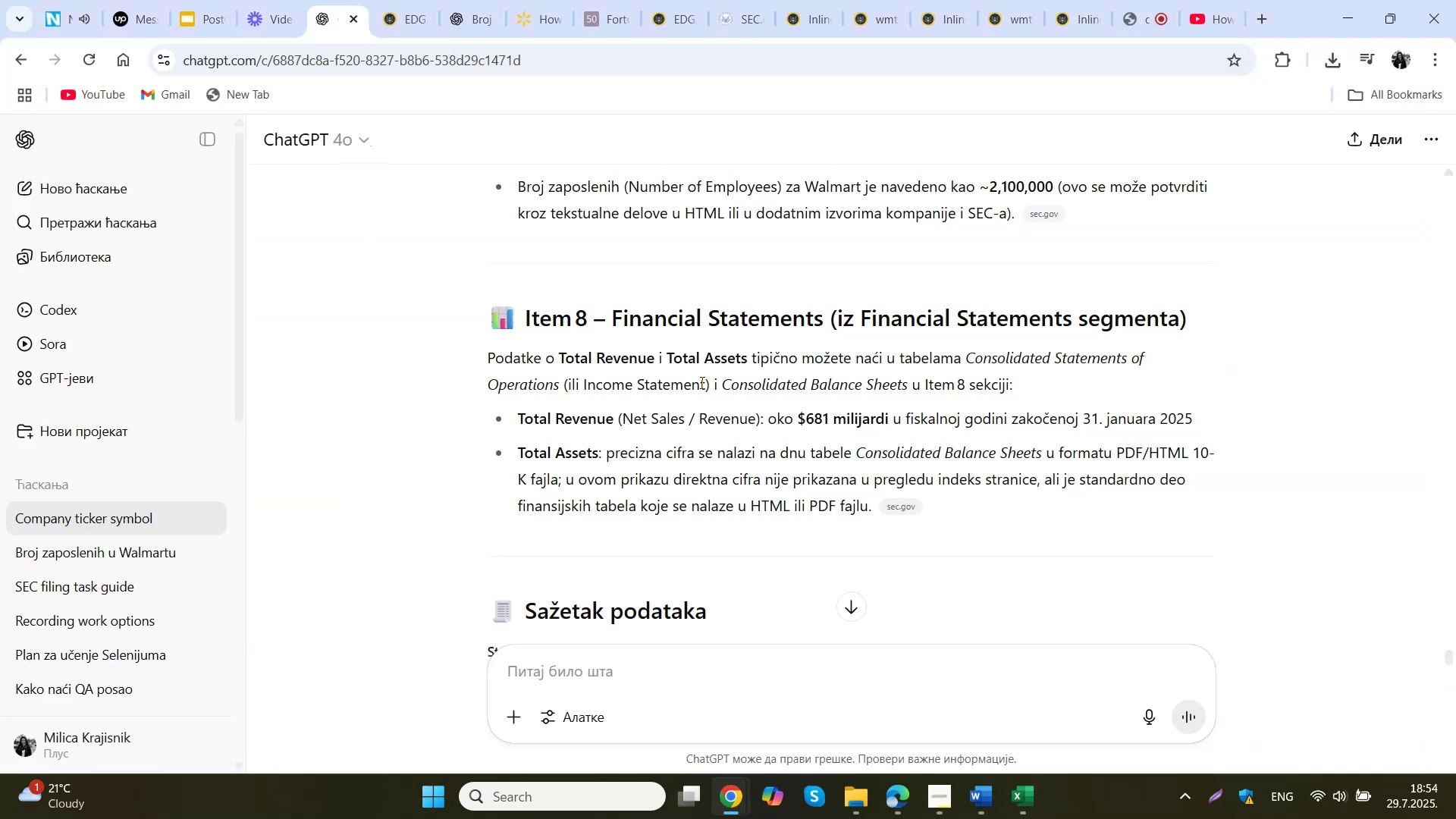 
scroll: coordinate [702, 382], scroll_direction: down, amount: 7.0
 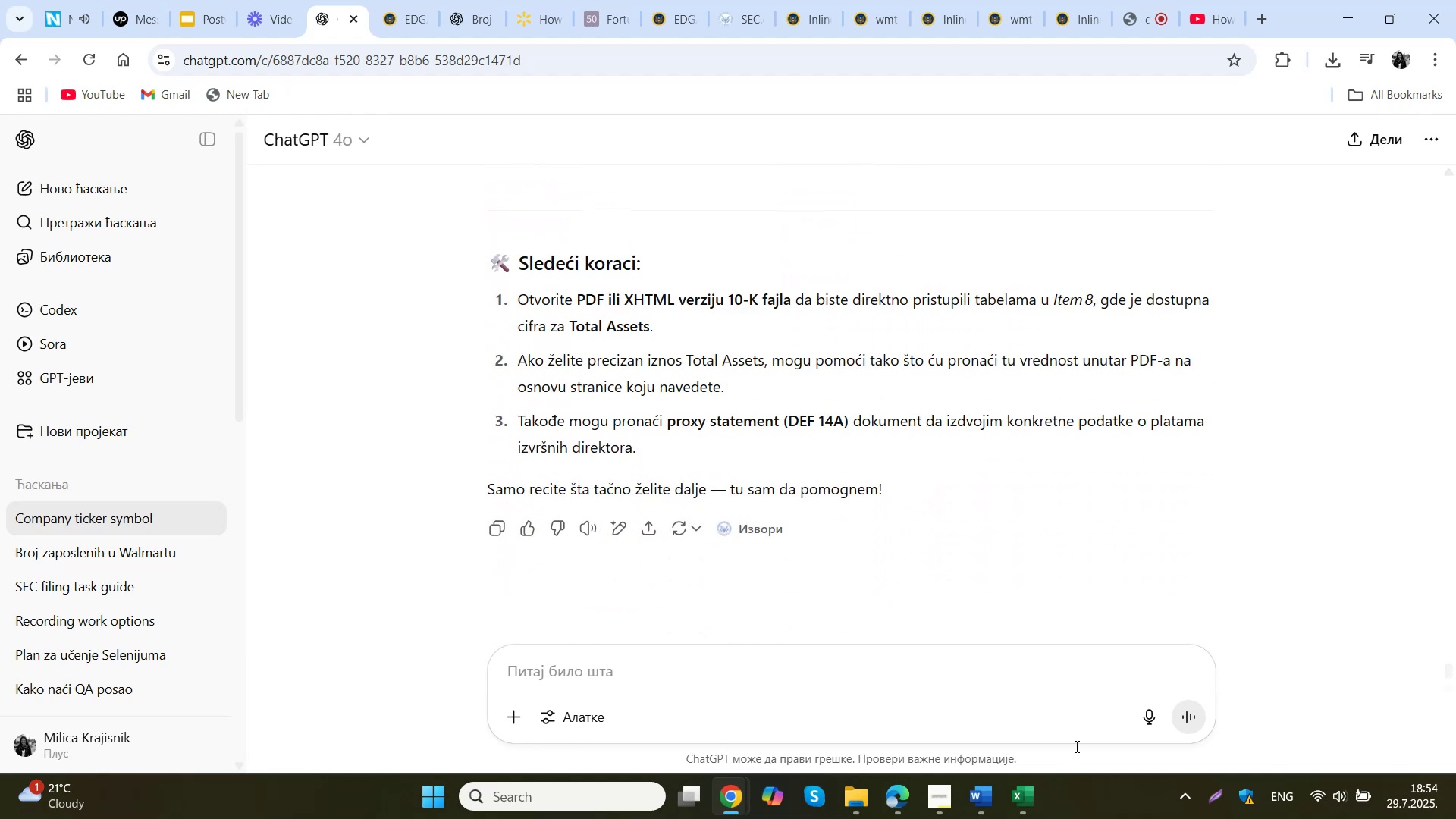 
left_click([1019, 804])
 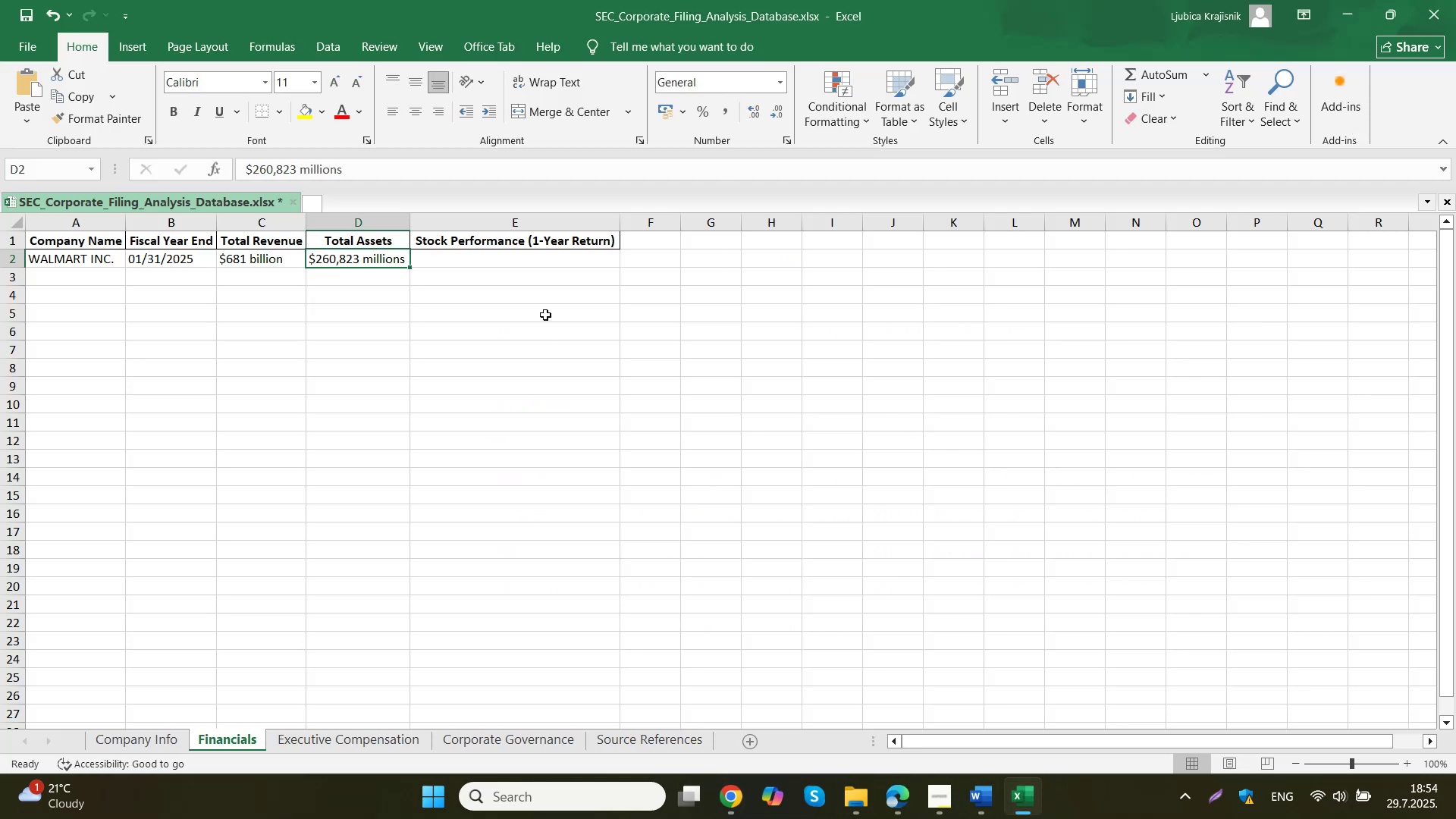 
left_click([904, 796])
 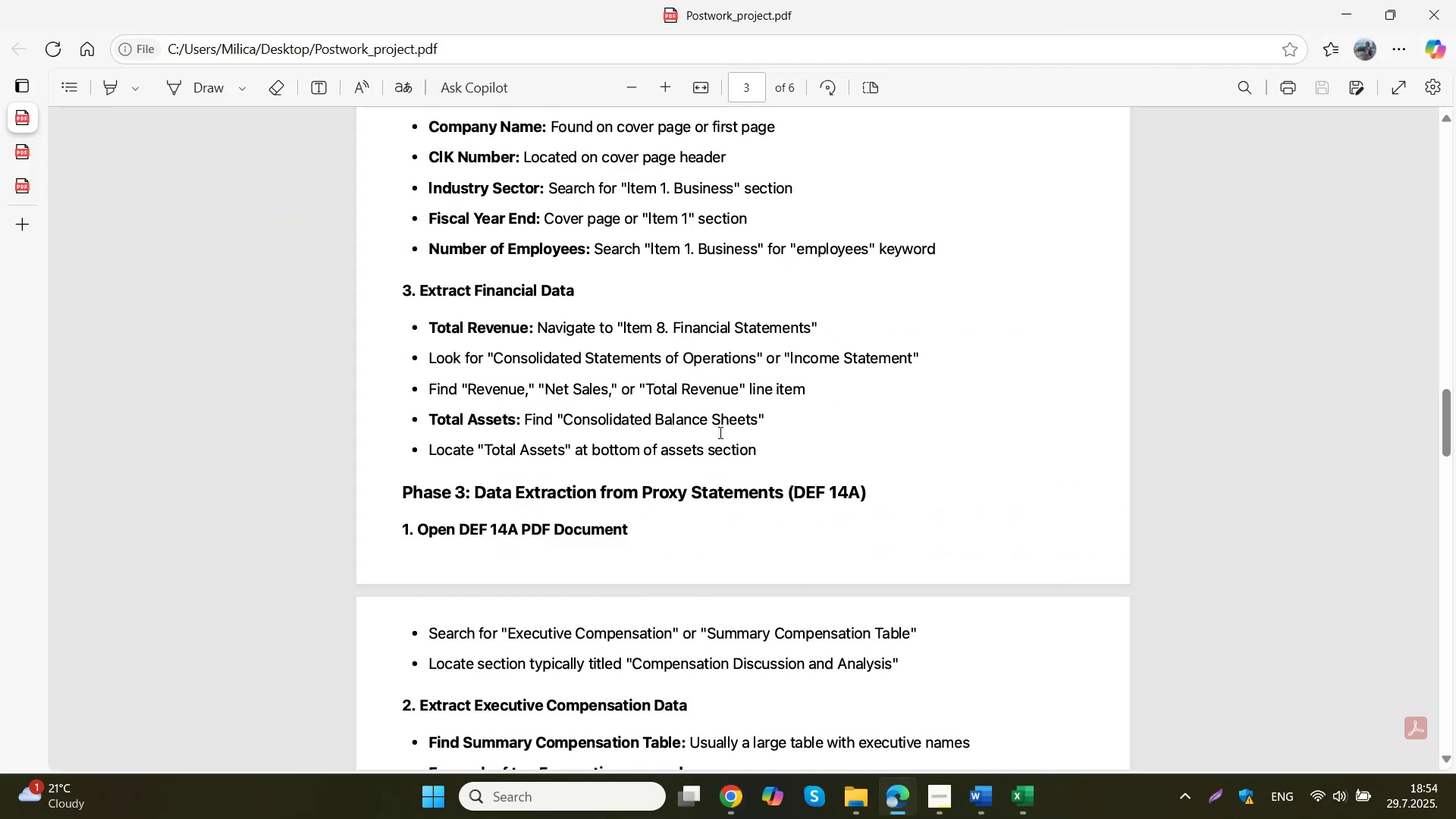 
scroll: coordinate [714, 430], scroll_direction: down, amount: 4.0
 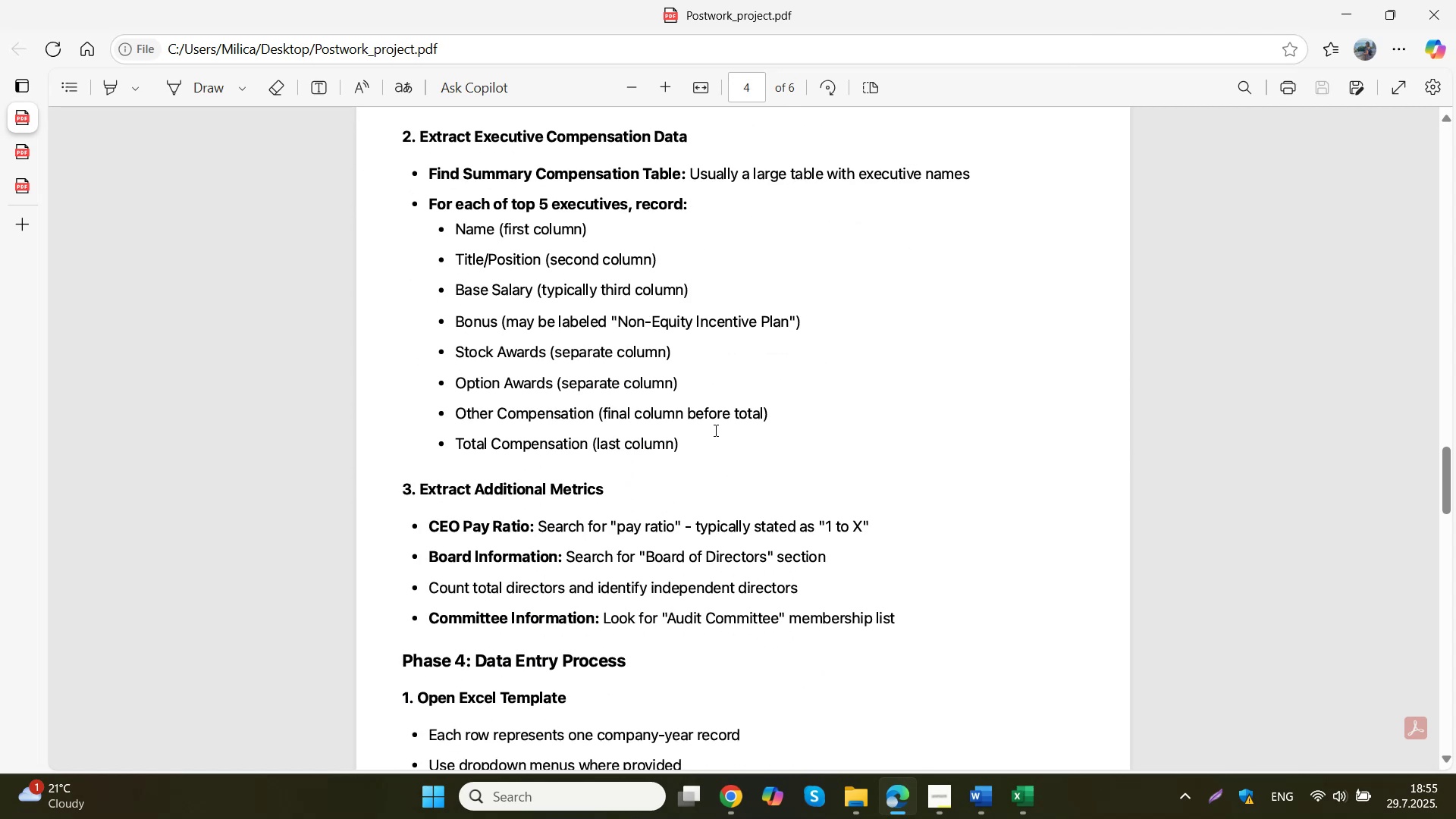 
scroll: coordinate [566, 392], scroll_direction: up, amount: 6.0
 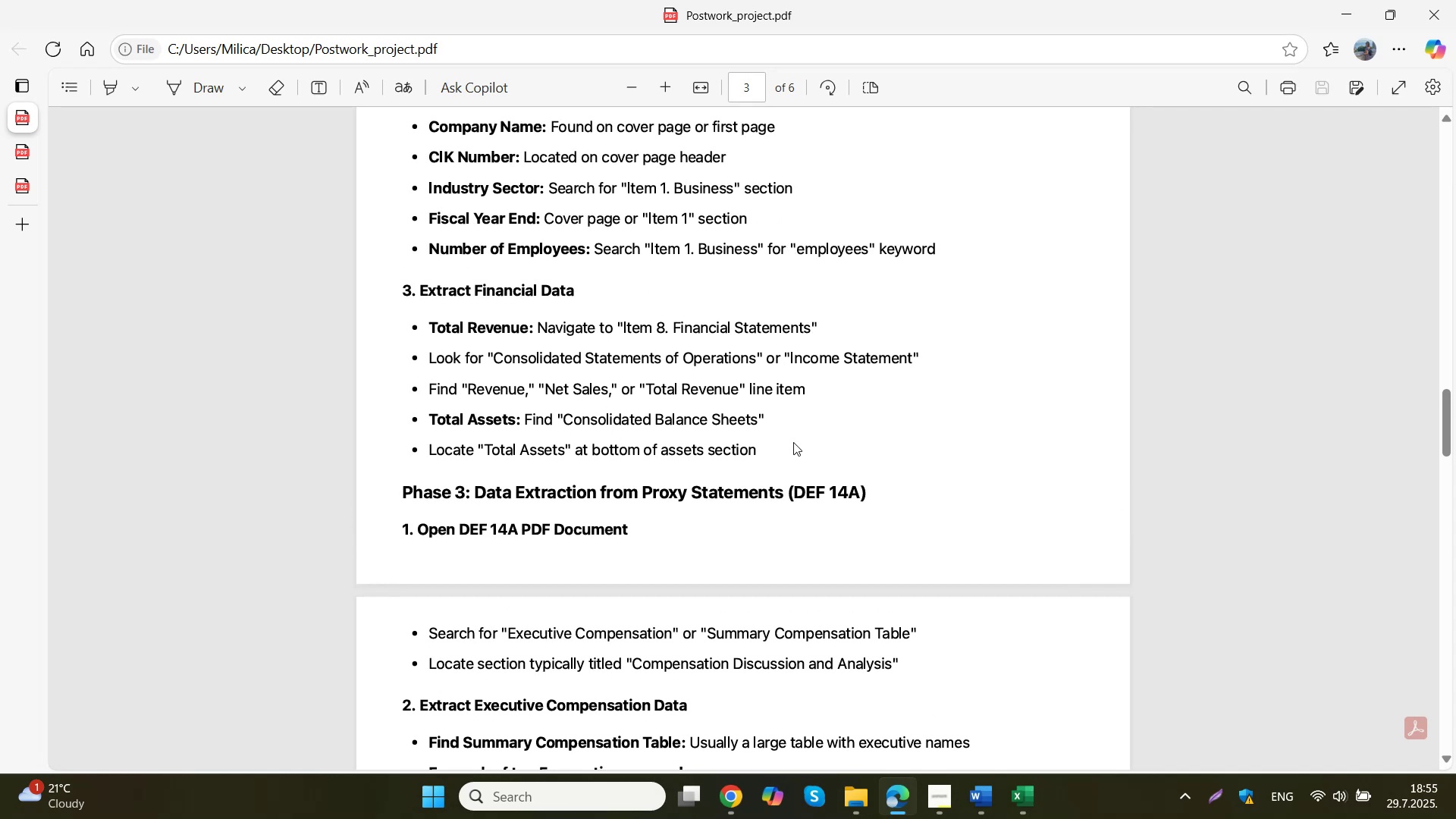 
wait(11.77)
 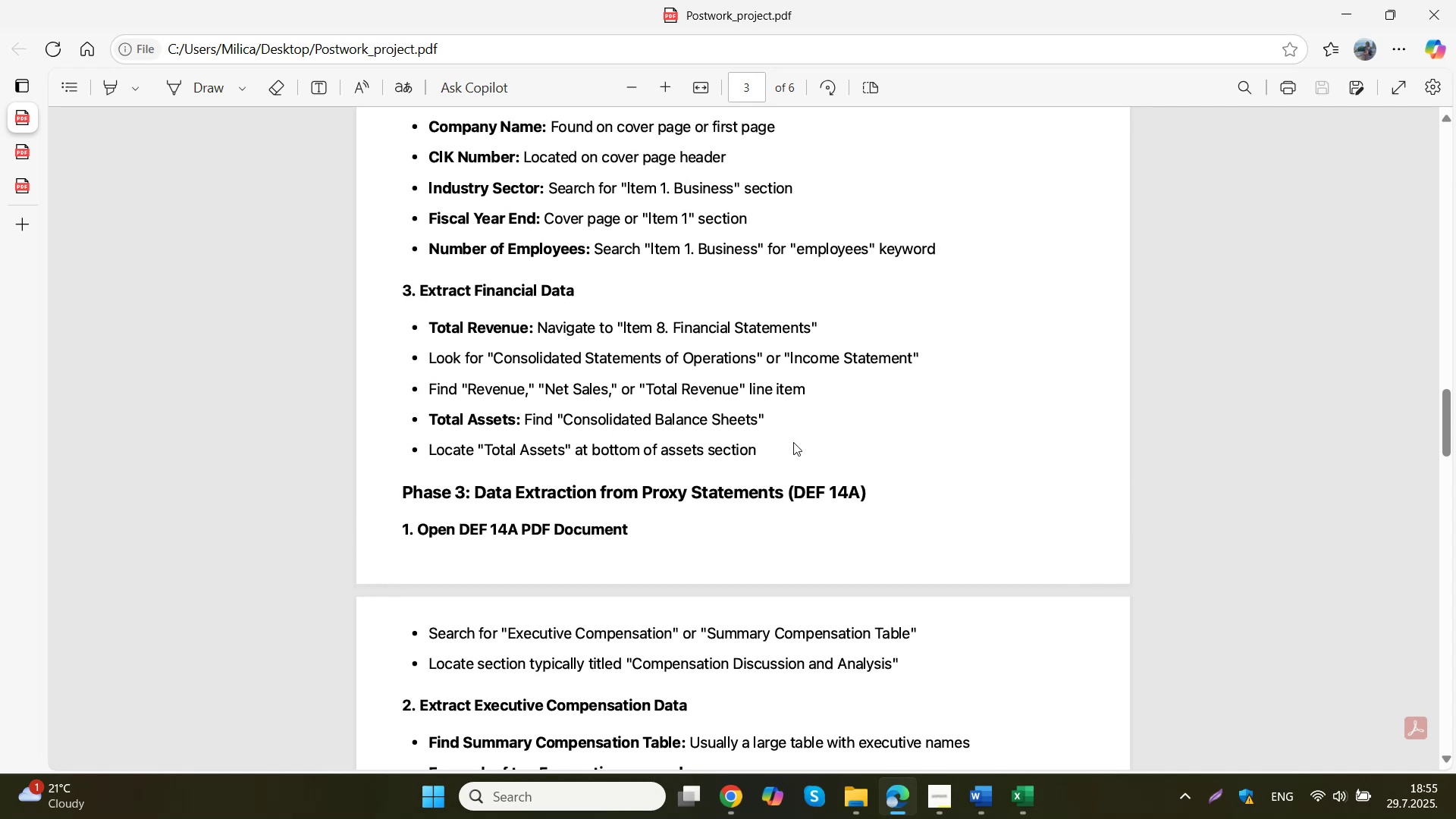 
left_click([736, 787])
 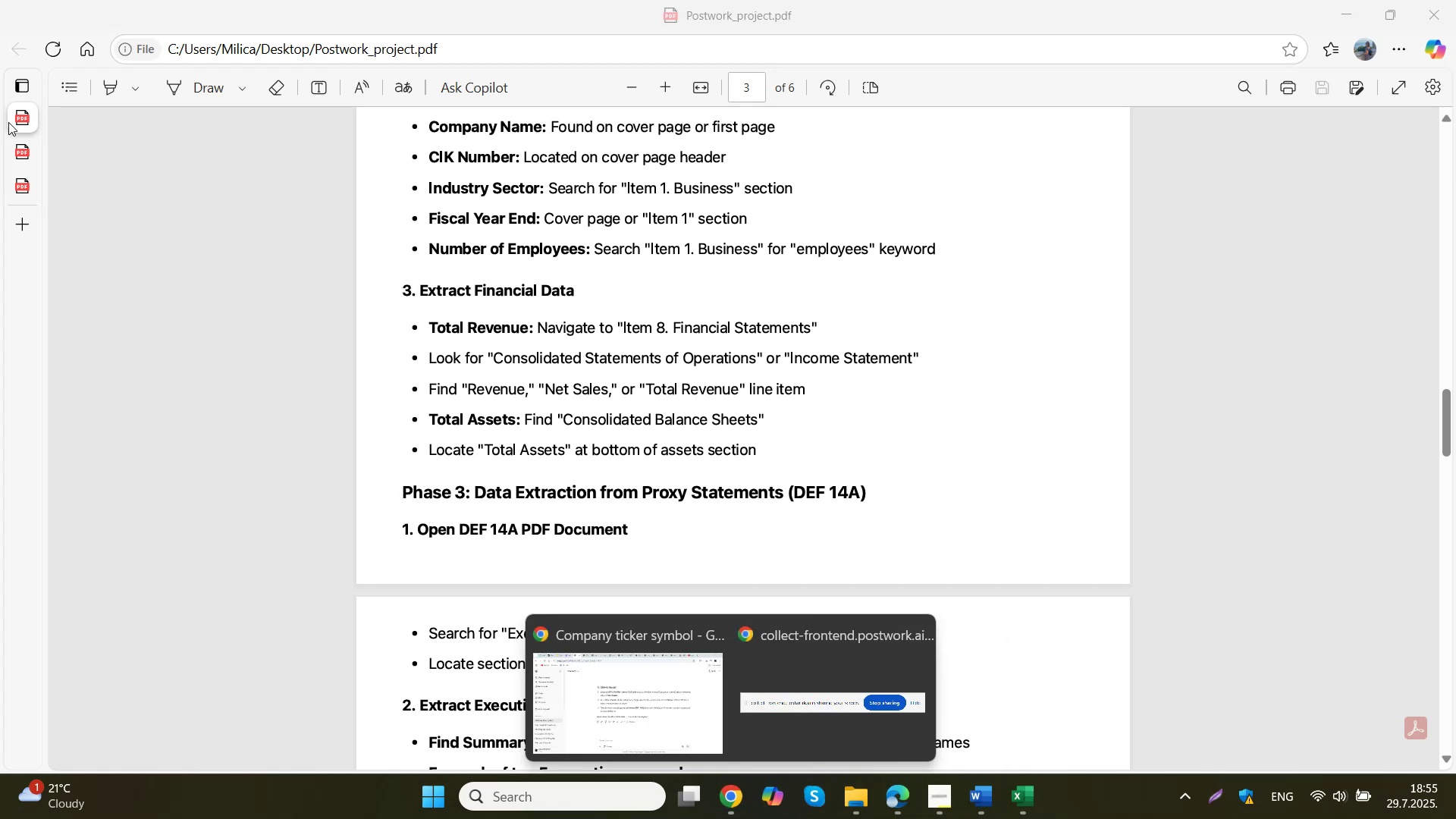 
left_click([25, 158])
 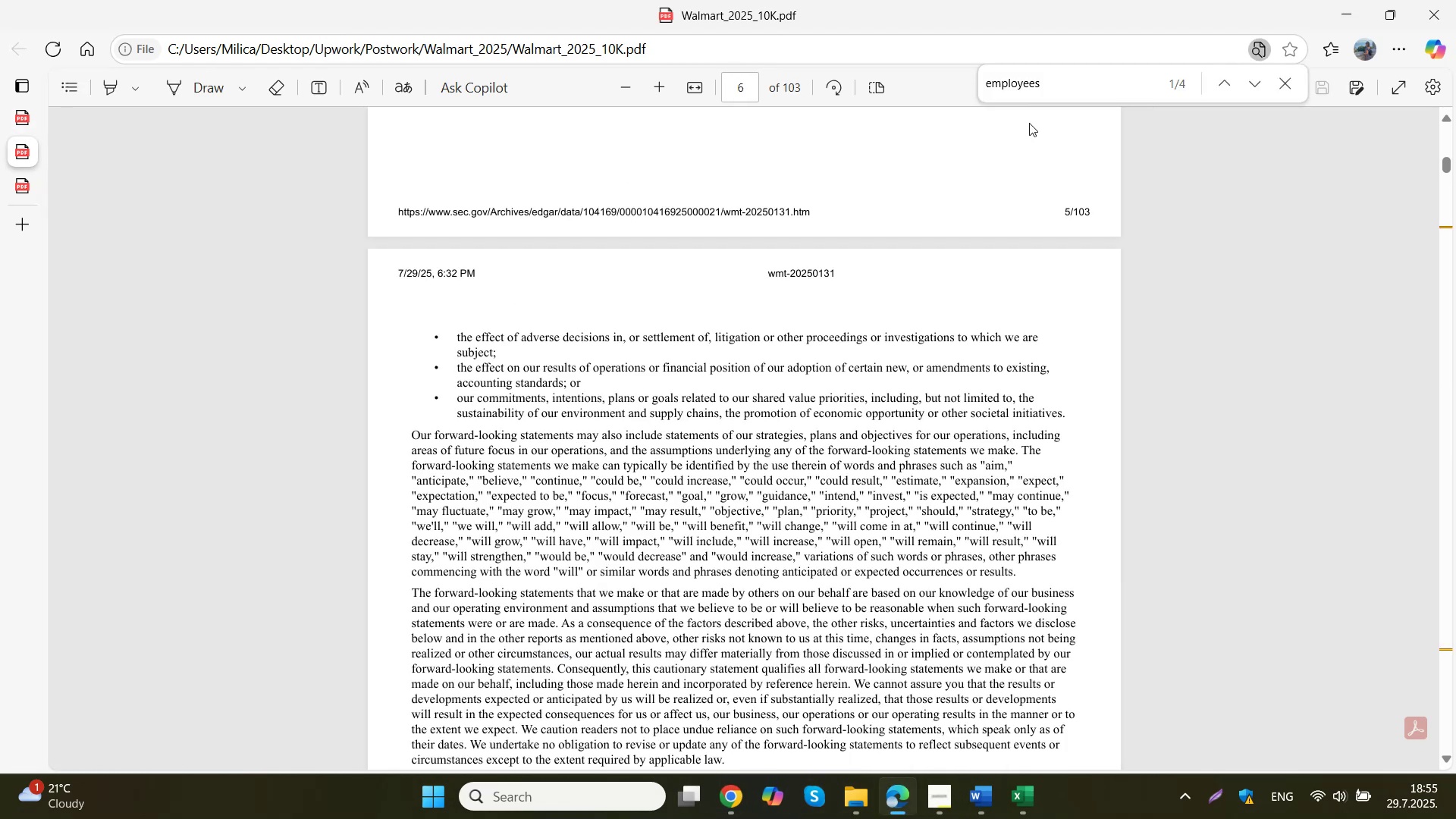 
double_click([1117, 88])
 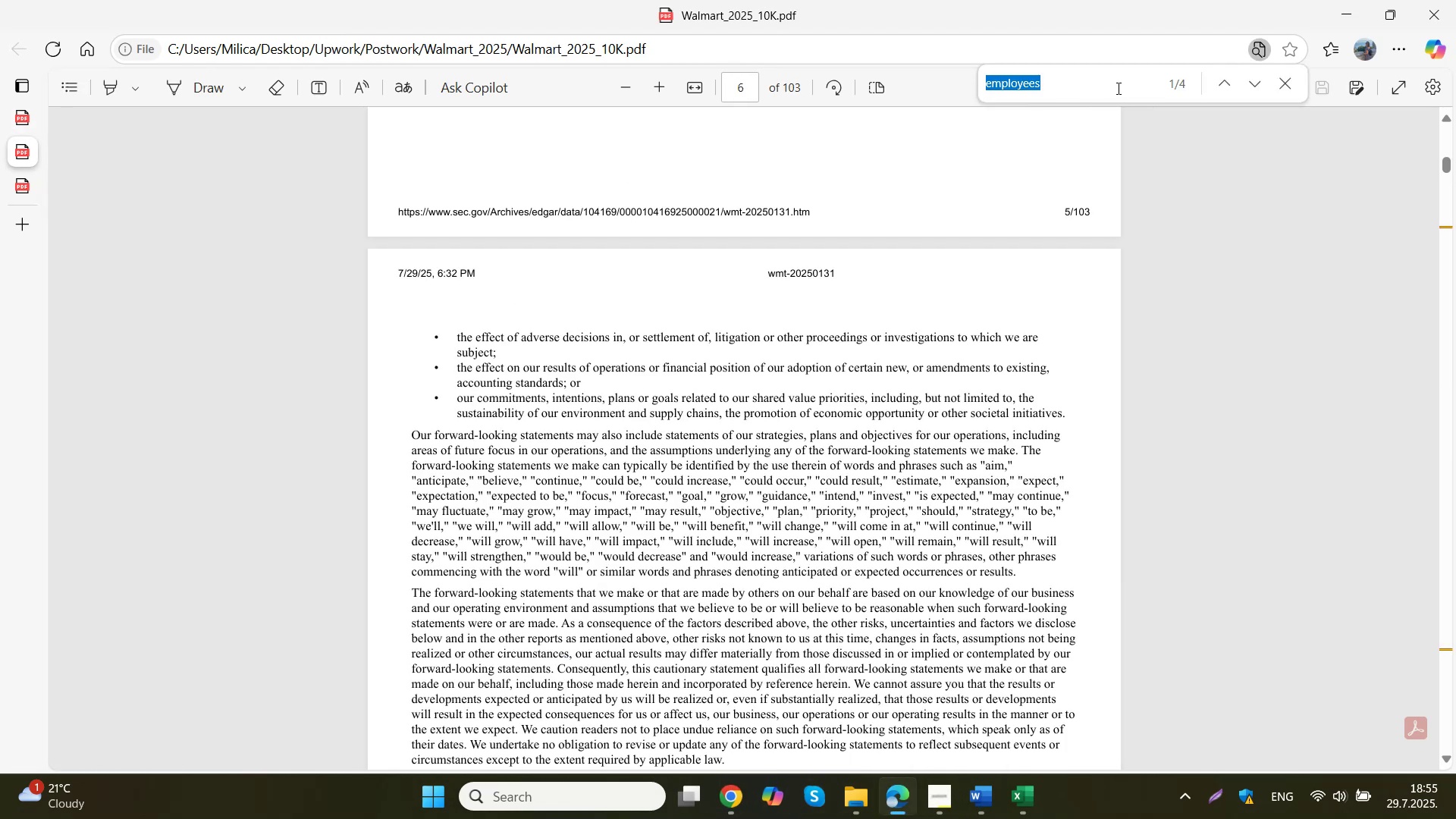 
triple_click([1117, 88])
 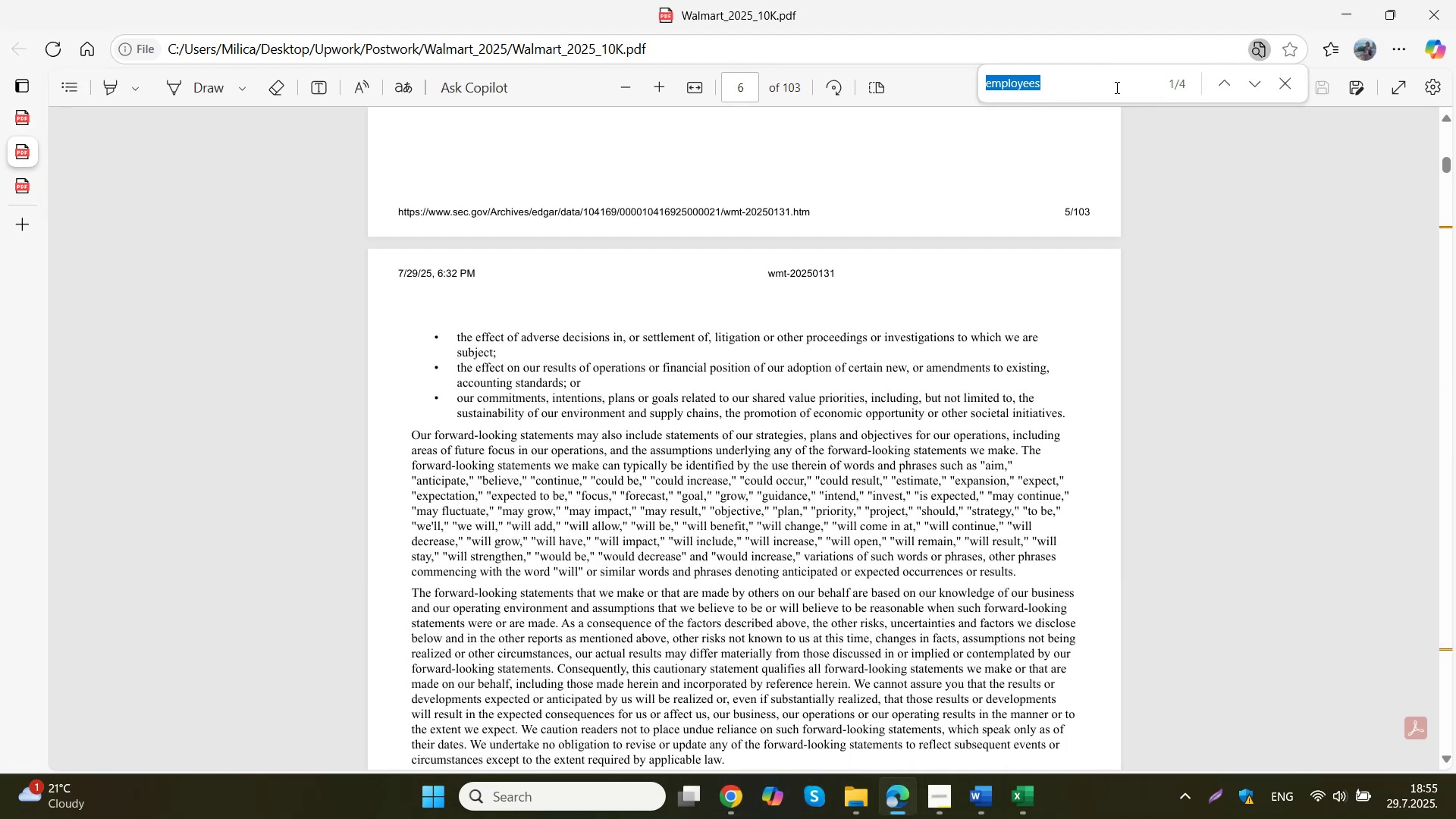 
type(consolidate b)
key(NumpadEnter)
 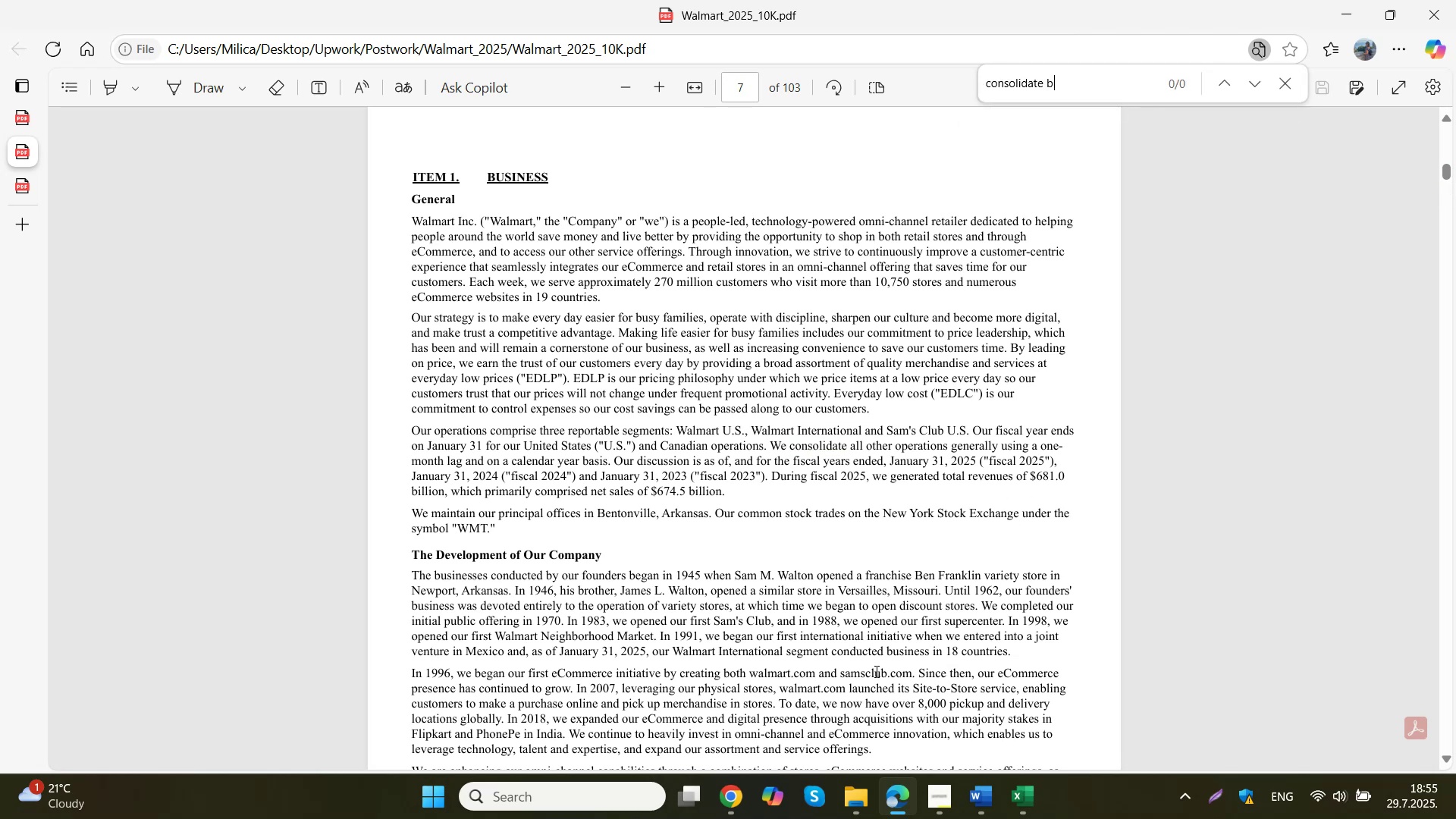 
left_click([734, 801])
 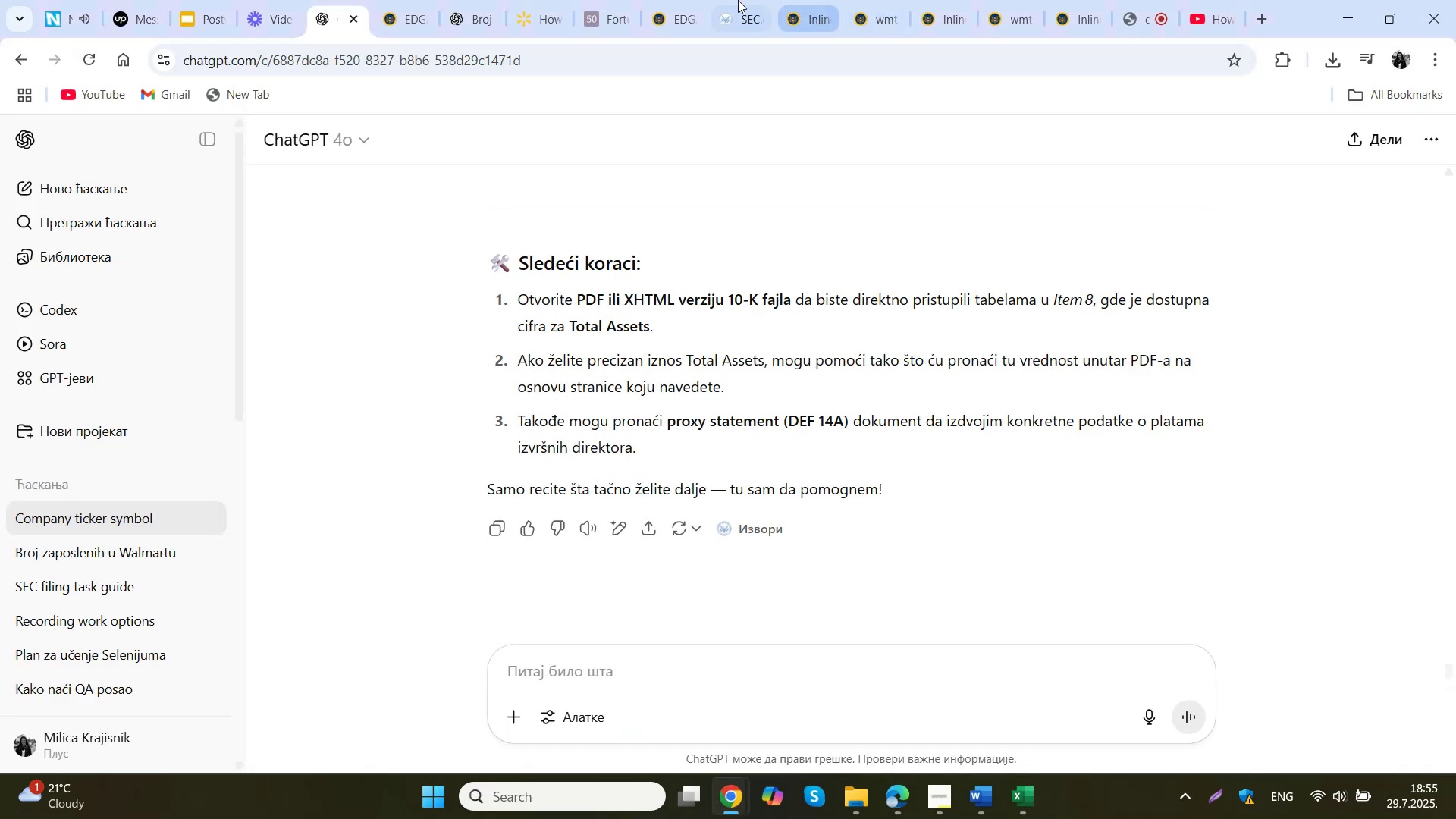 
left_click([667, 0])
 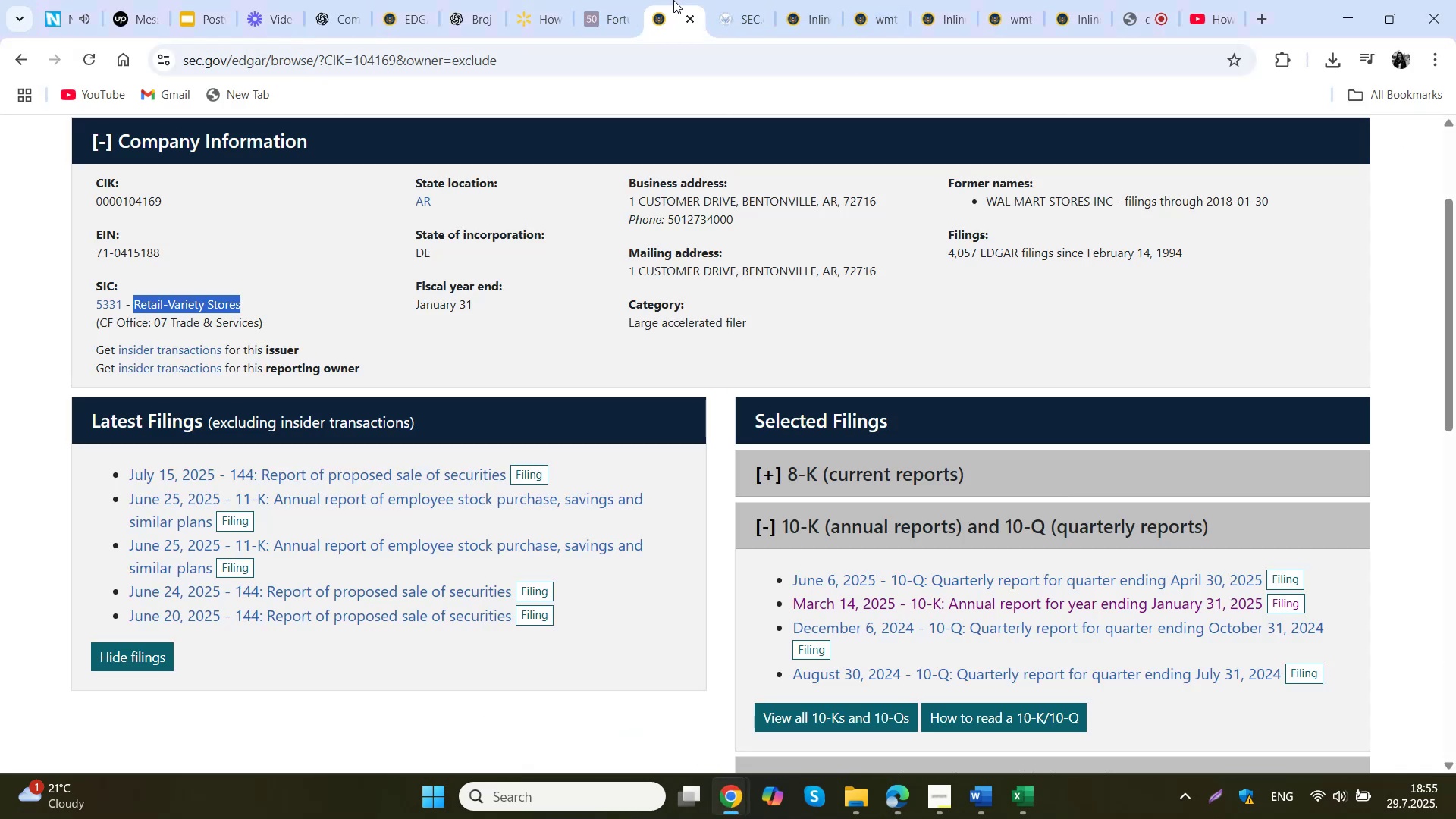 
left_click([748, 0])
 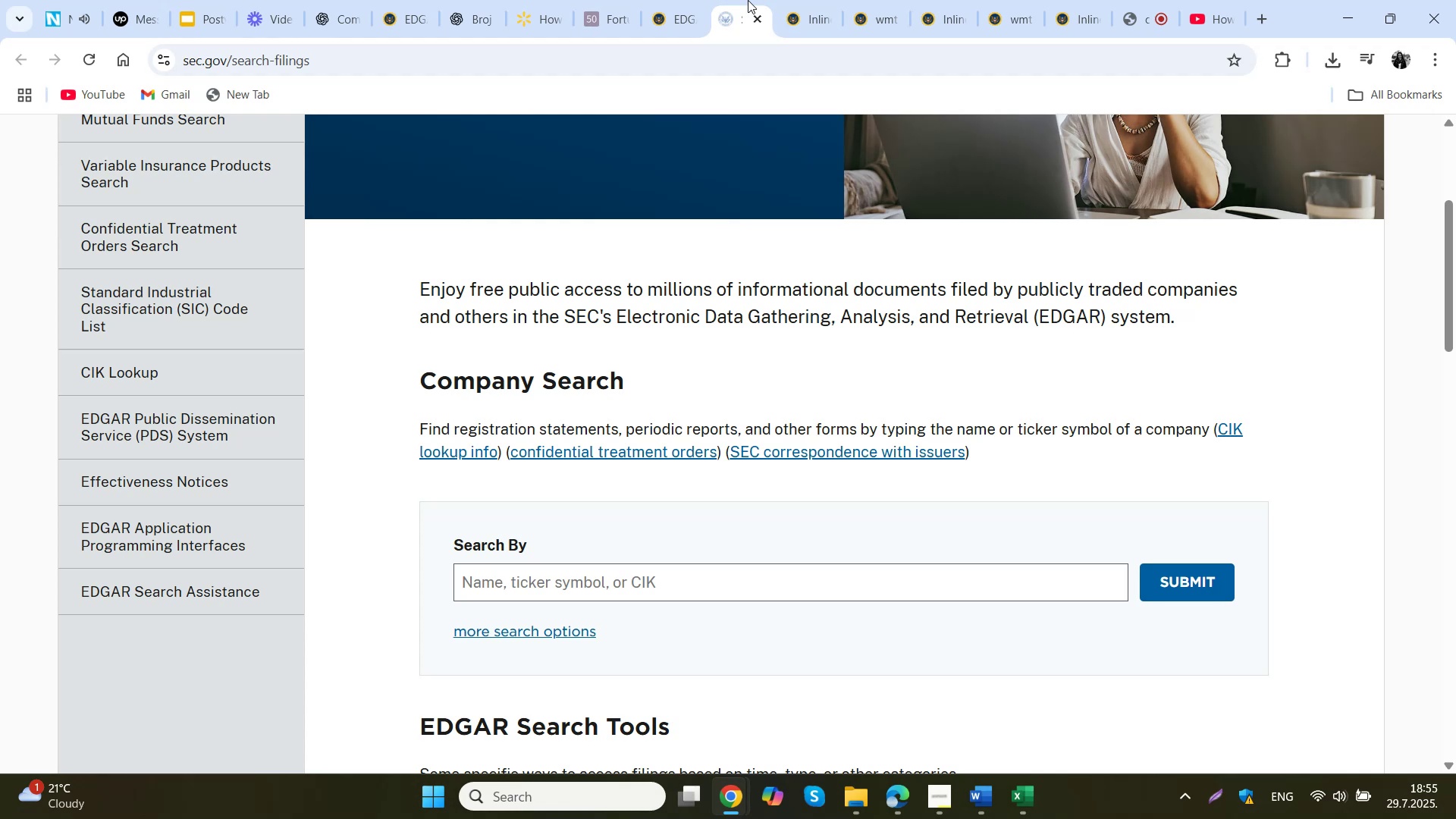 
double_click([811, 0])
 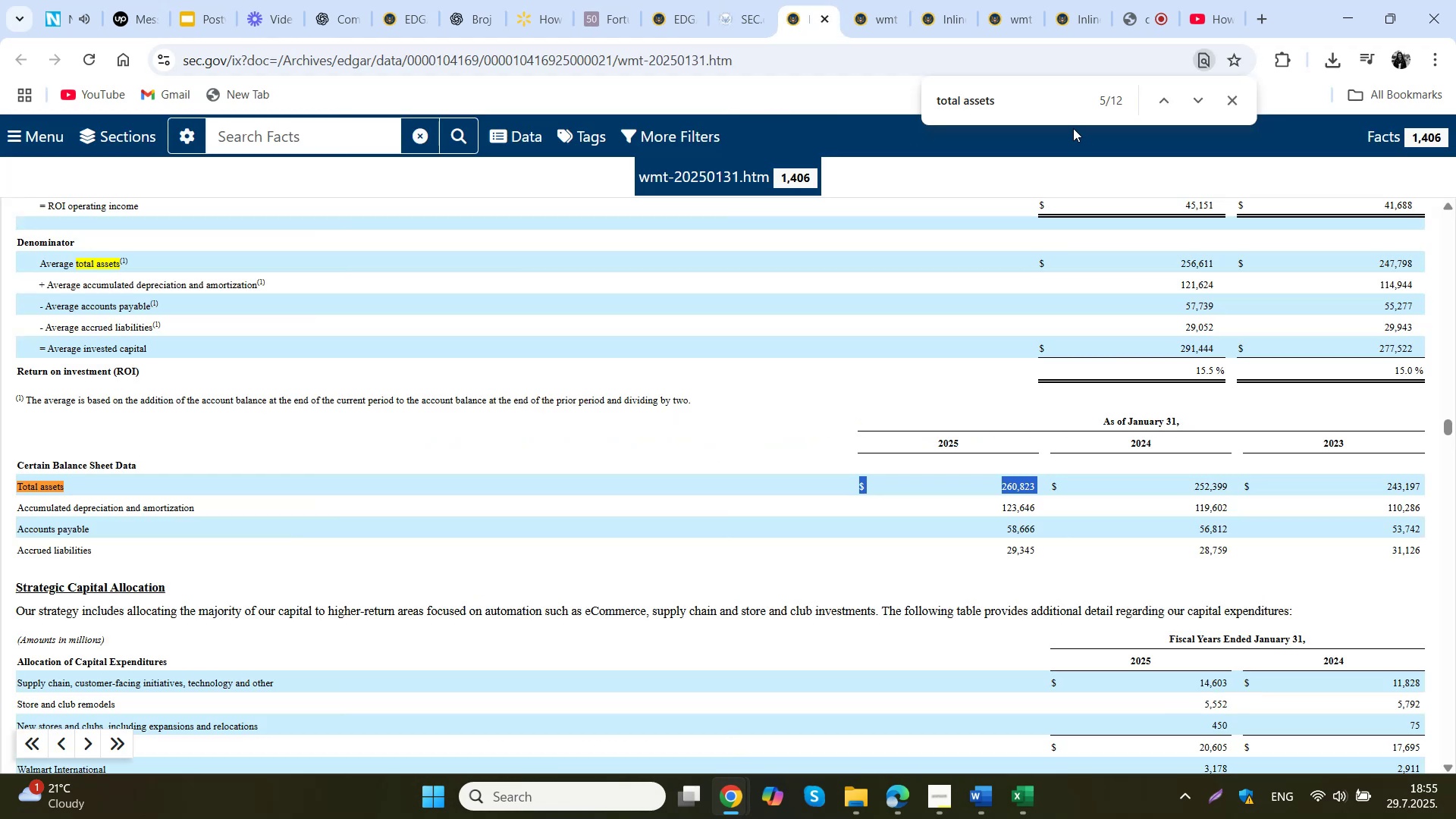 
double_click([1038, 105])
 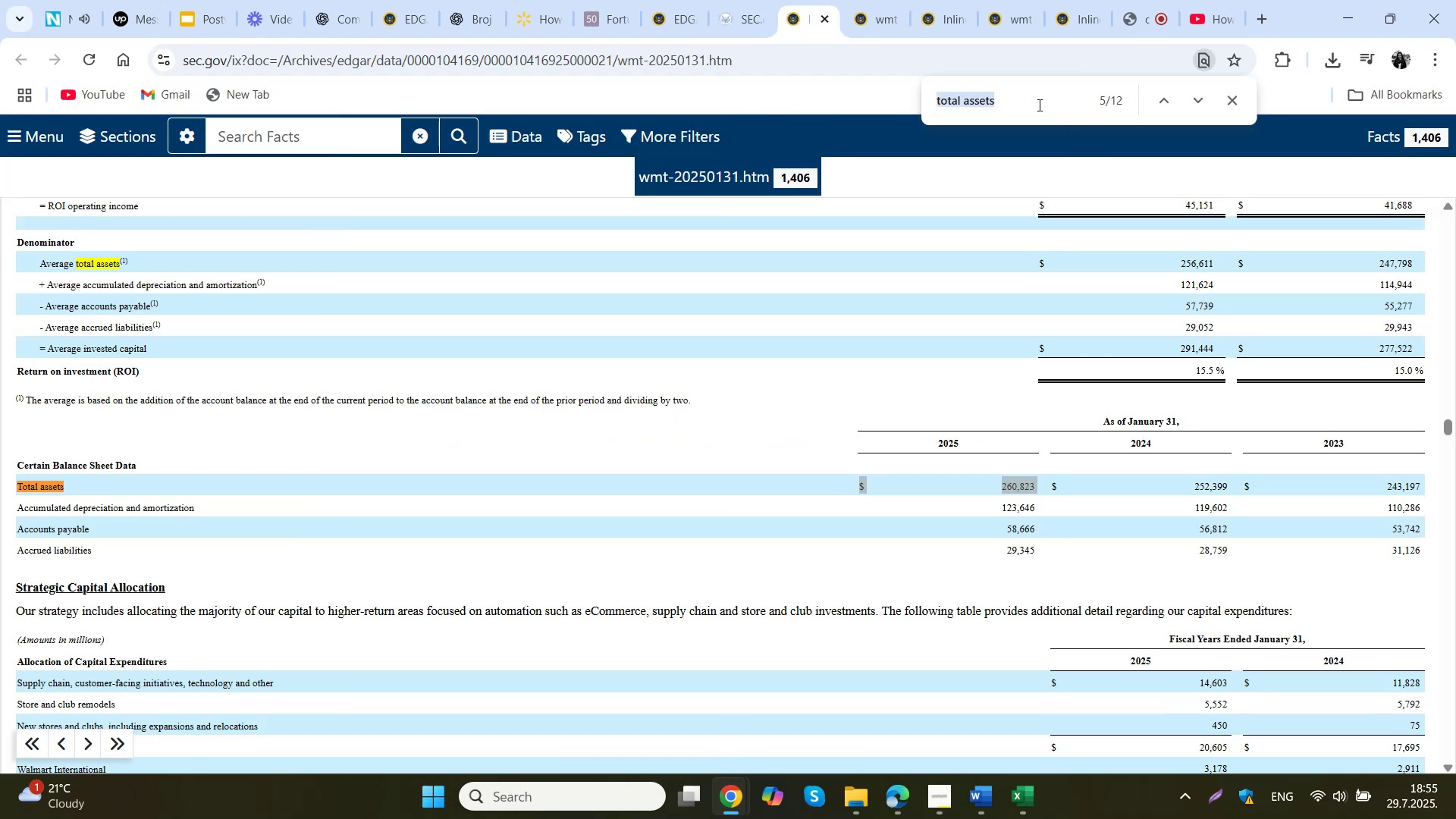 
type(consolidate b)
 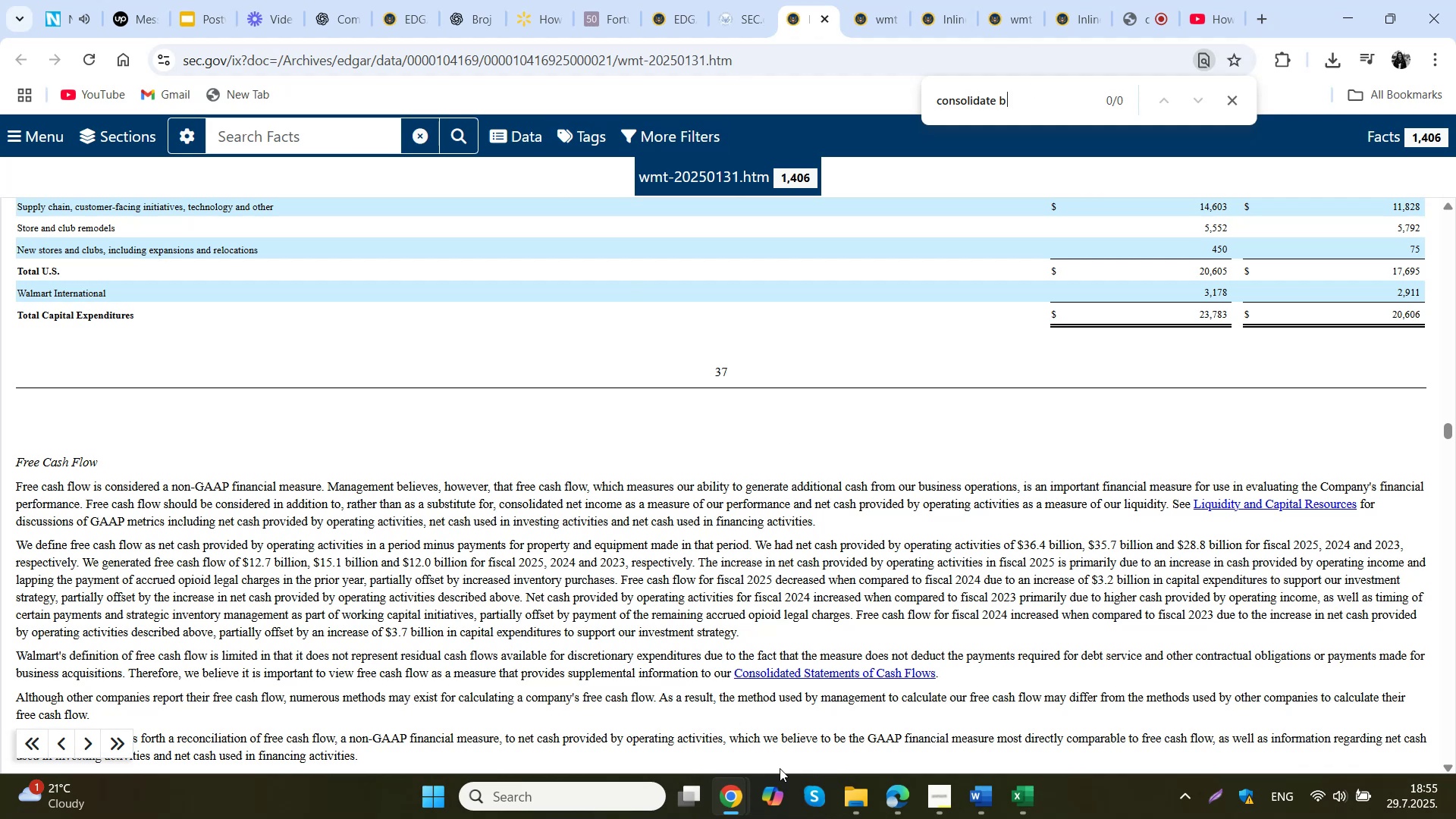 
left_click([896, 799])
 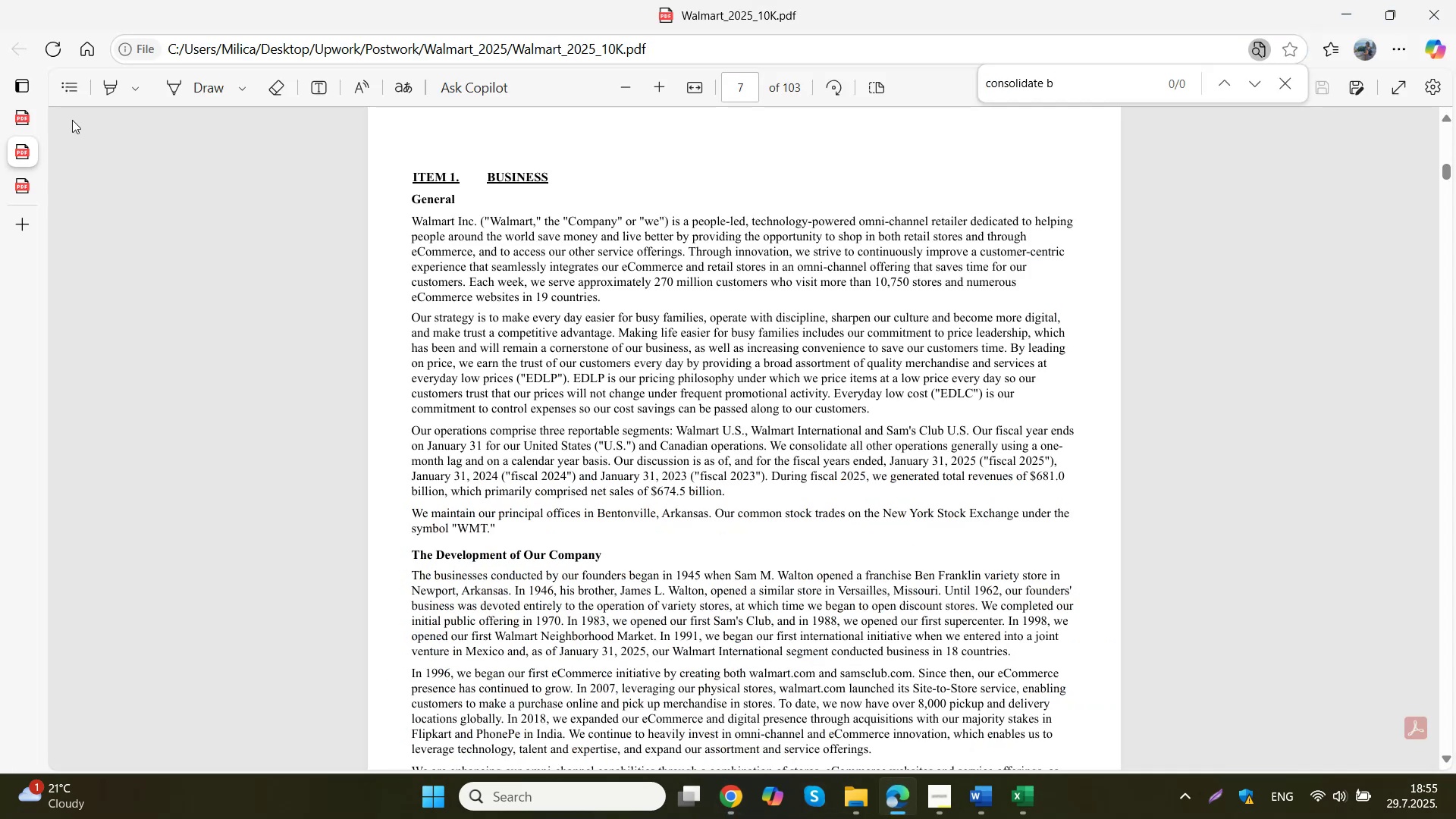 
left_click([33, 117])
 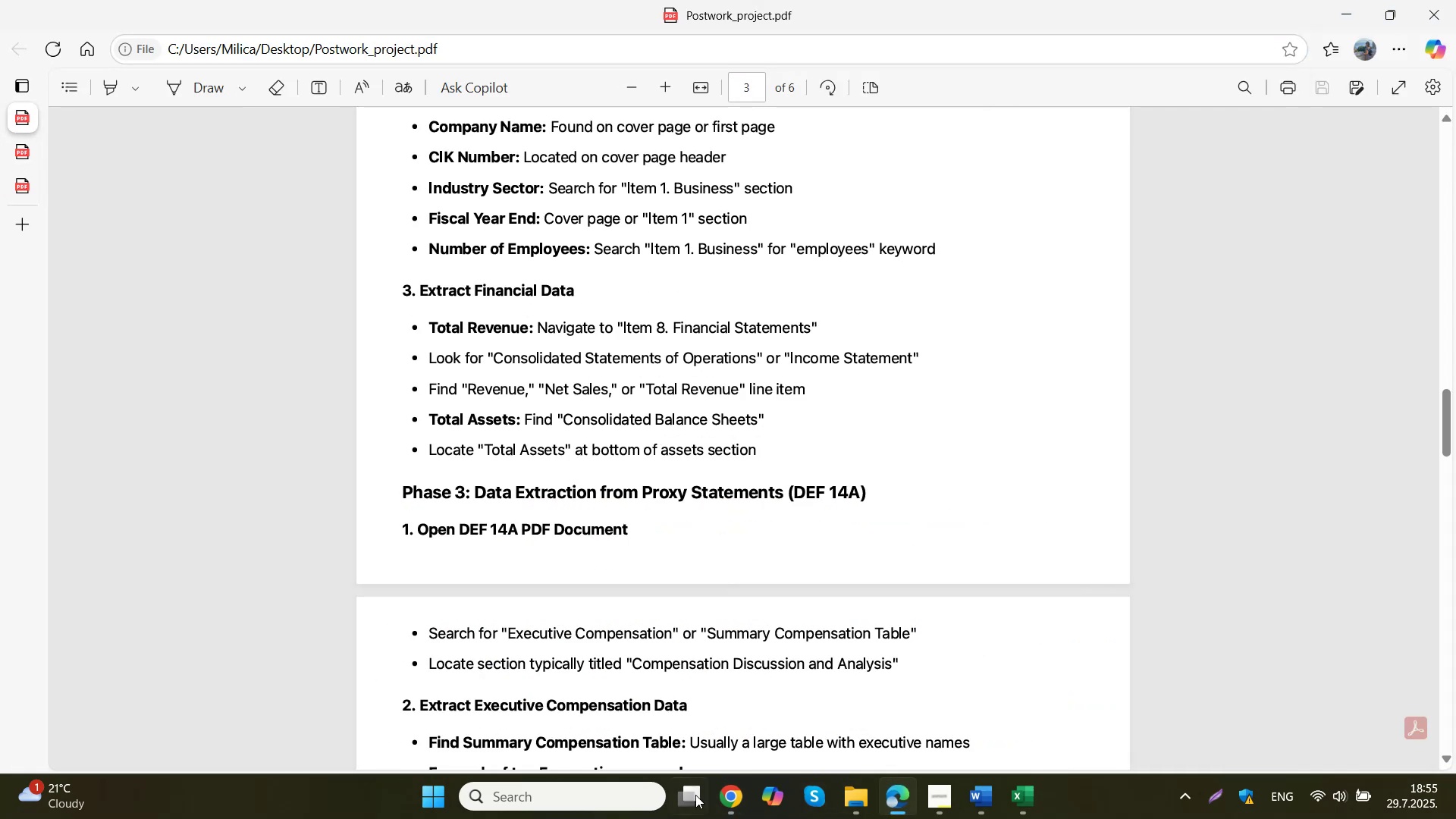 
left_click([899, 792])
 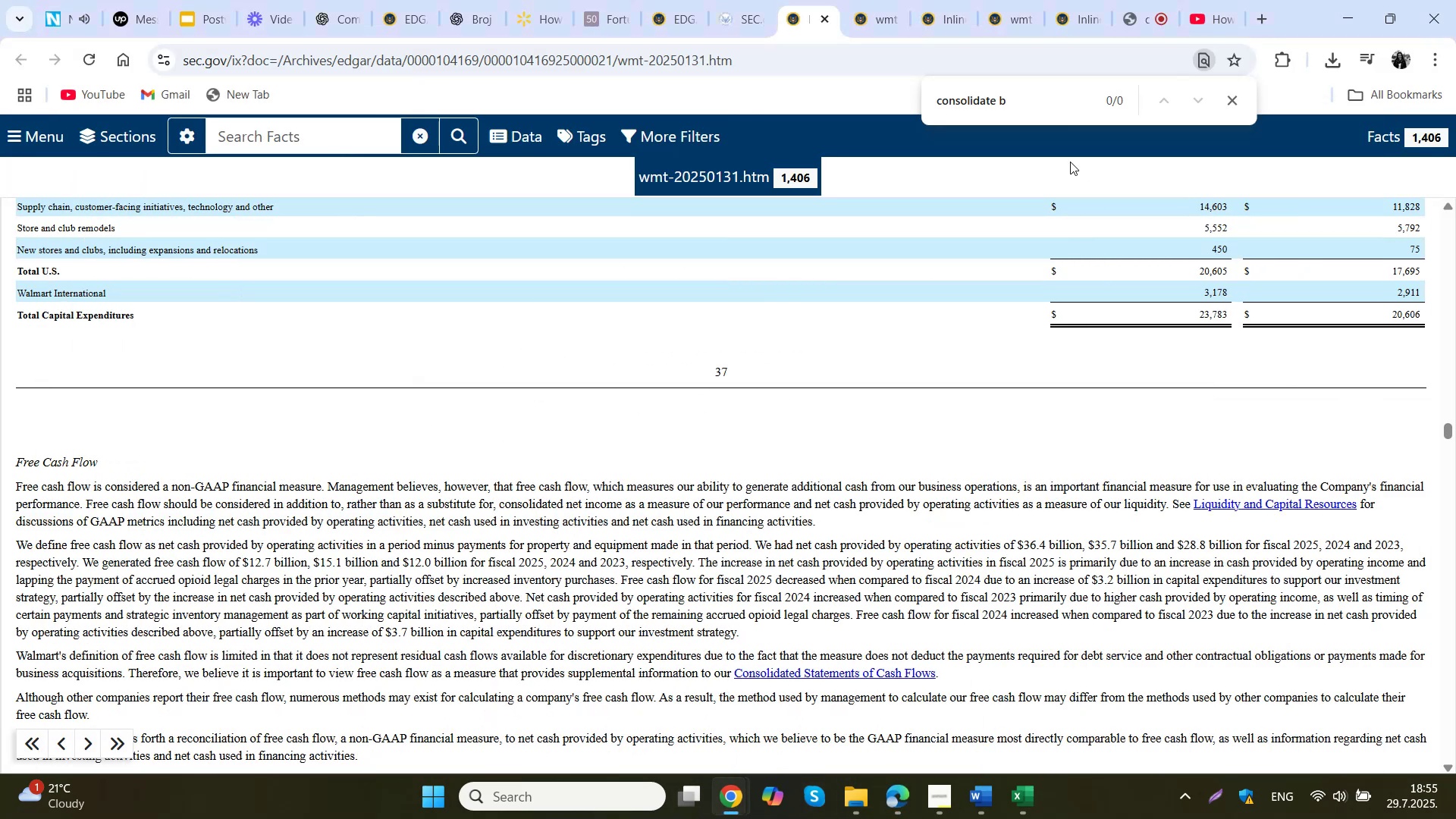 
left_click([1035, 102])
 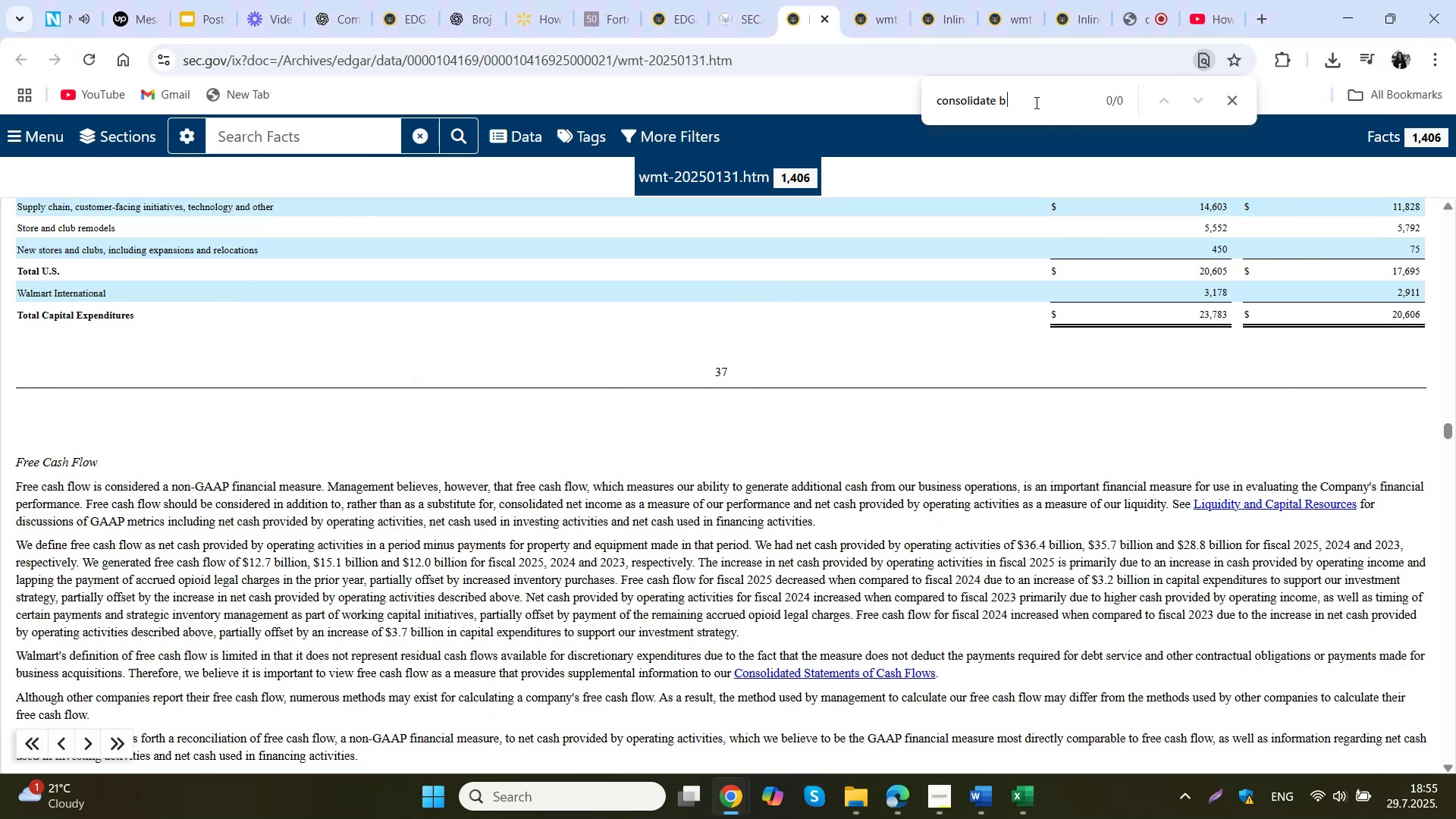 
key(Backspace)
key(Backspace)
type(d ba)
 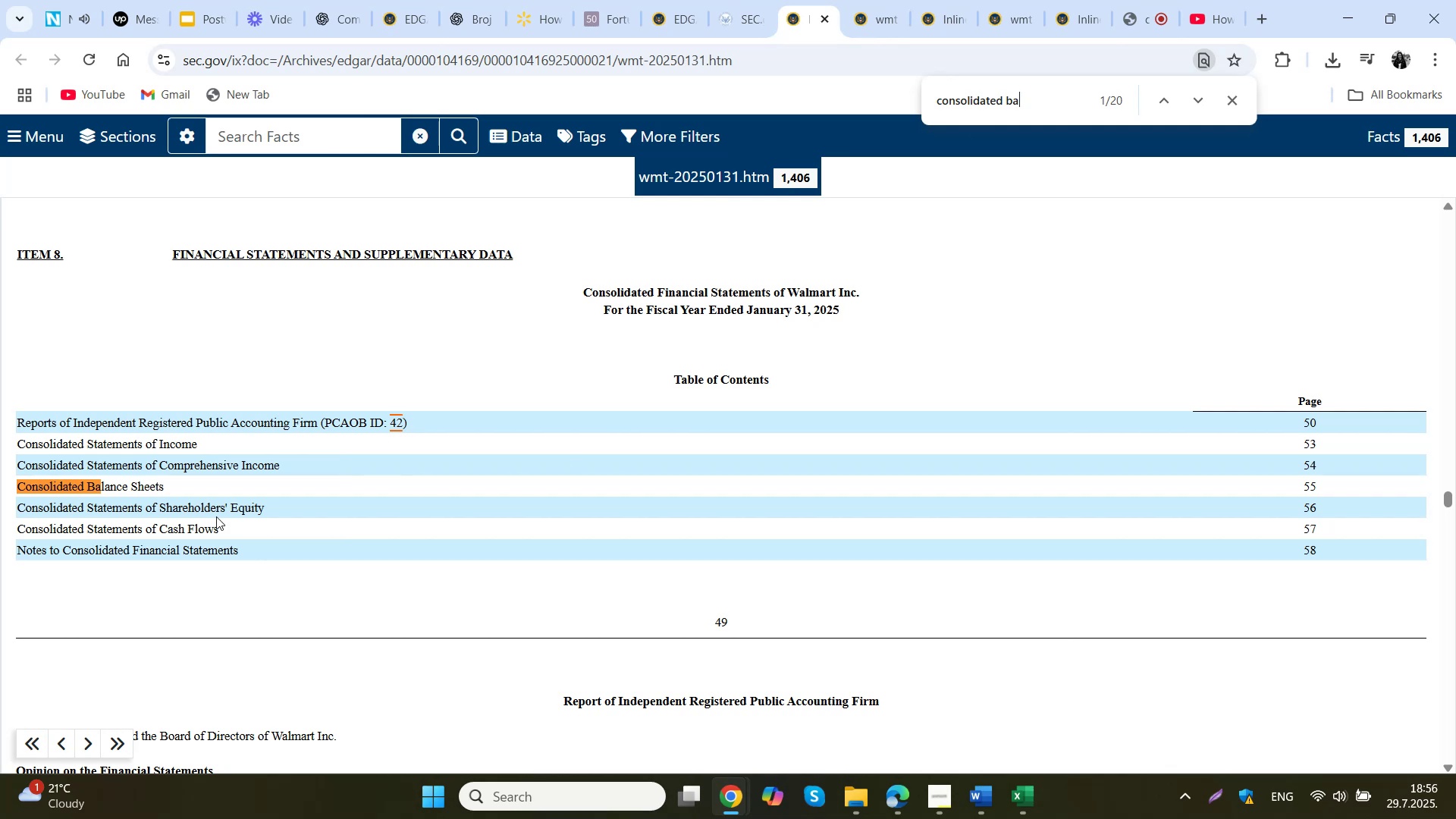 
left_click([87, 487])
 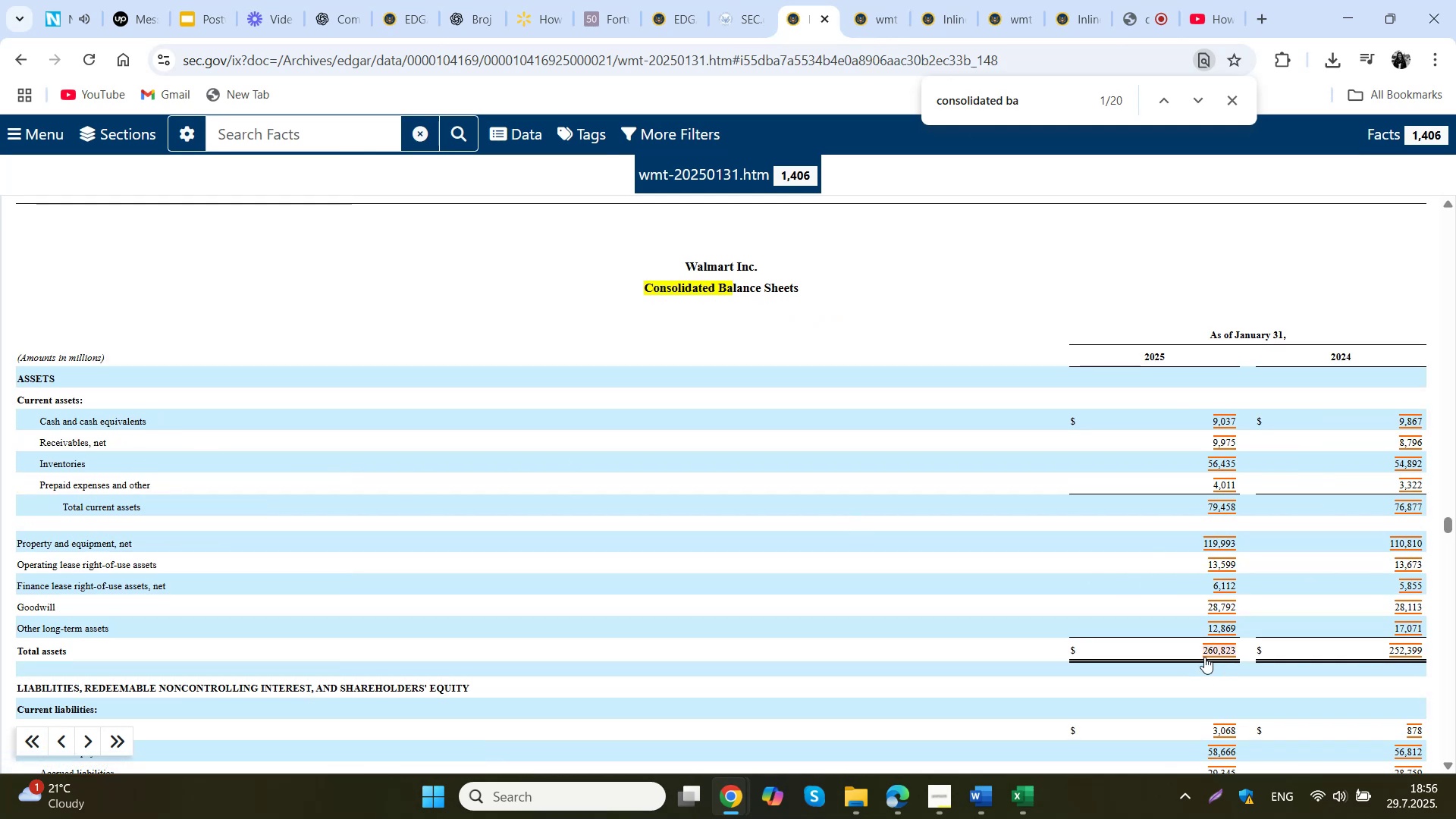 
wait(5.5)
 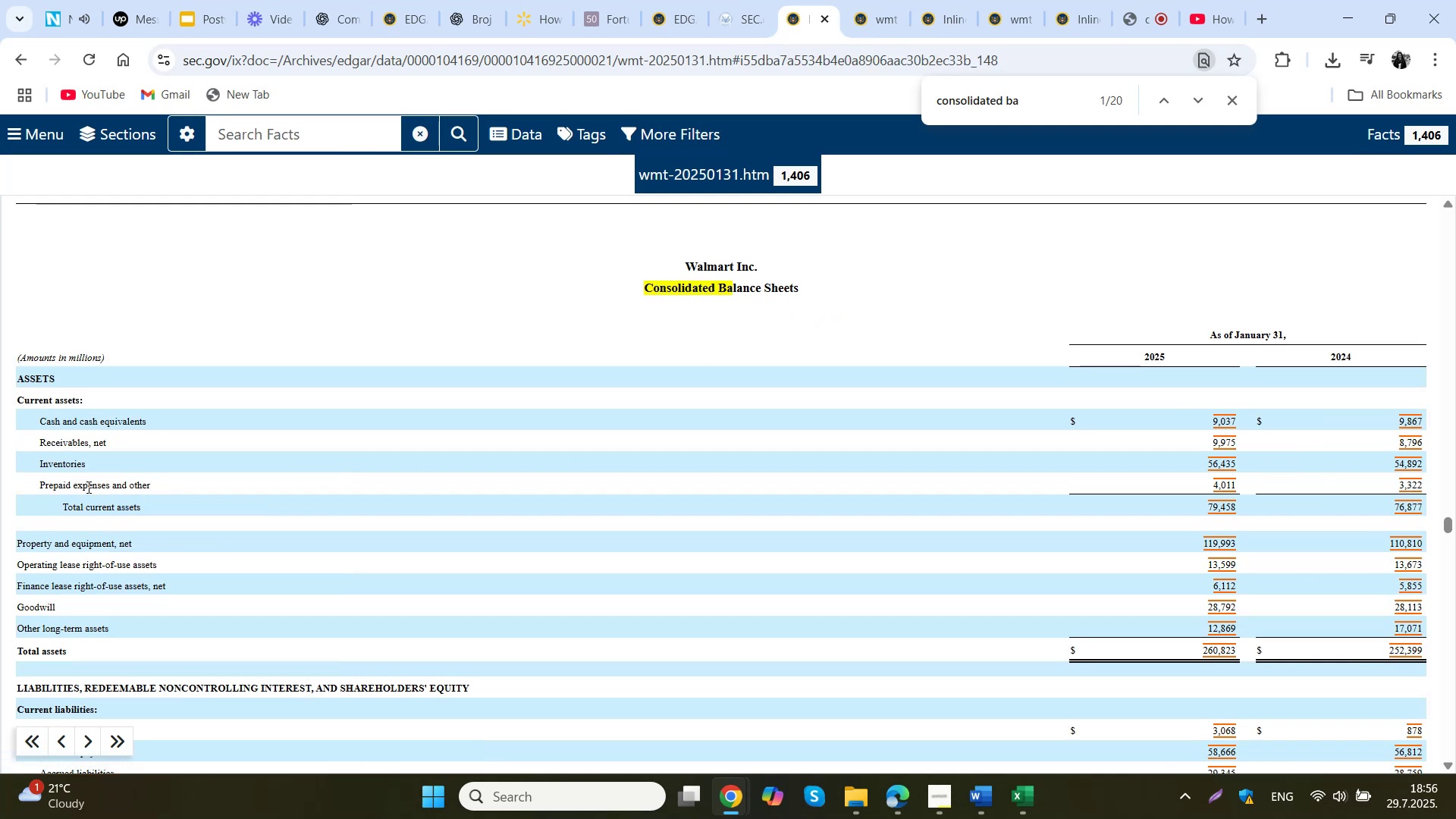 
left_click([1215, 647])
 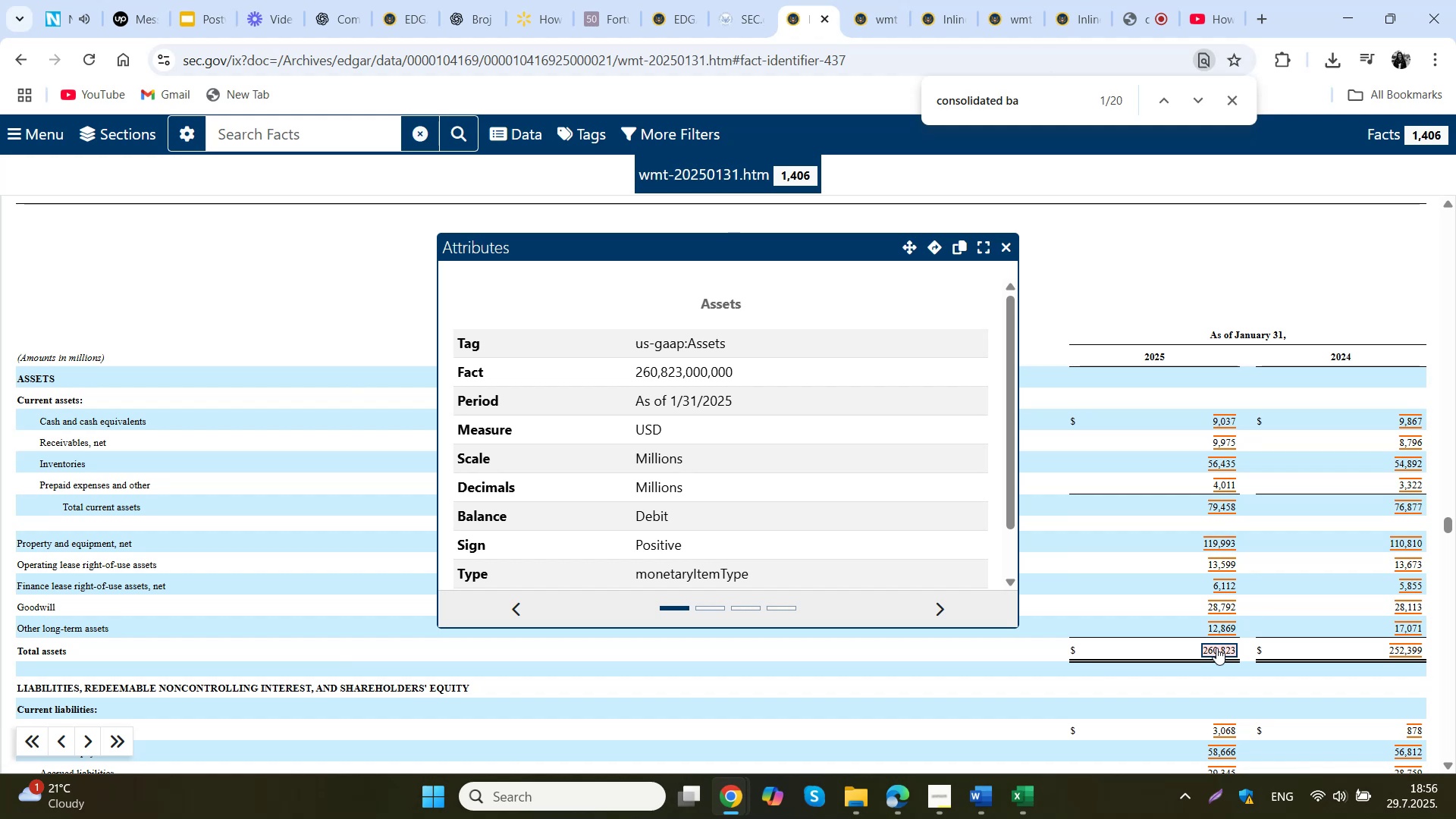 
wait(8.63)
 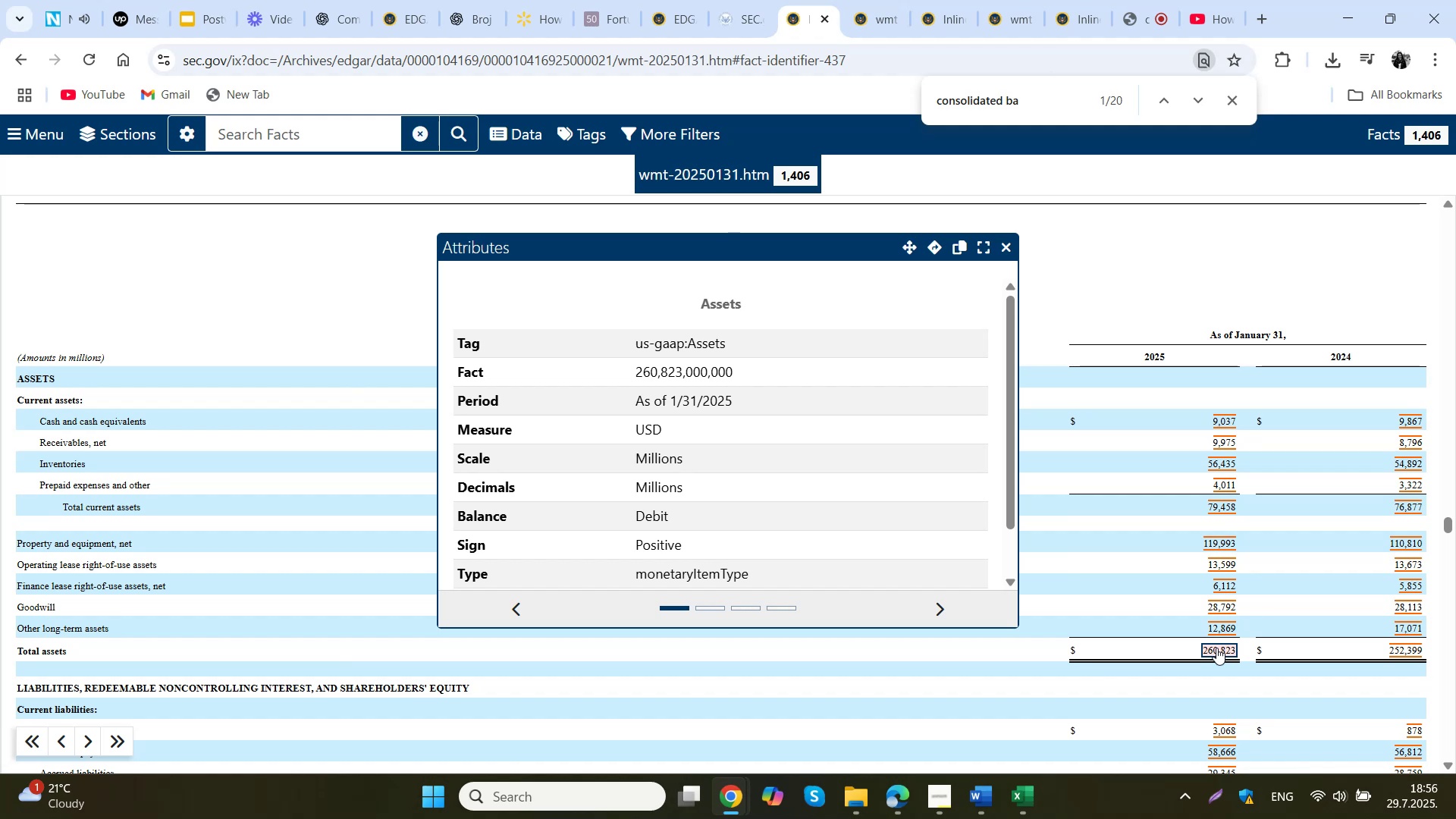 
scroll: coordinate [805, 369], scroll_direction: down, amount: 3.0
 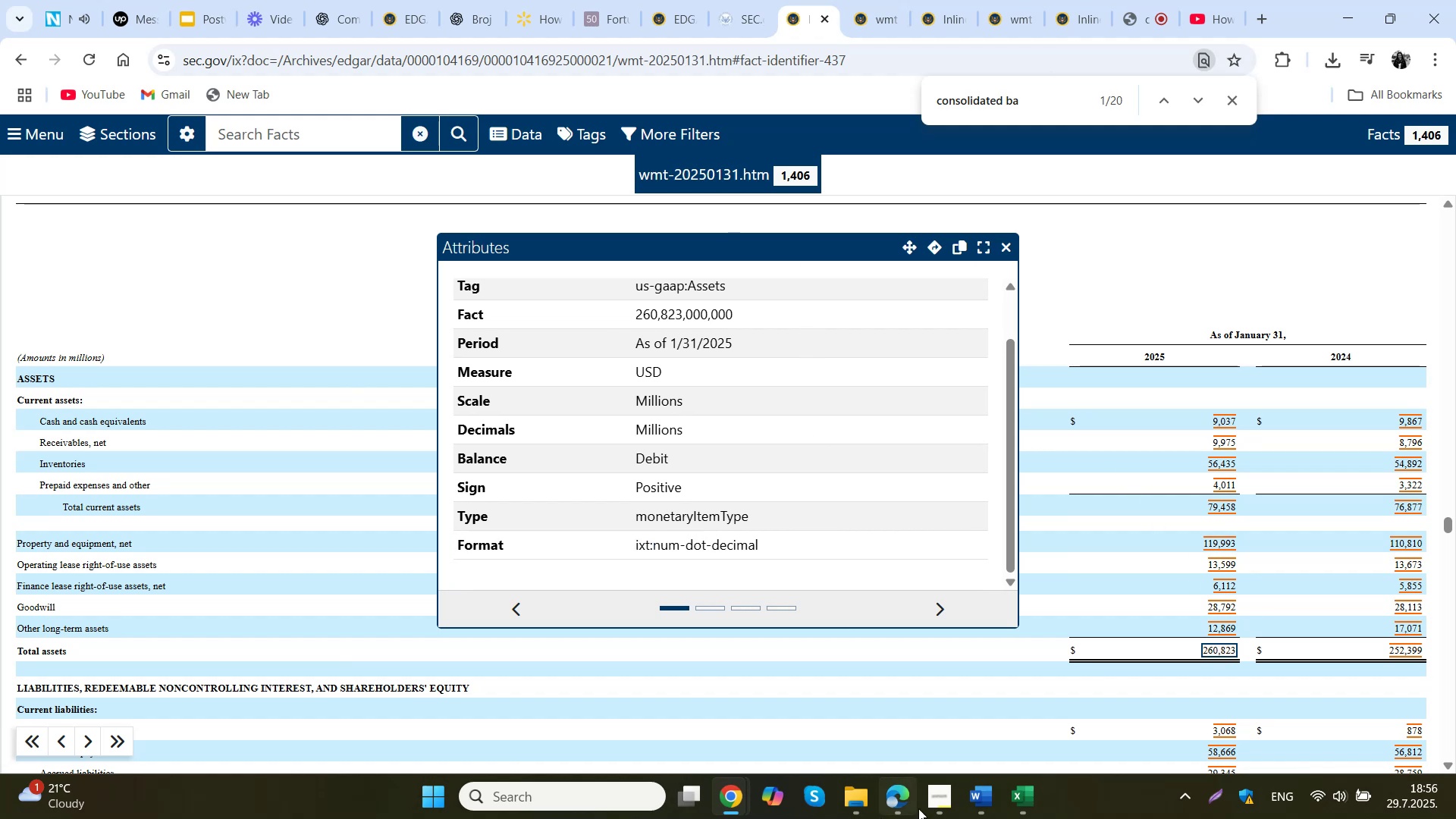 
left_click([1015, 796])
 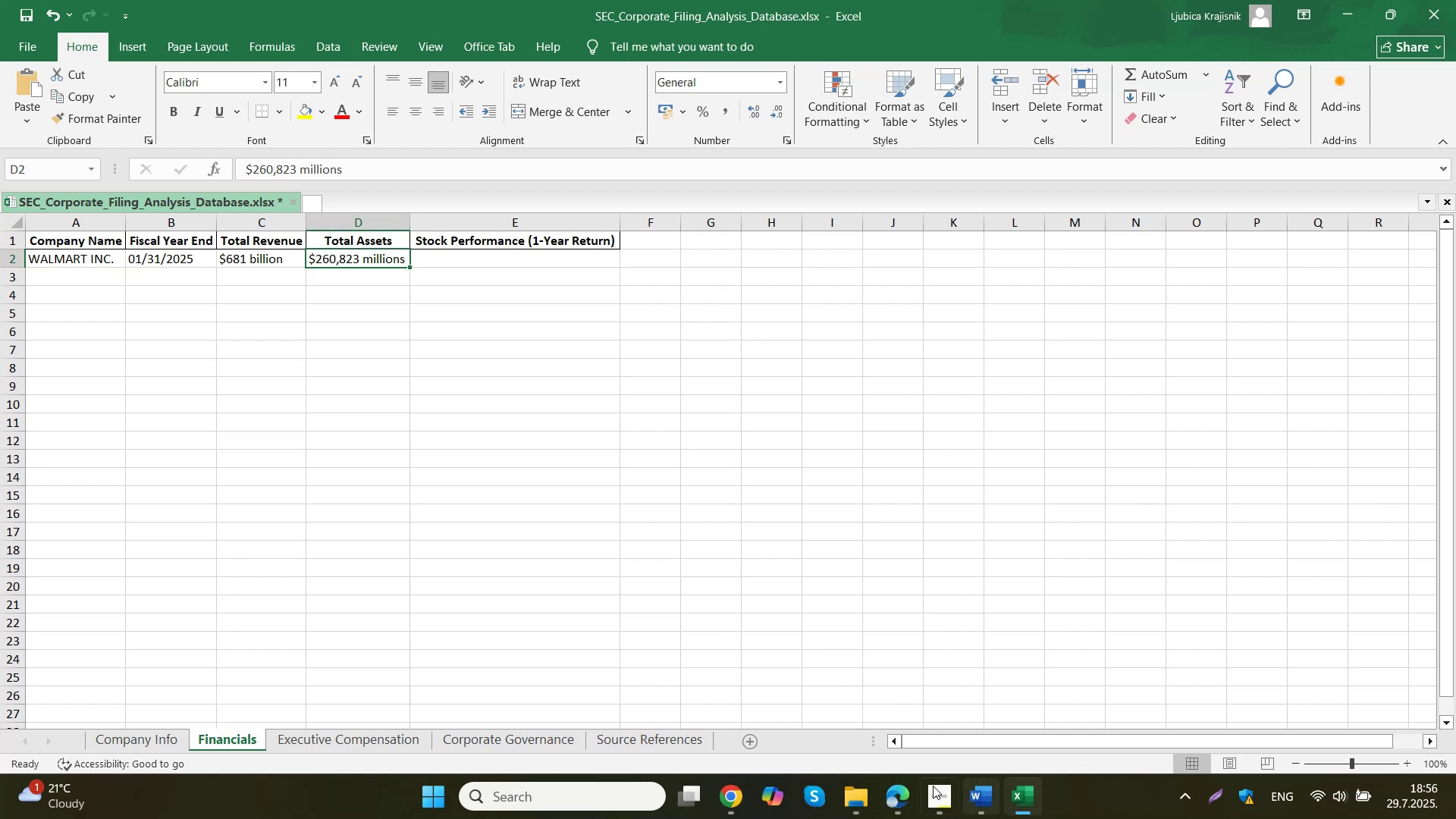 
left_click([893, 795])
 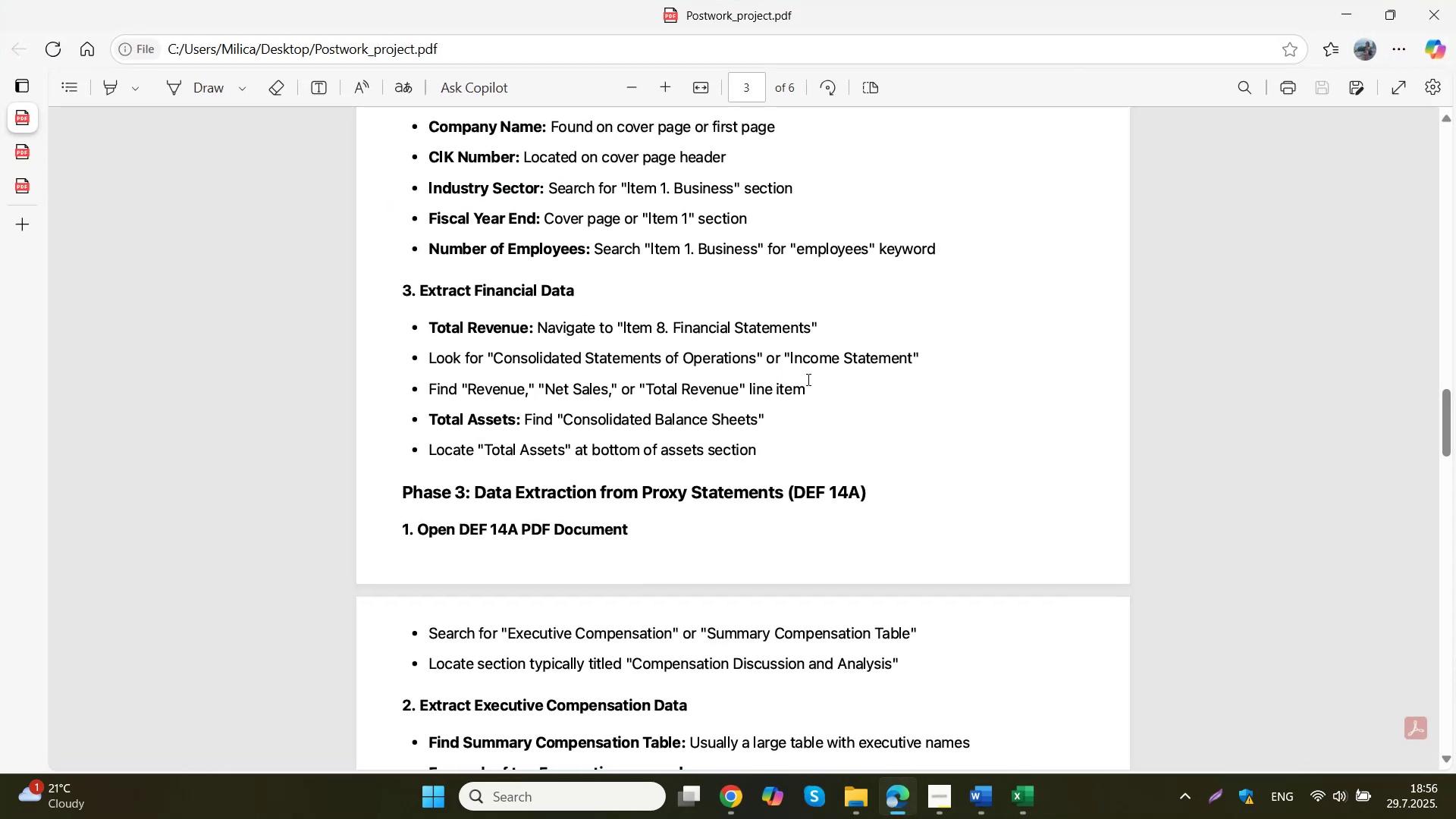 
wait(8.19)
 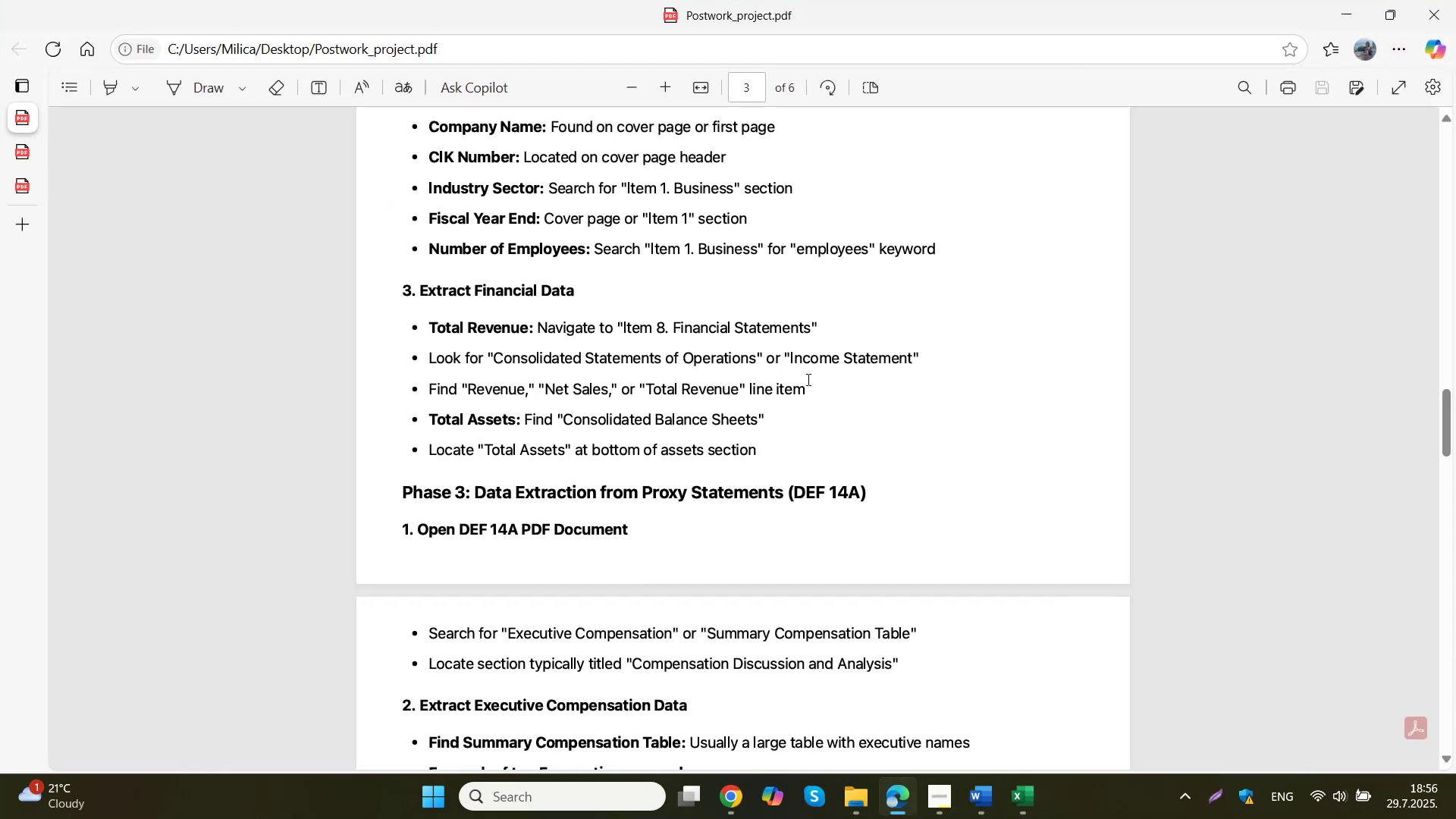 
left_click_drag(start_coordinate=[493, 359], to_coordinate=[754, 366])
 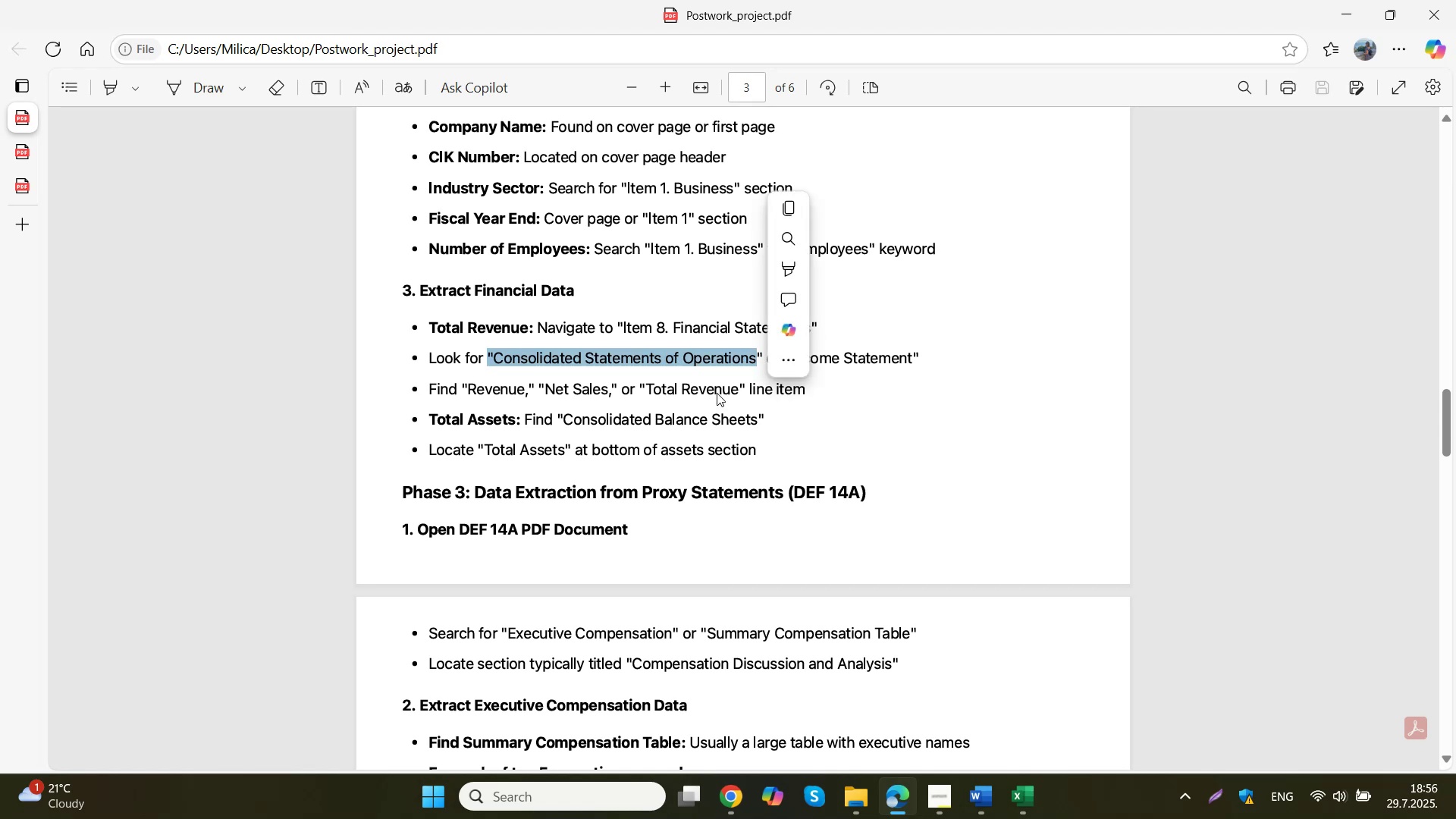 
left_click([686, 391])
 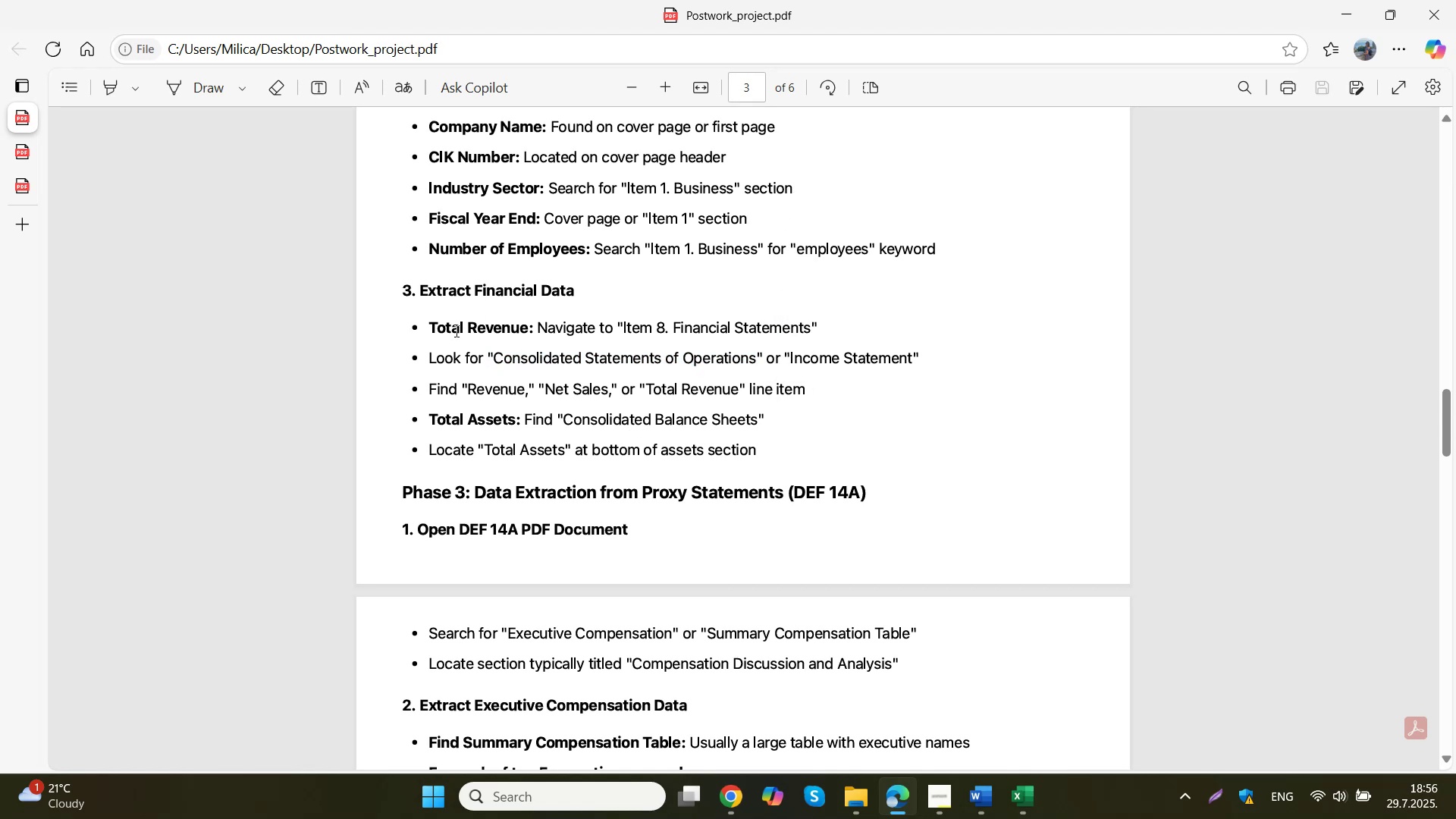 
left_click_drag(start_coordinate=[497, 362], to_coordinate=[756, 362])
 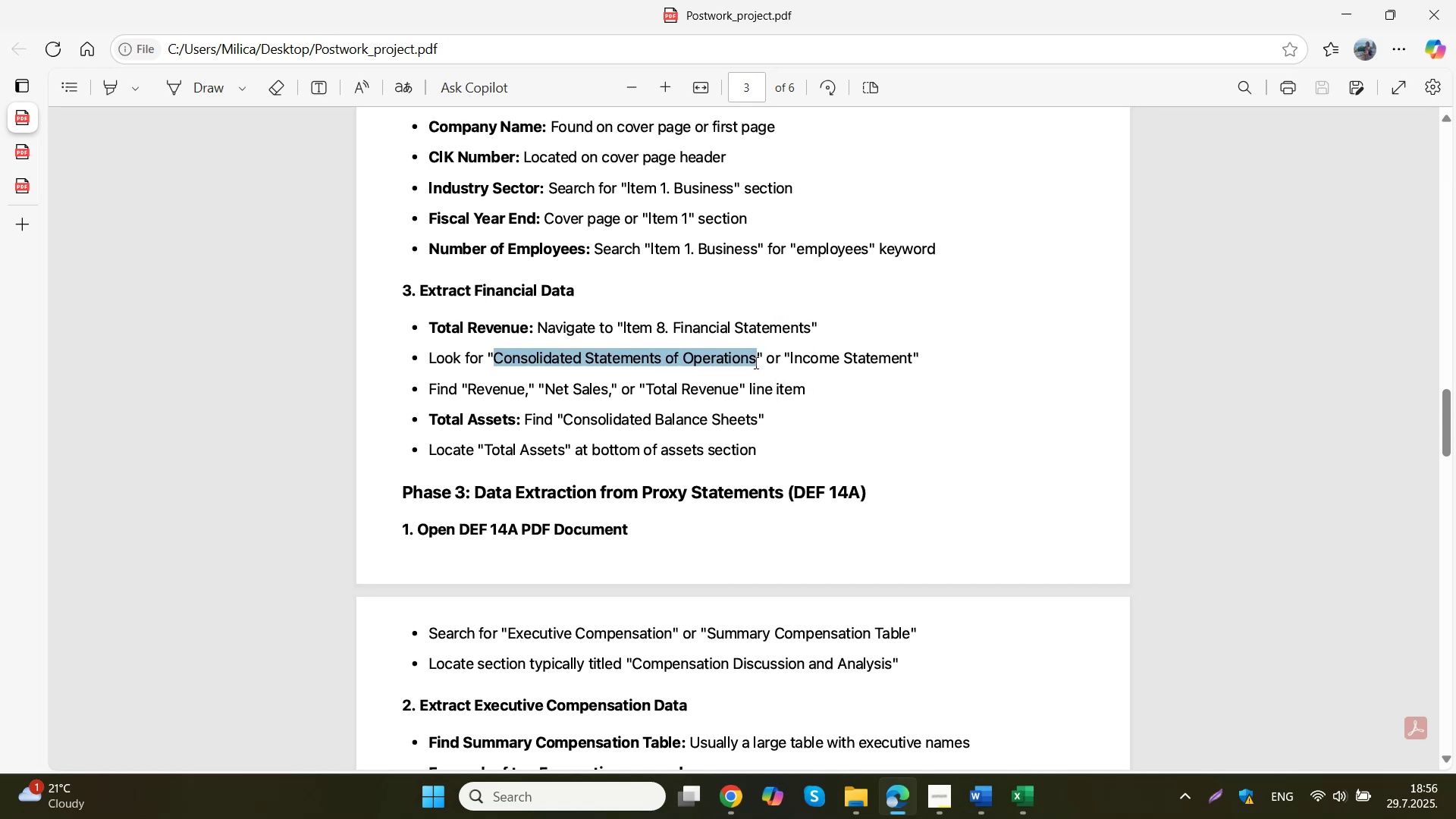 
key(Control+C)
 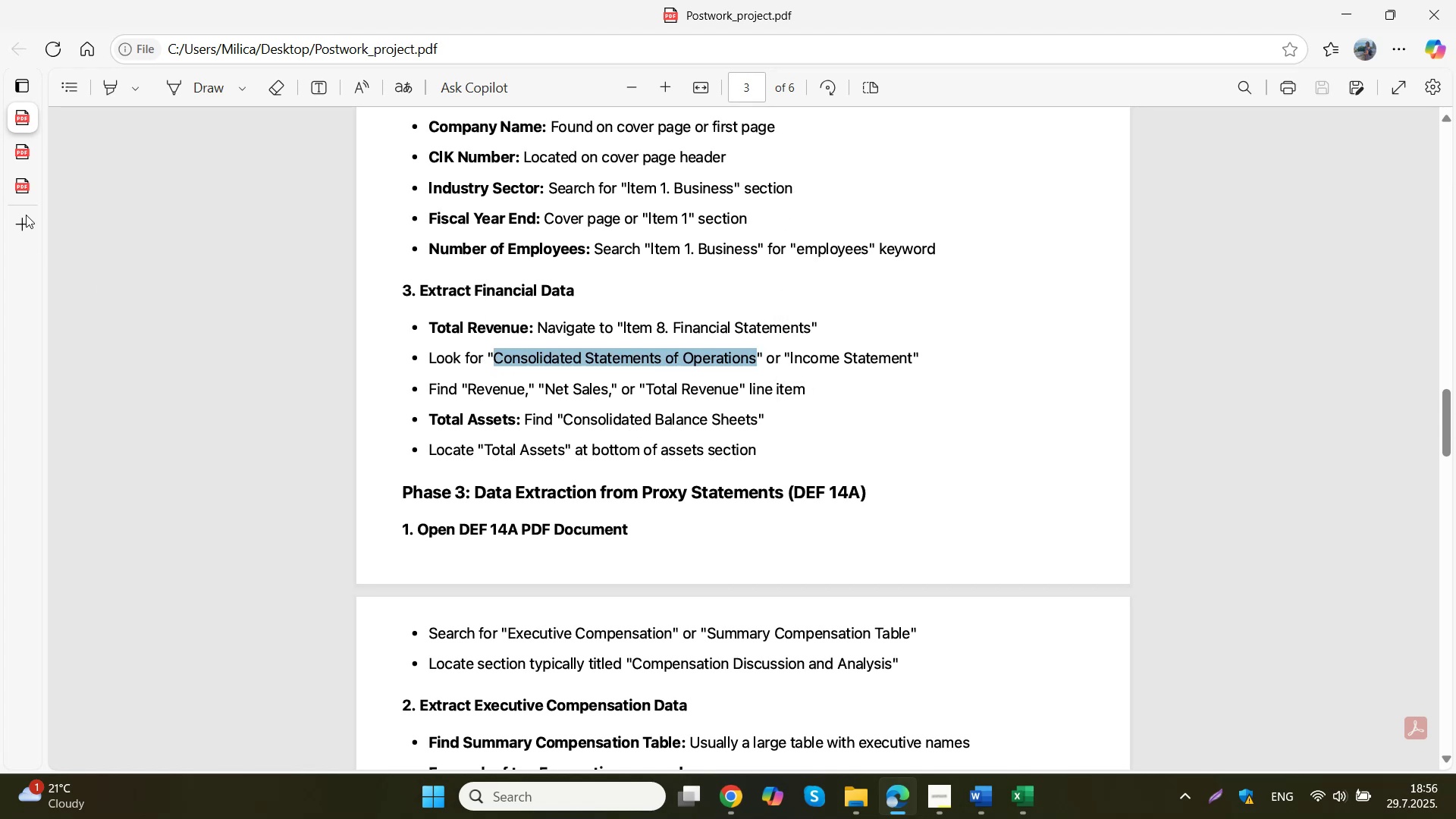 
left_click([23, 133])
 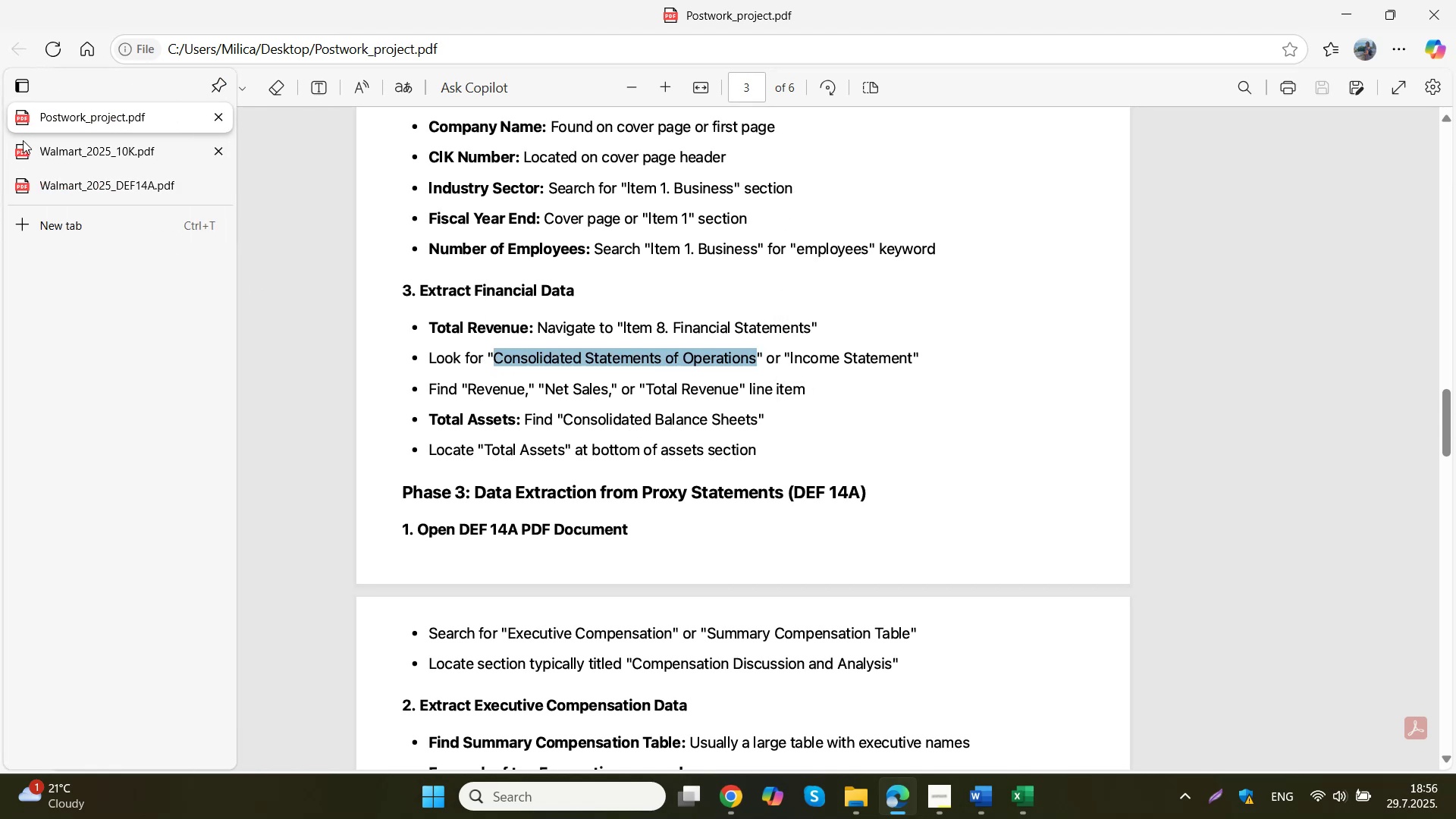 
left_click([23, 149])
 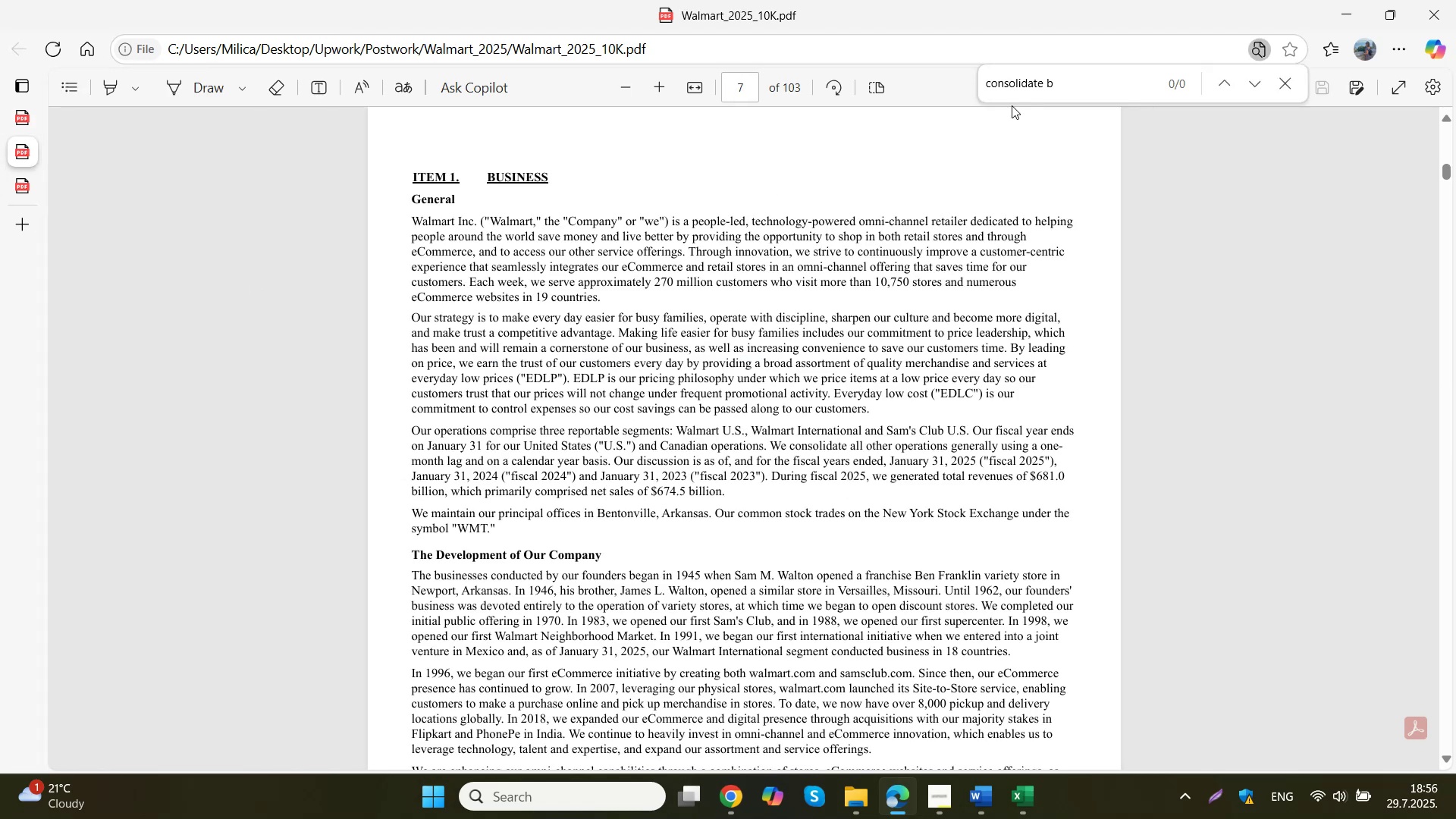 
left_click_drag(start_coordinate=[1067, 89], to_coordinate=[962, 92])
 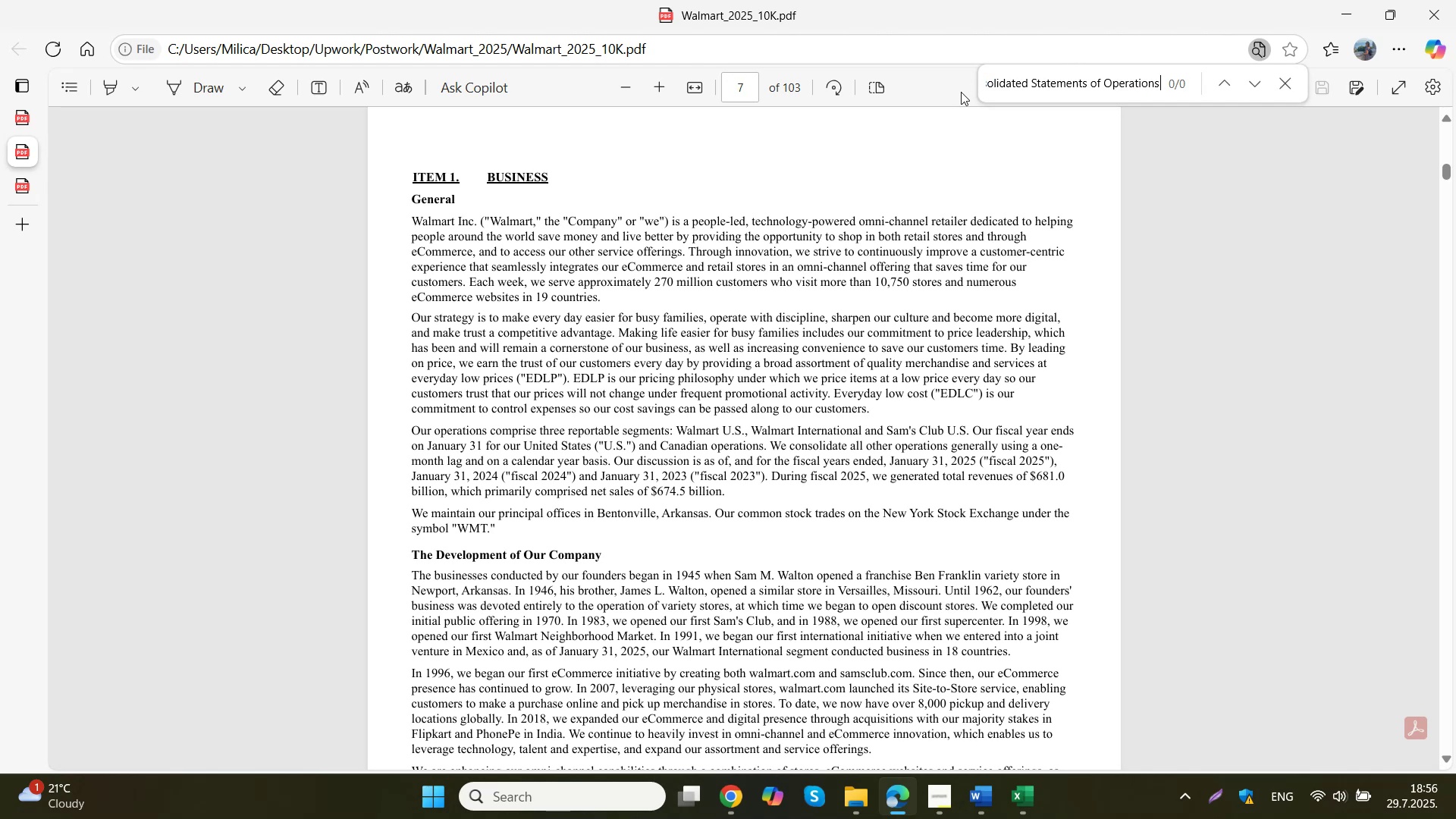 
key(Control+ControlLeft)
 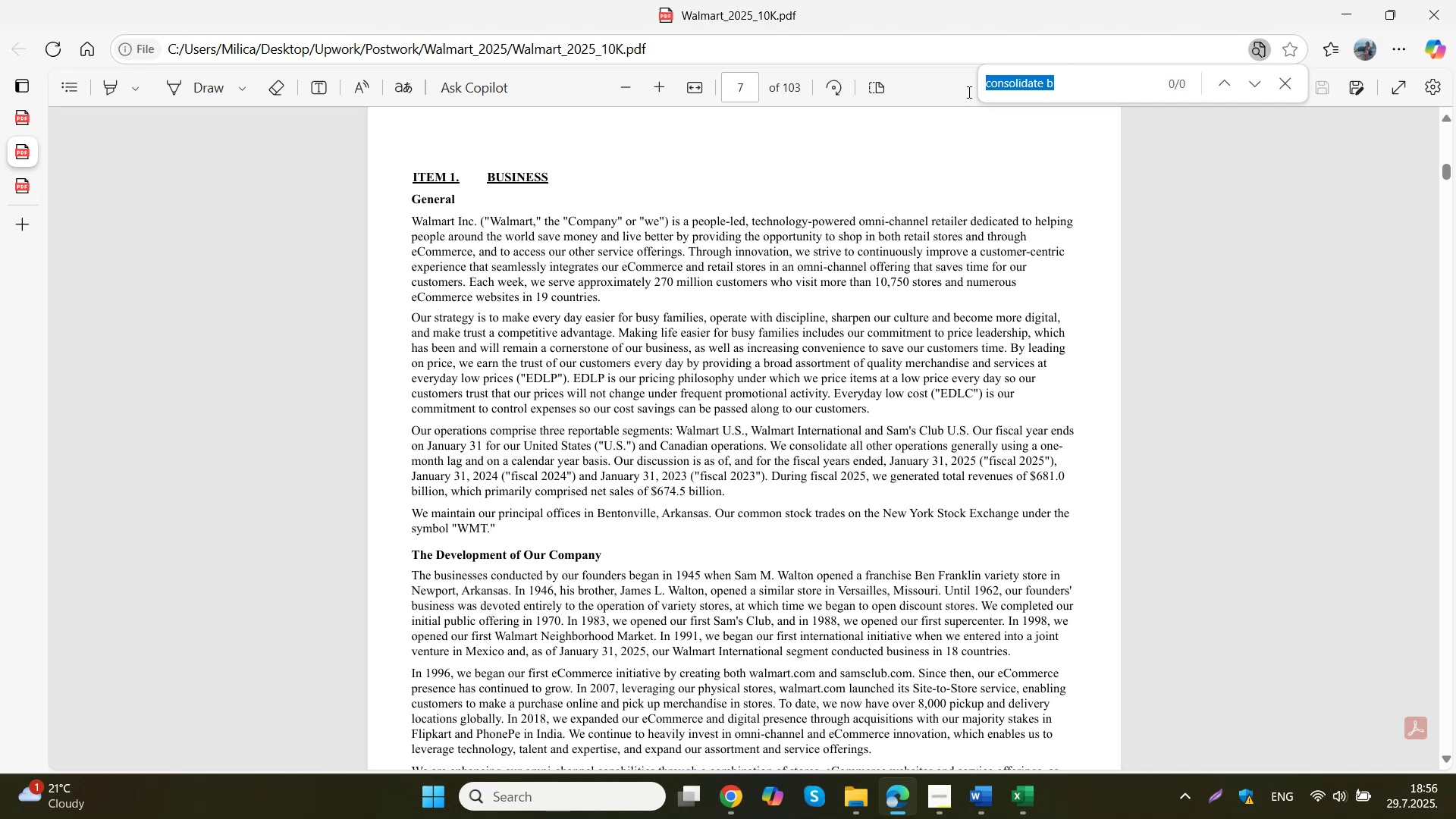 
key(Control+V)
 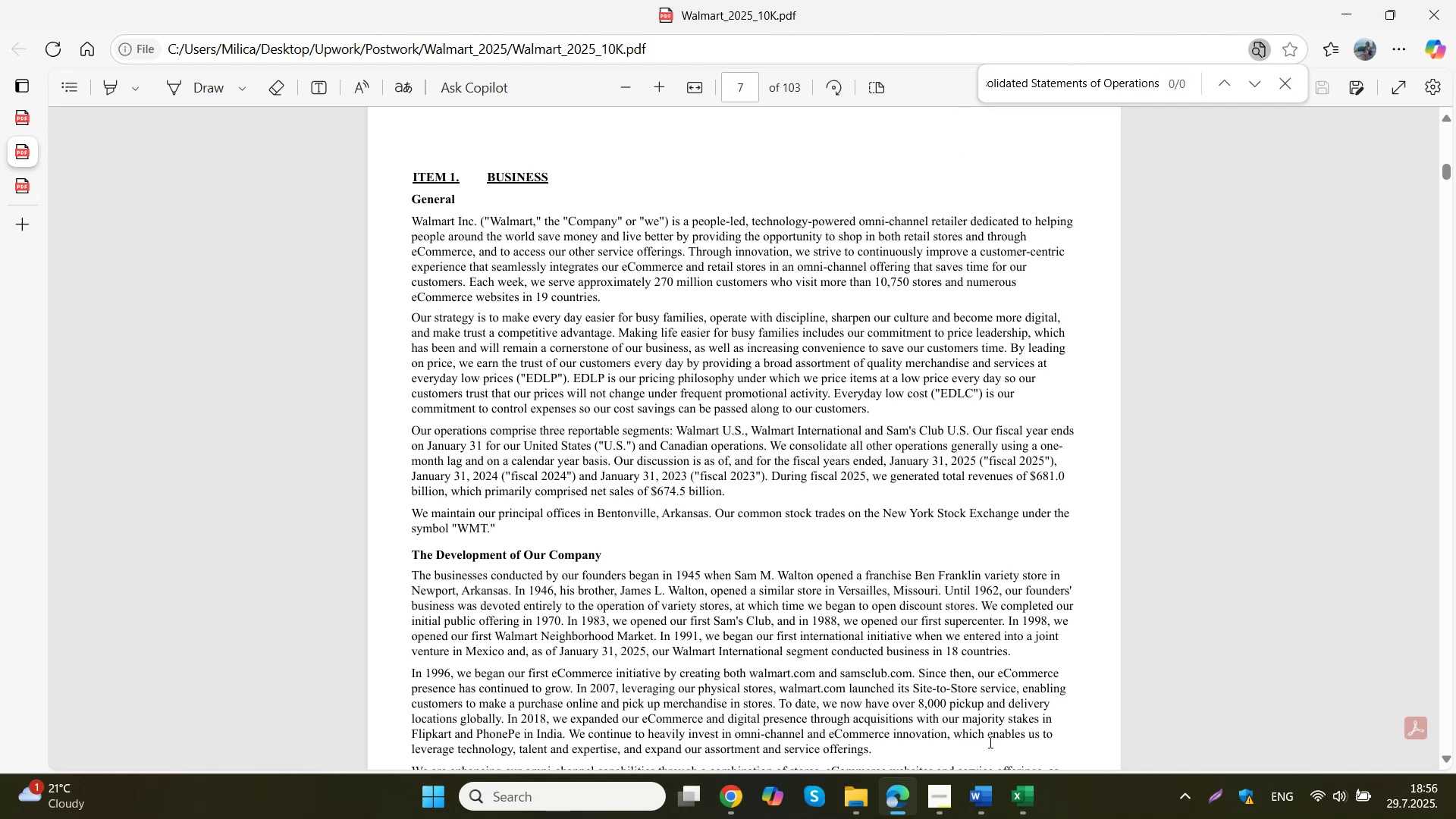 
left_click([729, 789])
 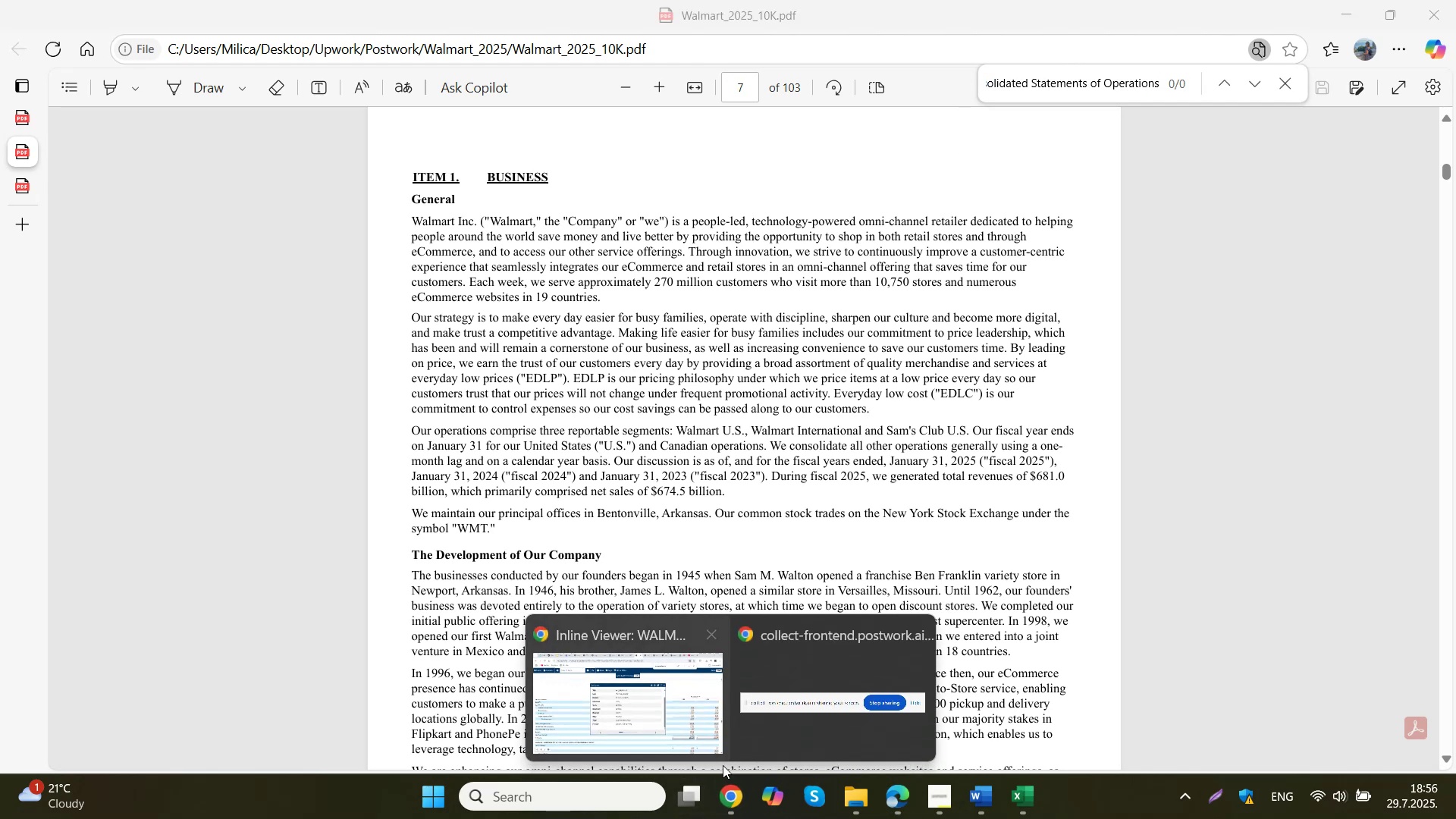 
left_click([670, 702])
 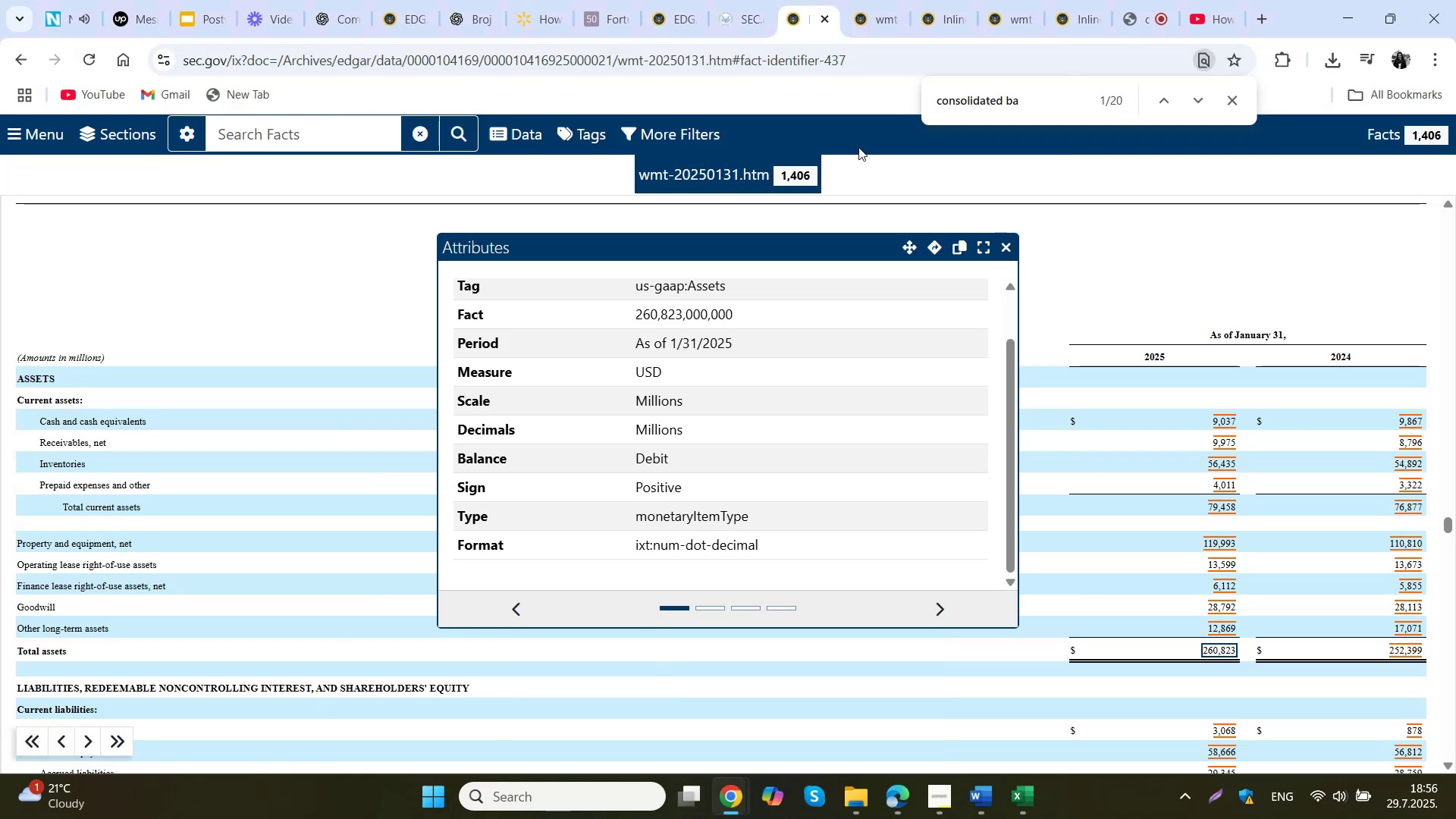 
left_click_drag(start_coordinate=[1045, 91], to_coordinate=[794, 102])
 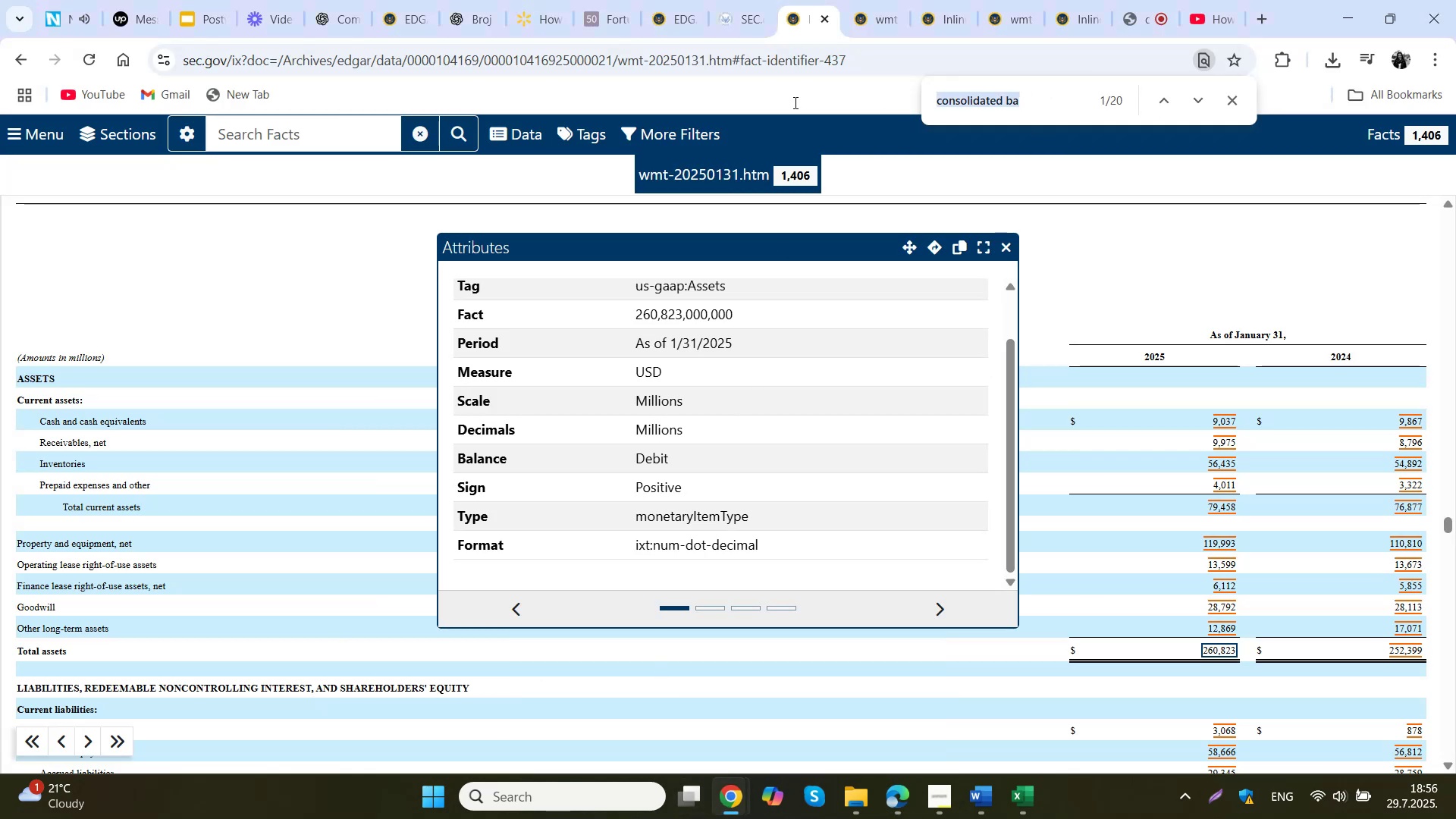 
key(Control+V)
 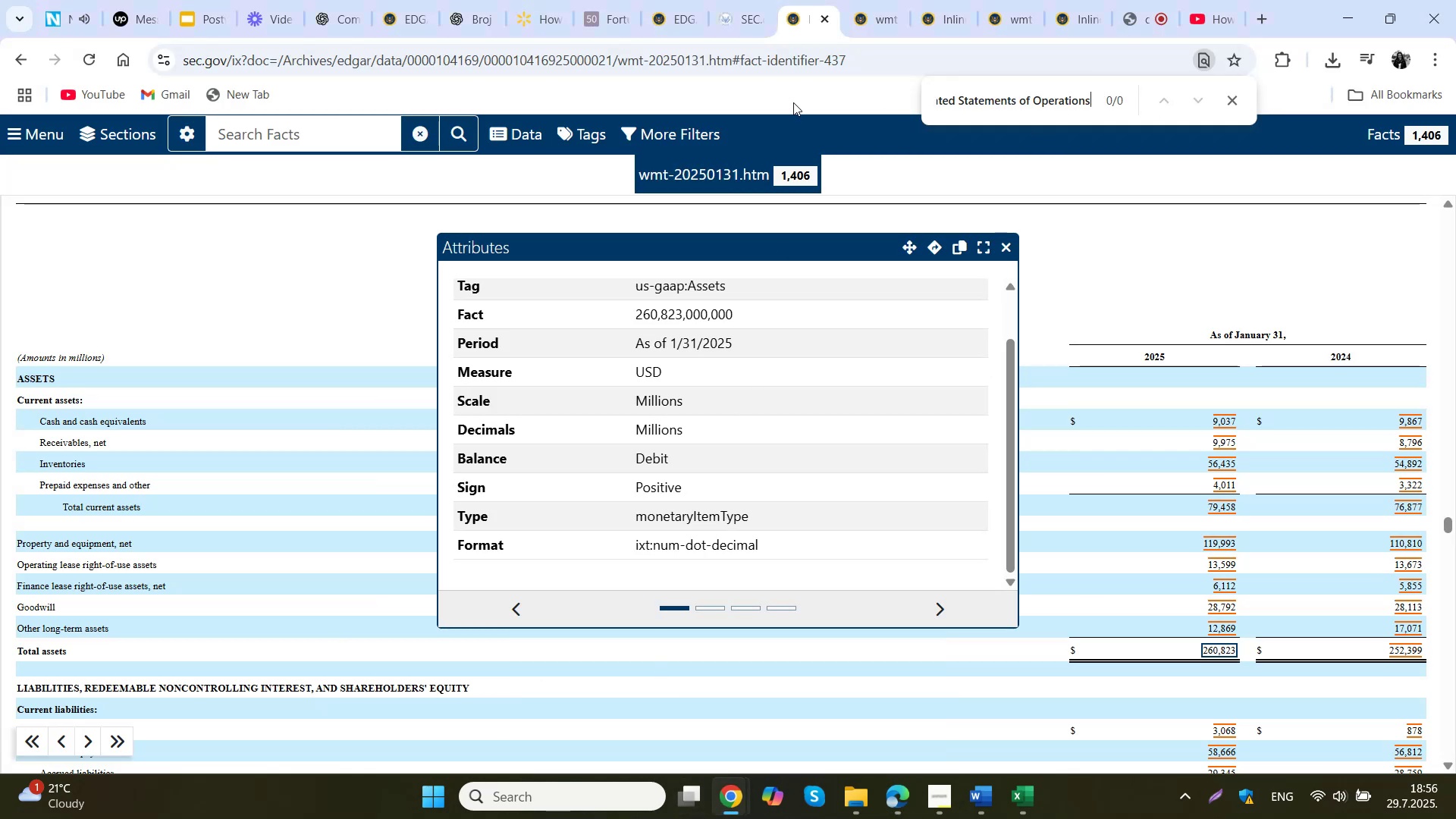 
hold_key(key=Backspace, duration=1.26)
 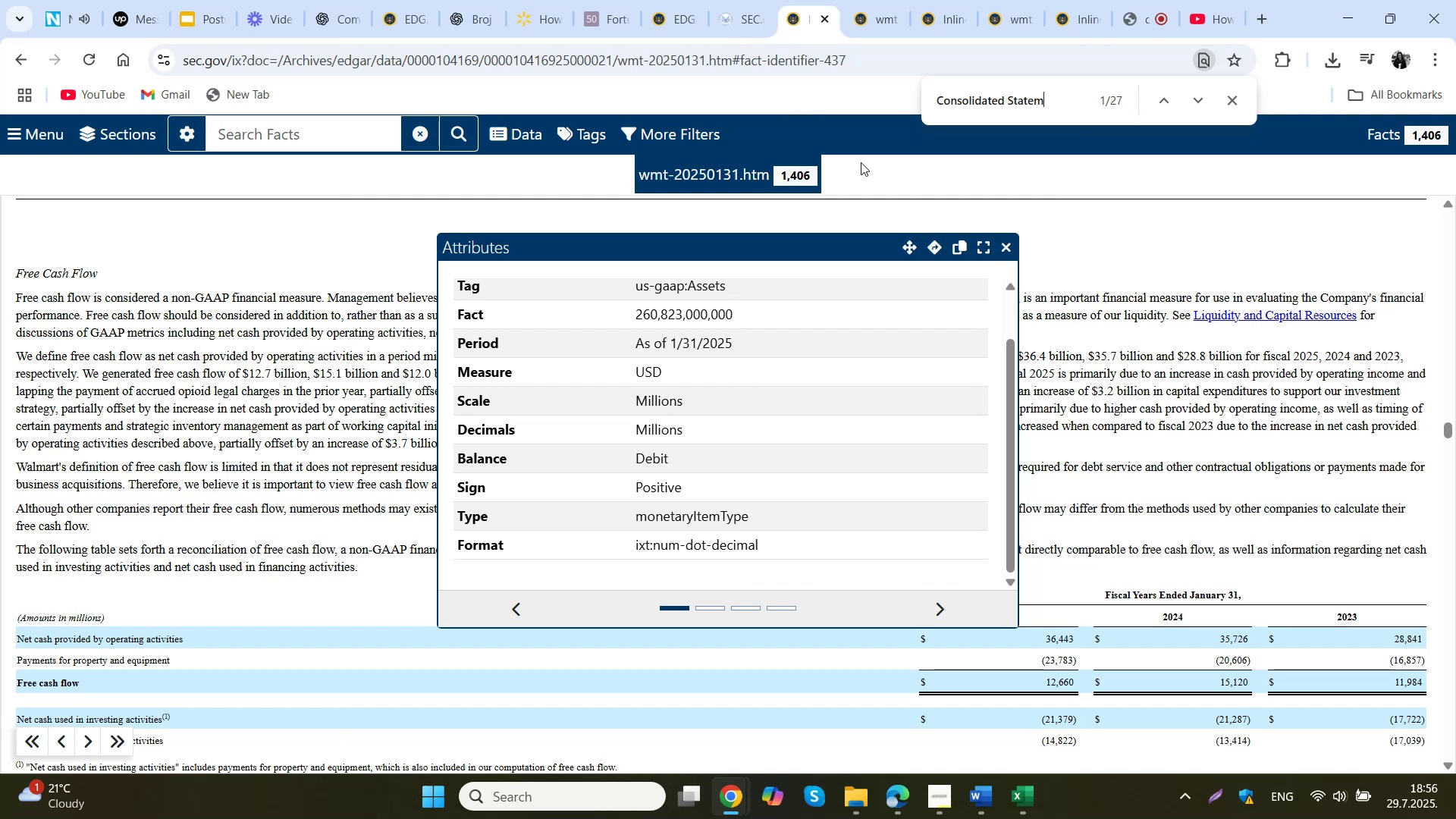 
left_click([1012, 249])
 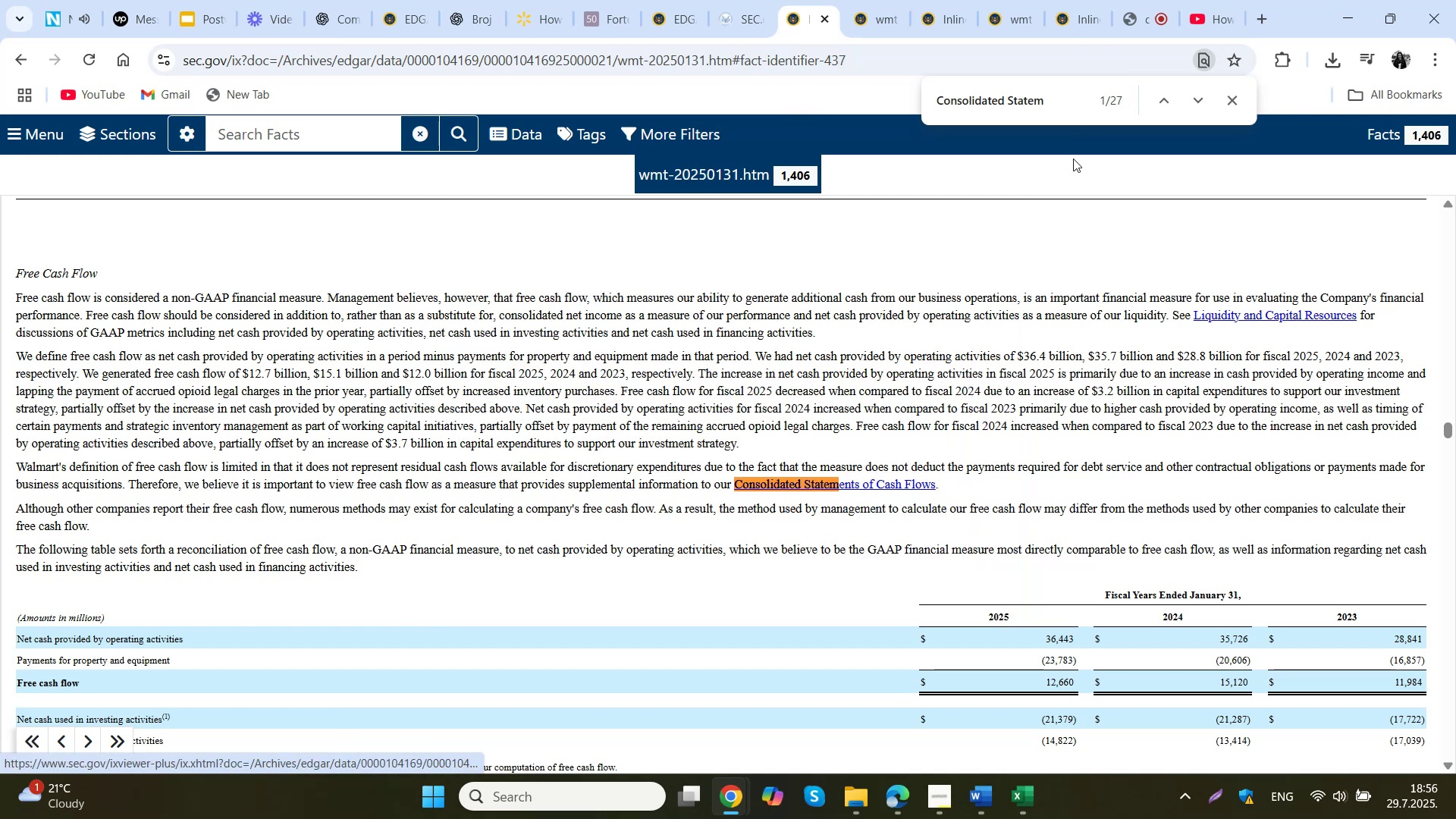 
left_click([1189, 100])
 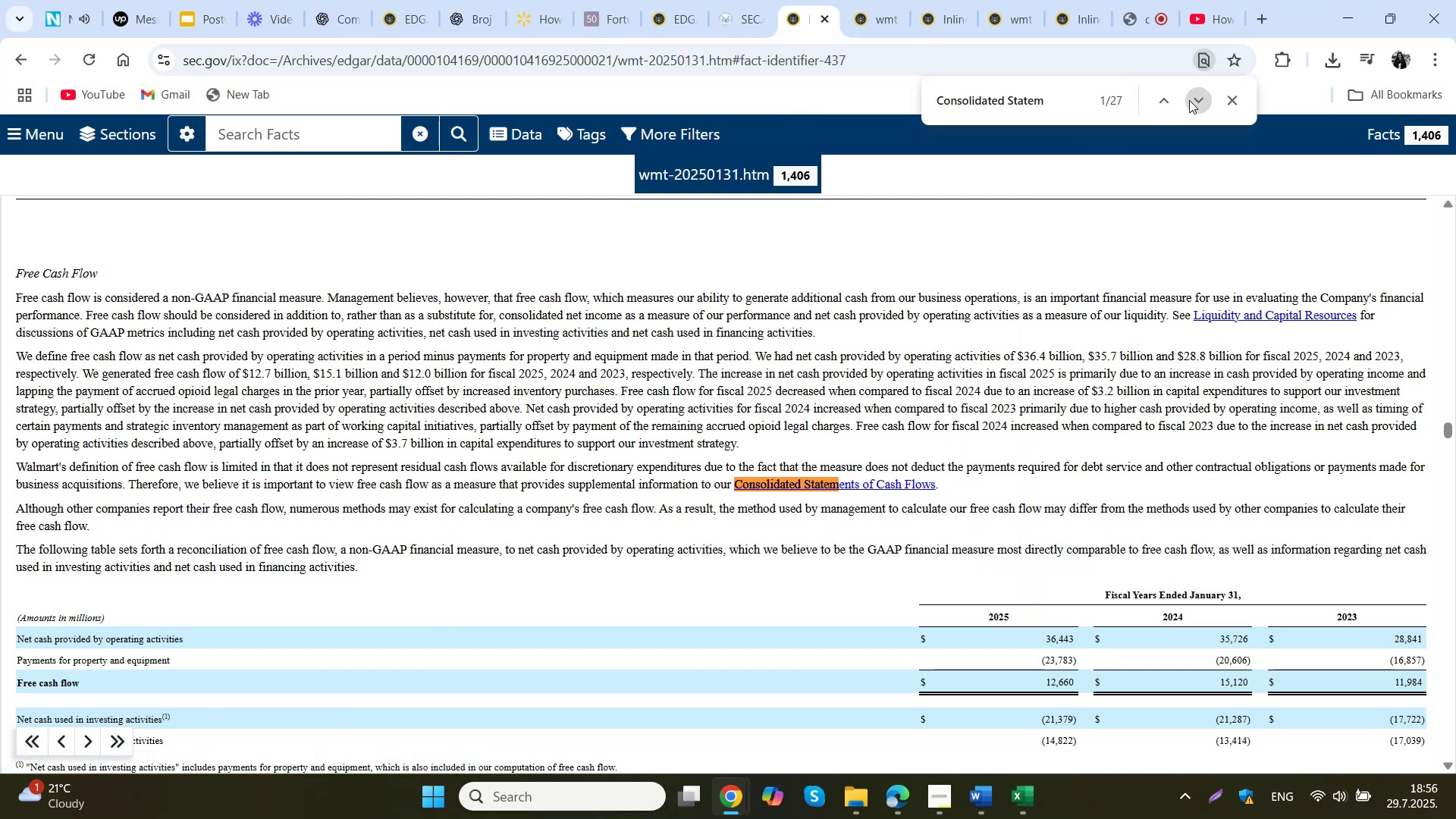 
left_click([1195, 100])
 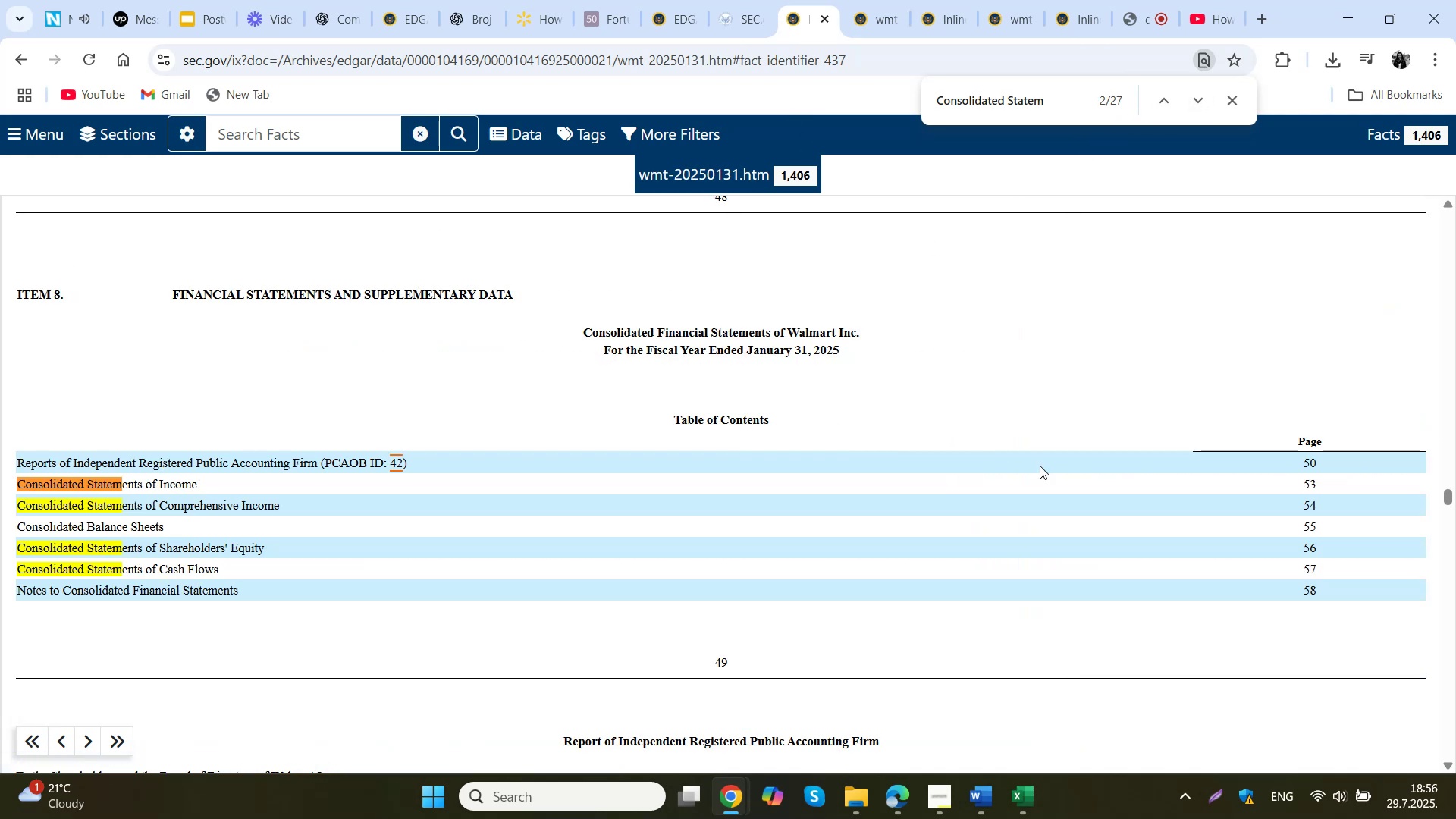 
left_click([905, 805])
 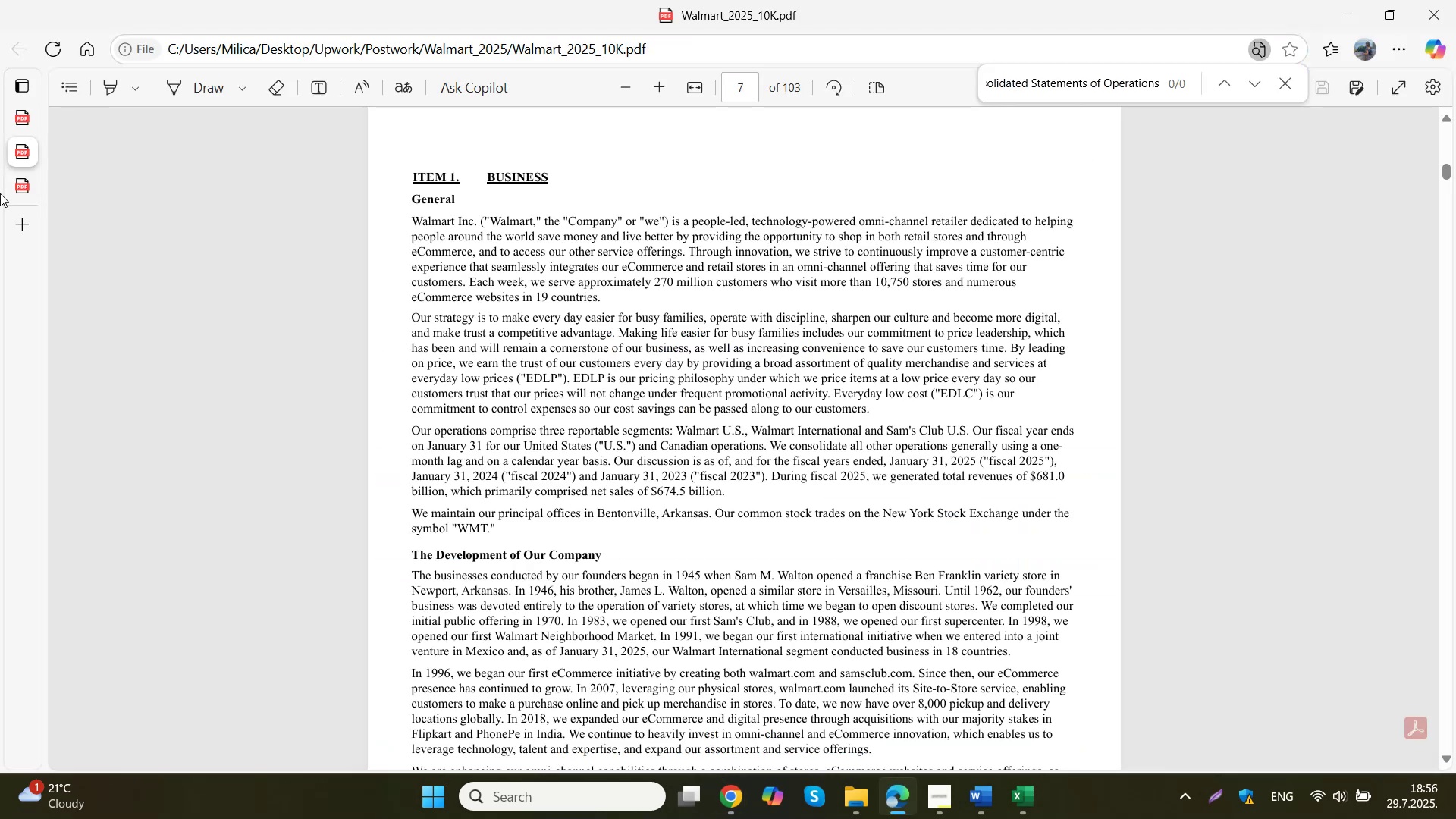 
left_click([31, 118])
 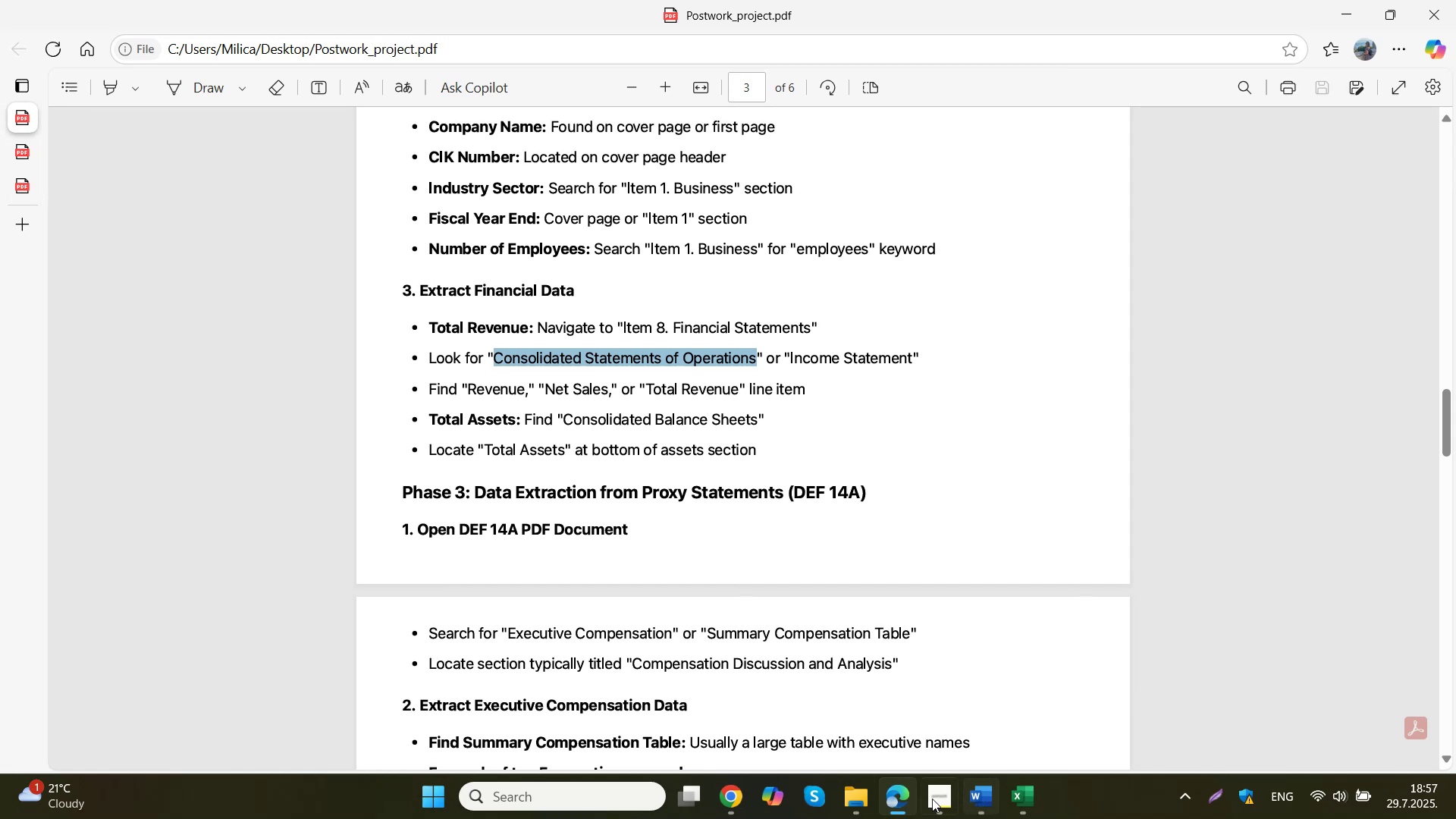 
double_click([644, 704])
 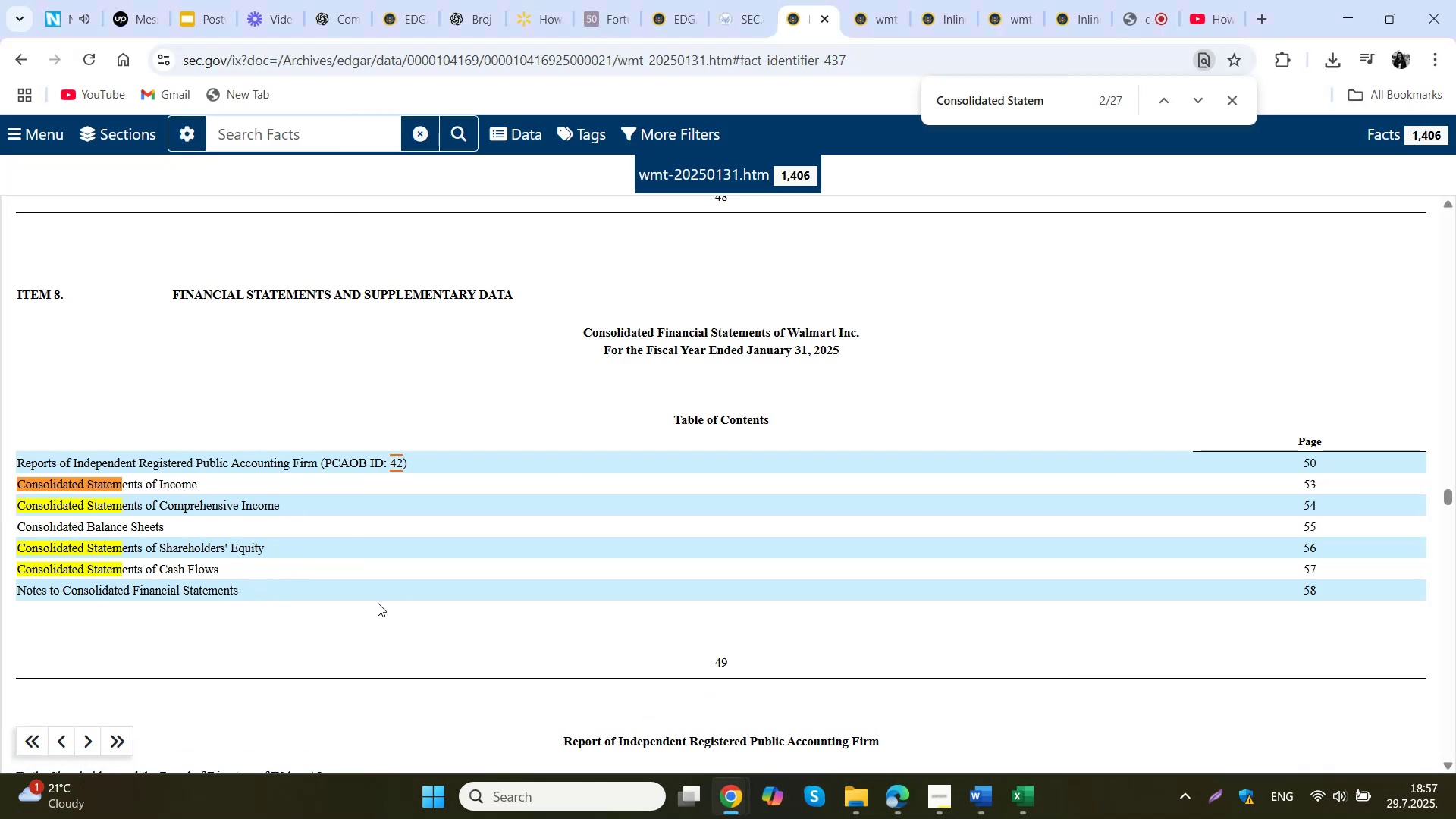 
wait(8.73)
 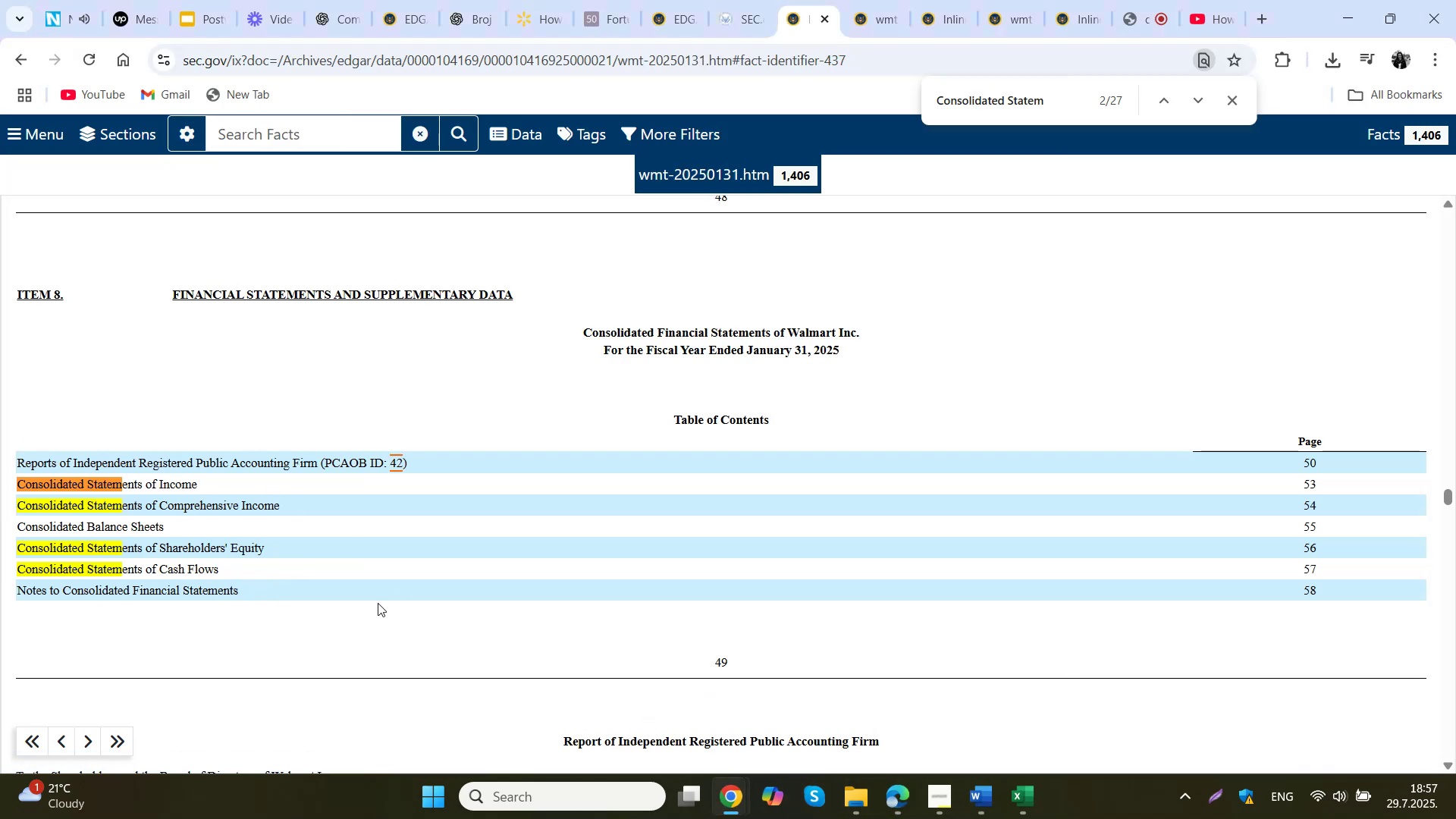 
left_click_drag(start_coordinate=[1066, 104], to_coordinate=[891, 93])
 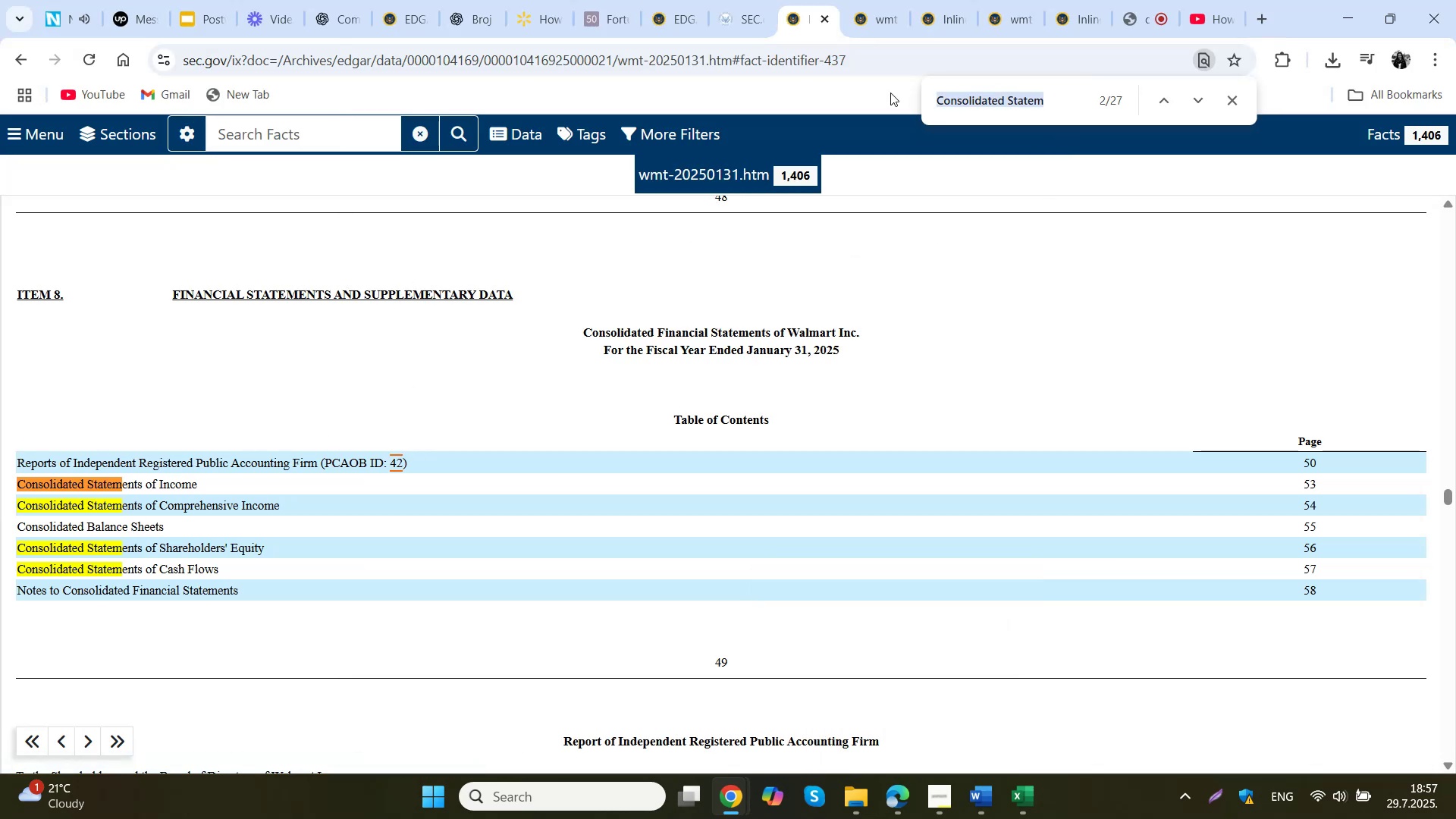 
type(income statme)
key(Backspace)
key(Backspace)
type(eme)
 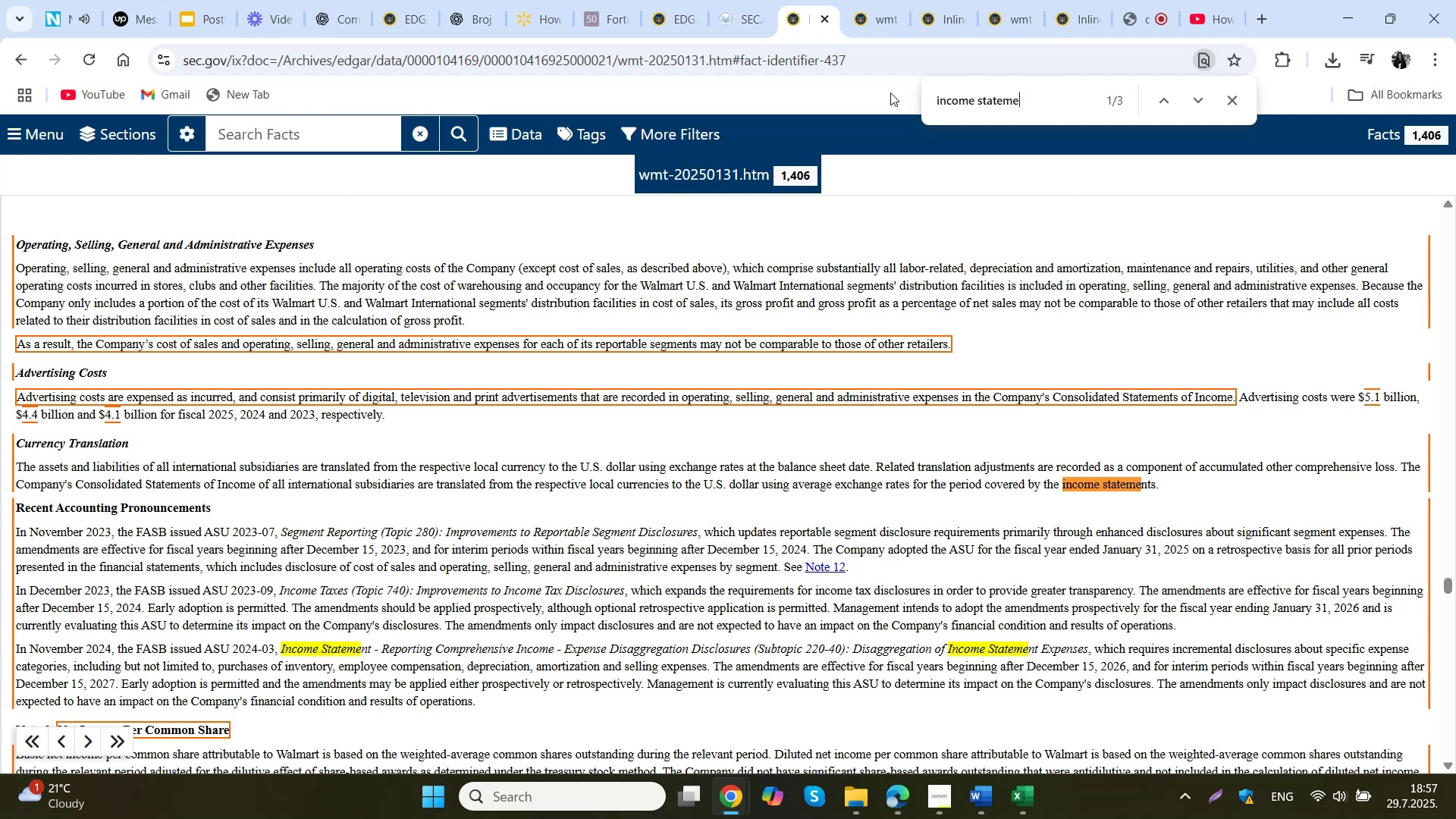 
key(Enter)
 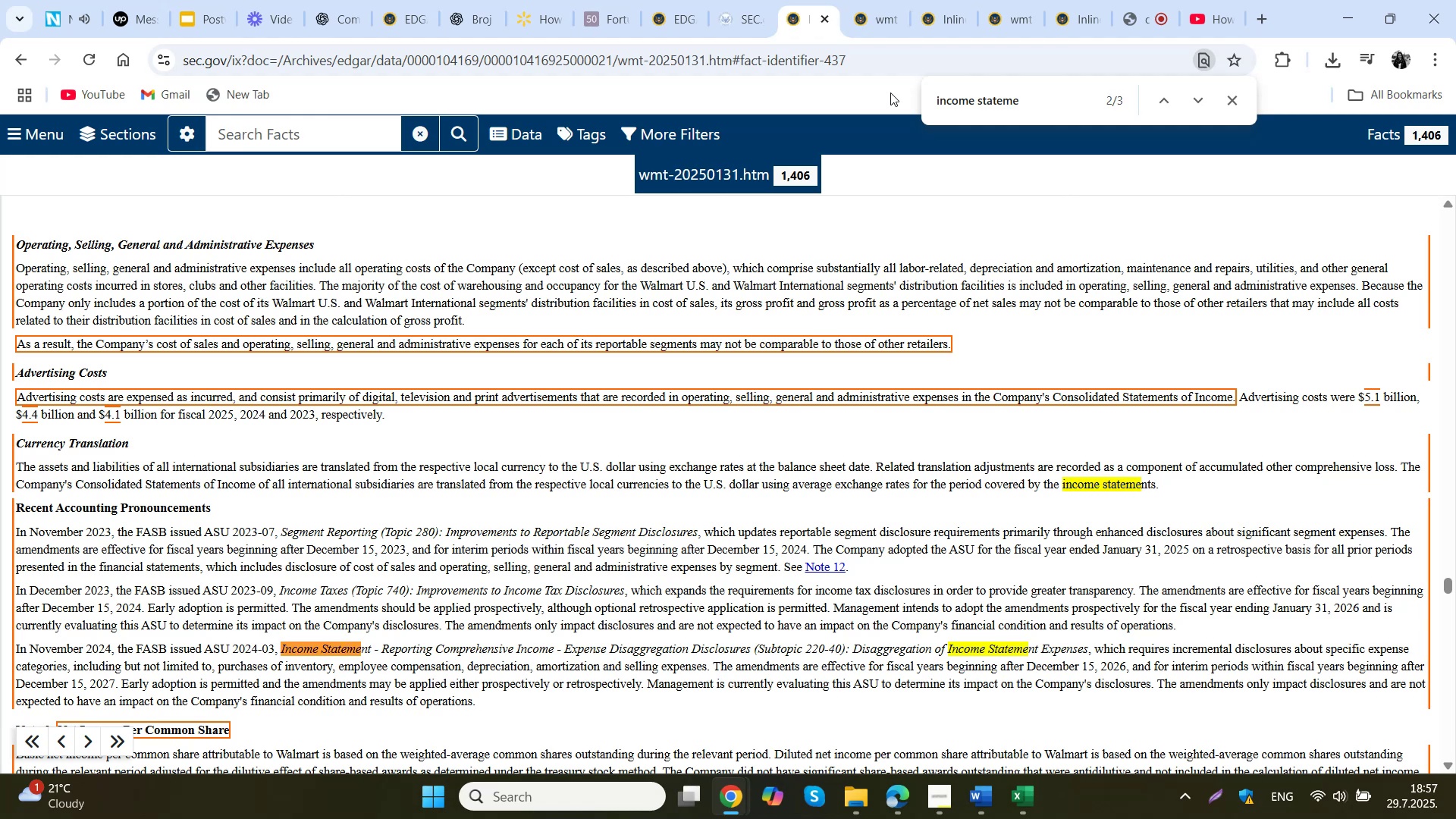 
key(Enter)
 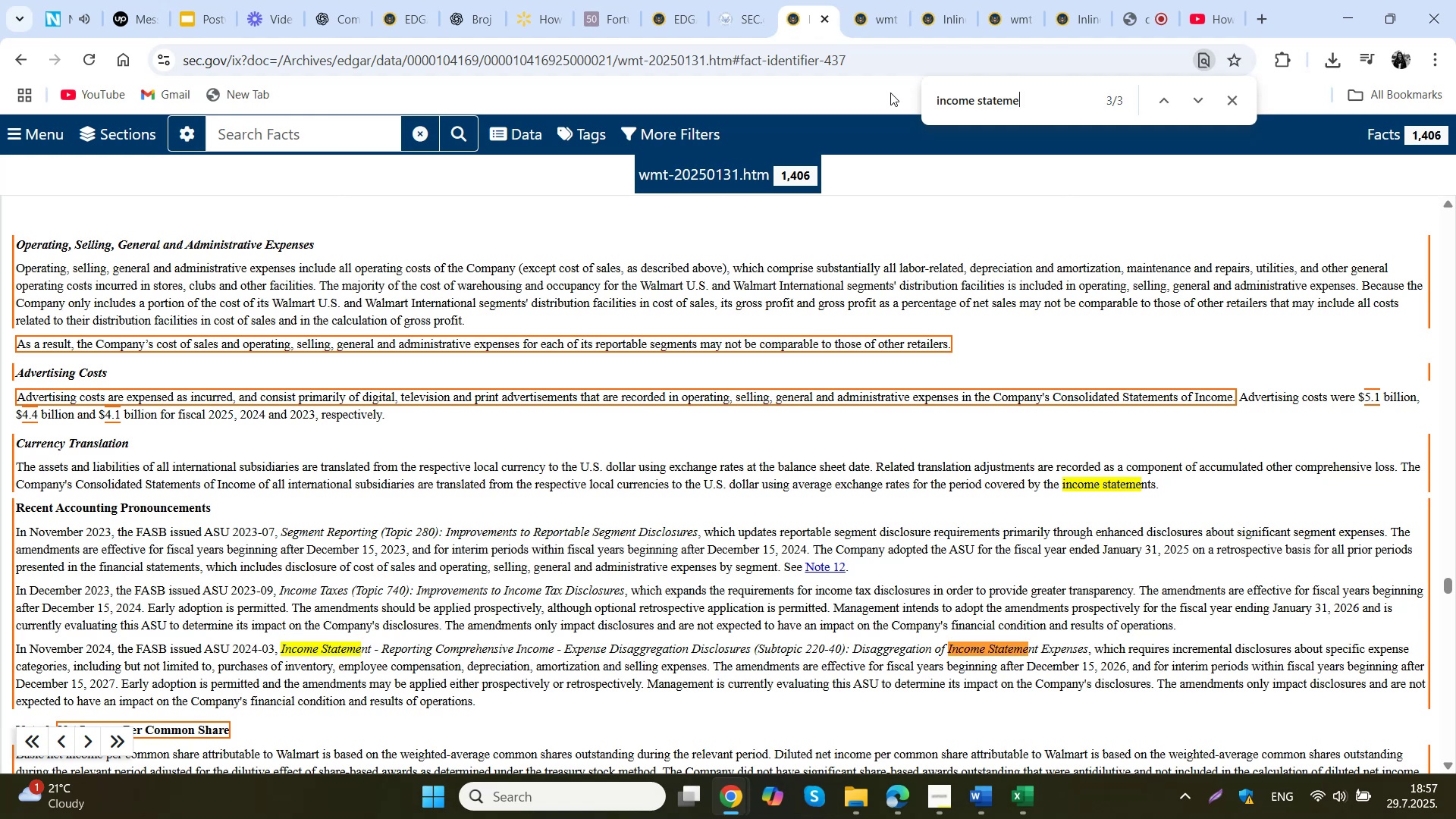 
key(Enter)
 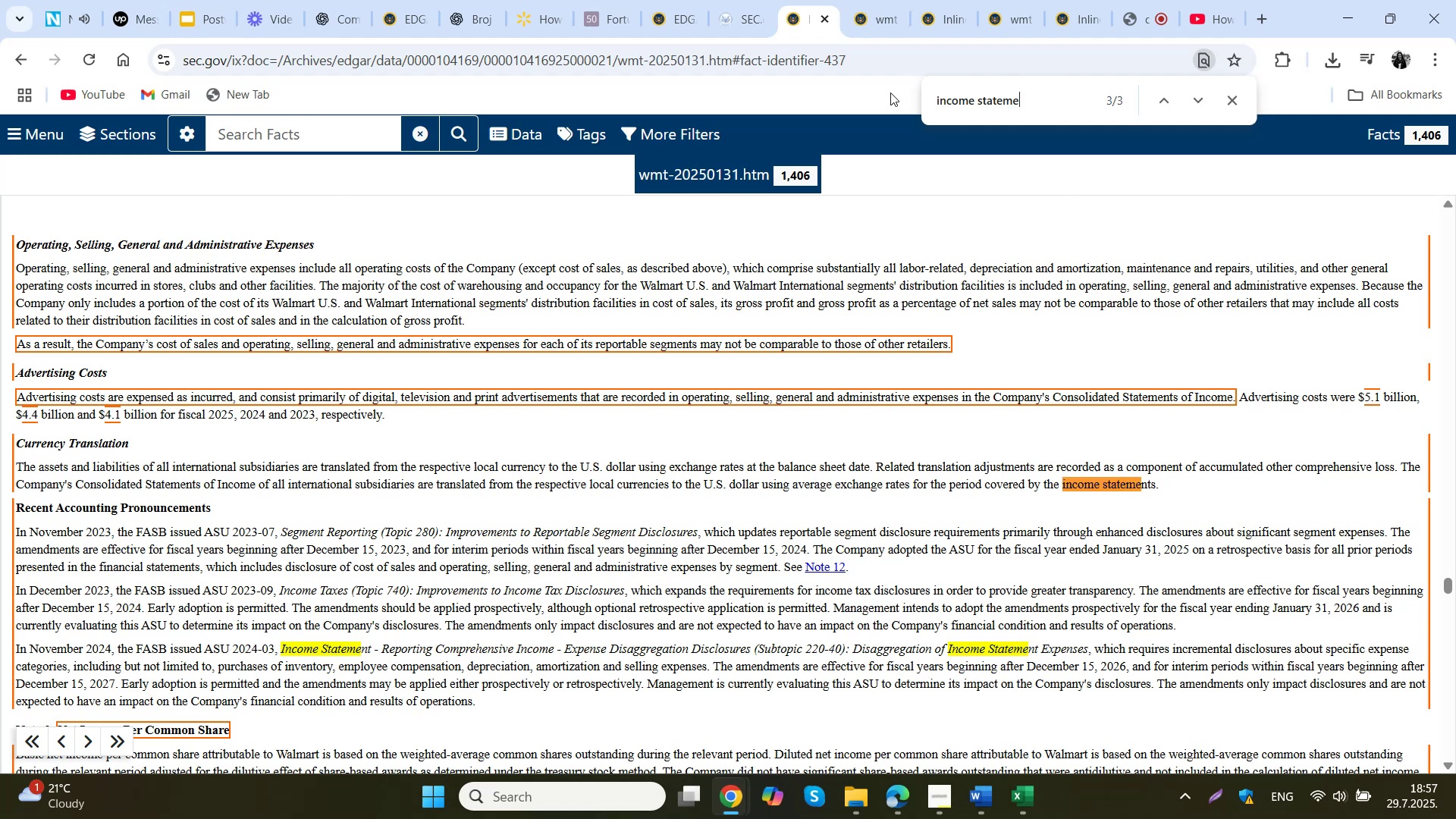 
key(Enter)
 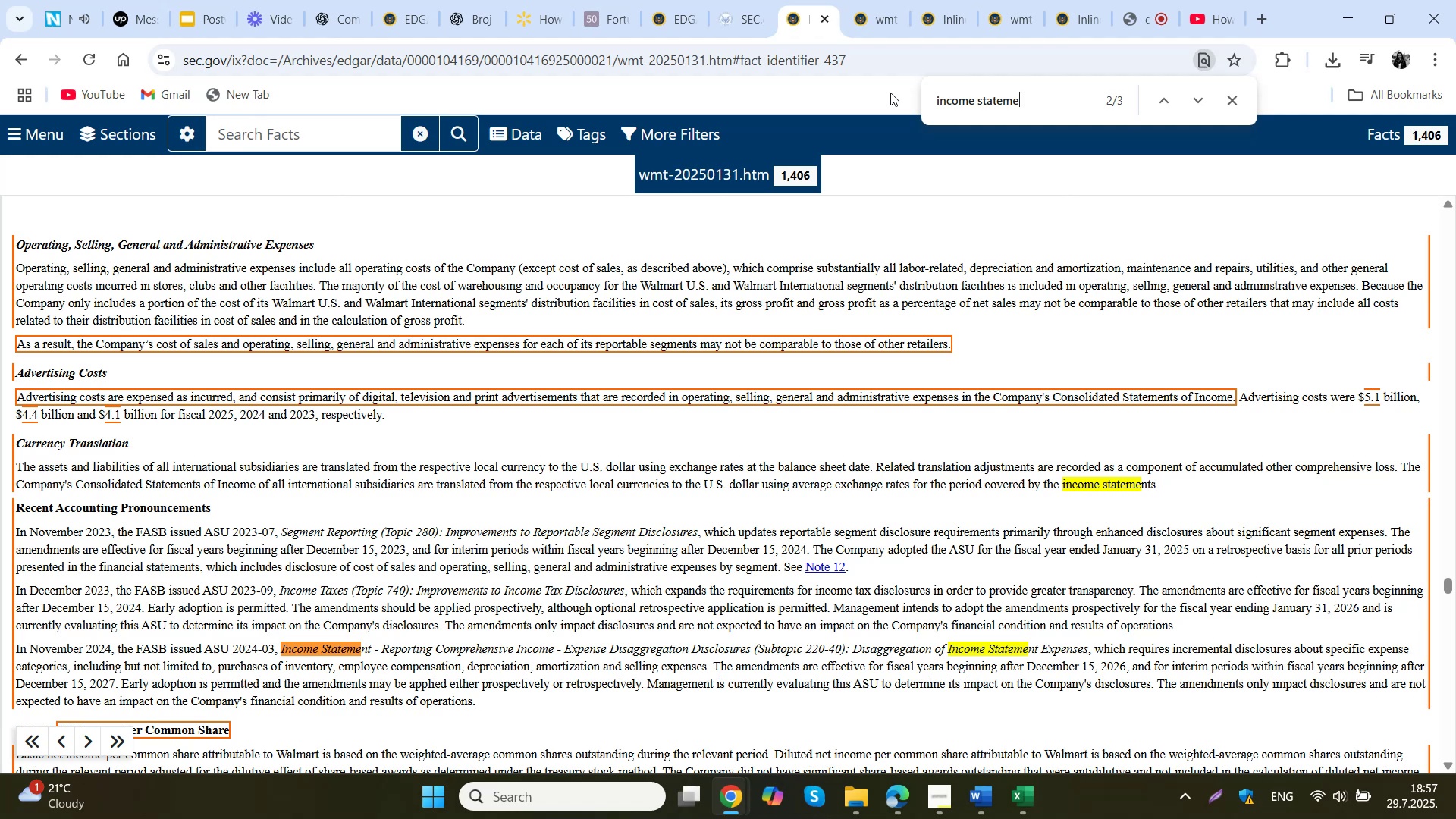 
wait(14.06)
 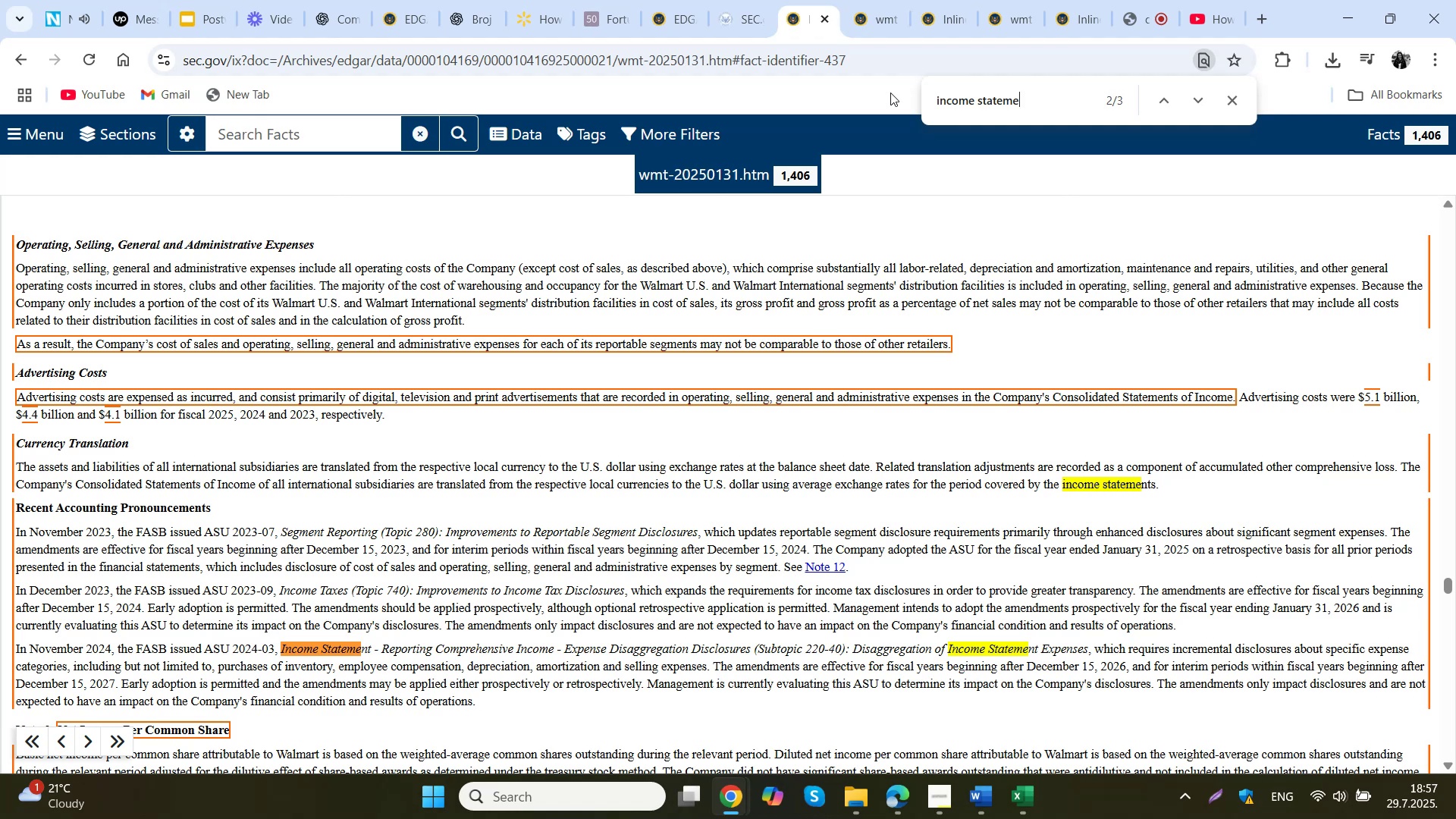 
left_click([1091, 488])
 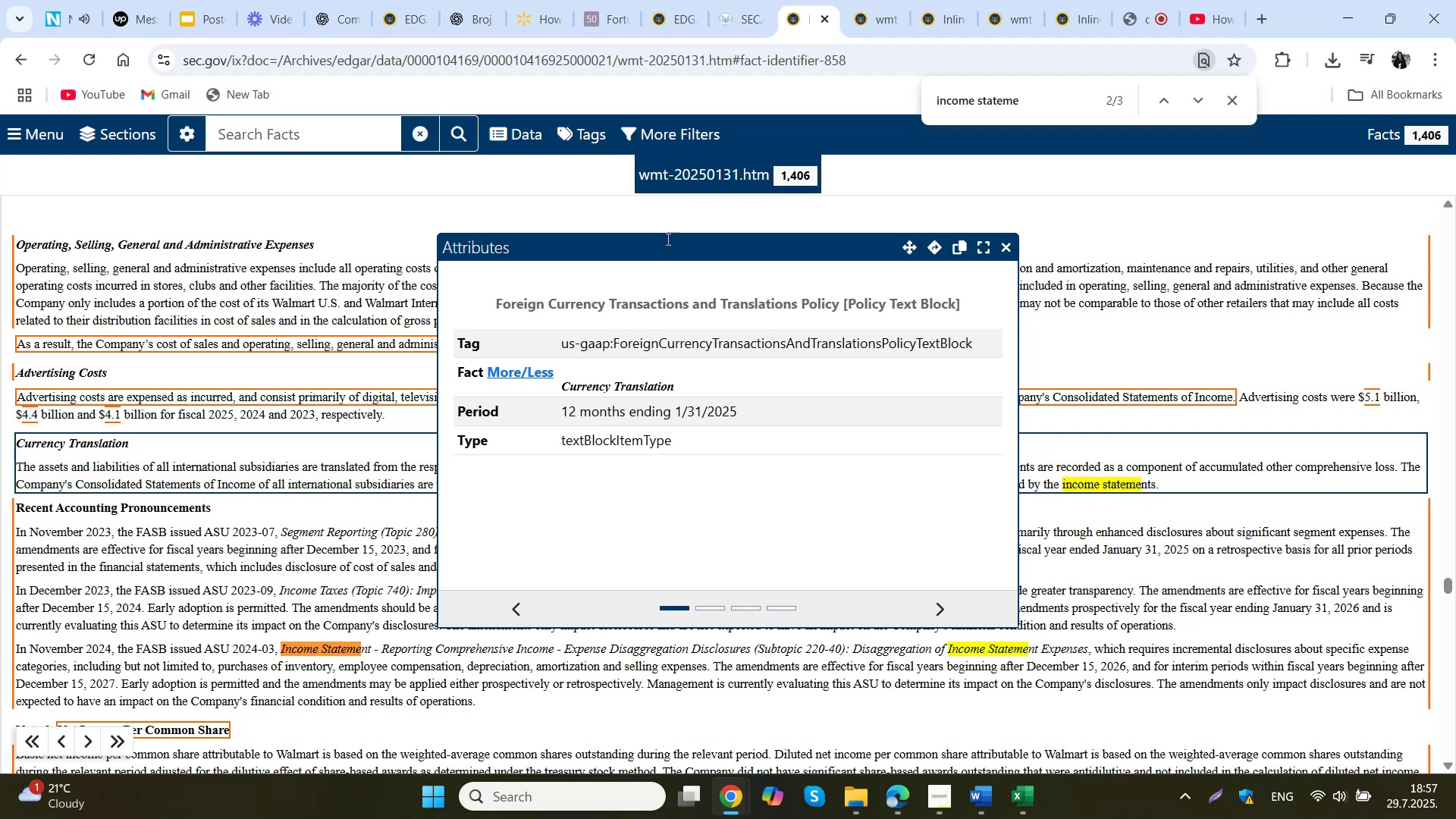 
wait(9.82)
 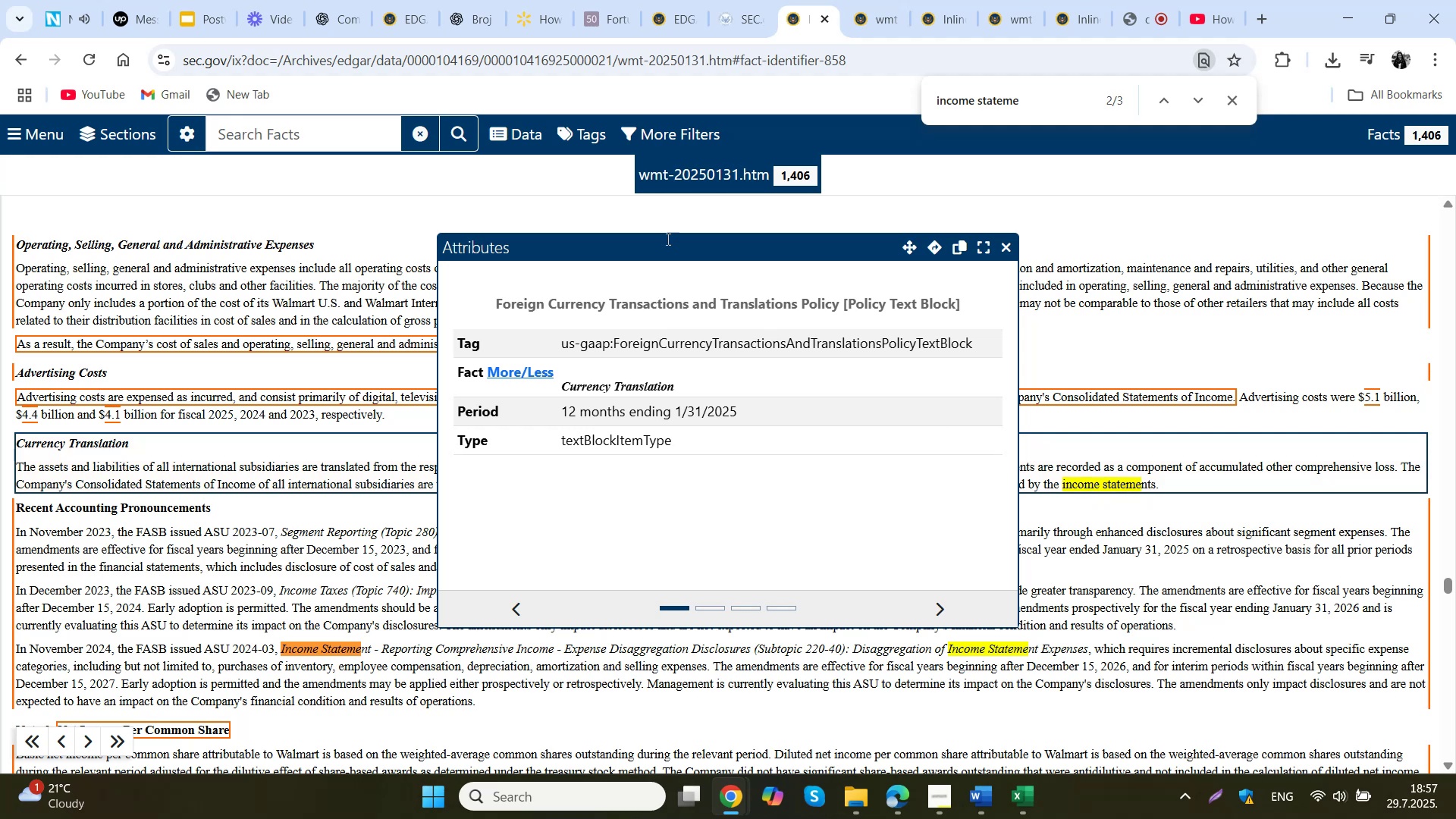 
left_click([910, 797])
 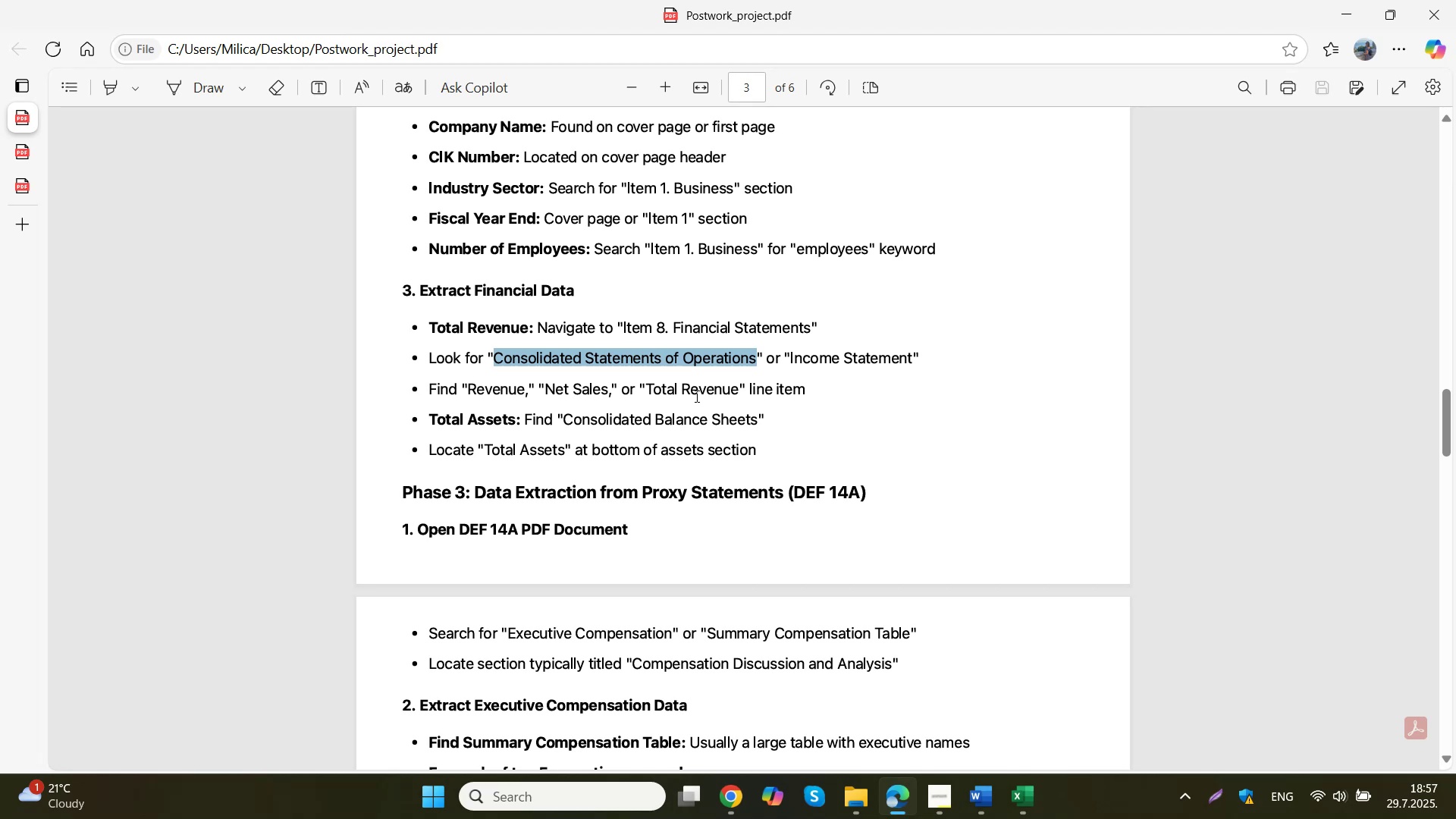 
scroll: coordinate [741, 287], scroll_direction: down, amount: 2.0
 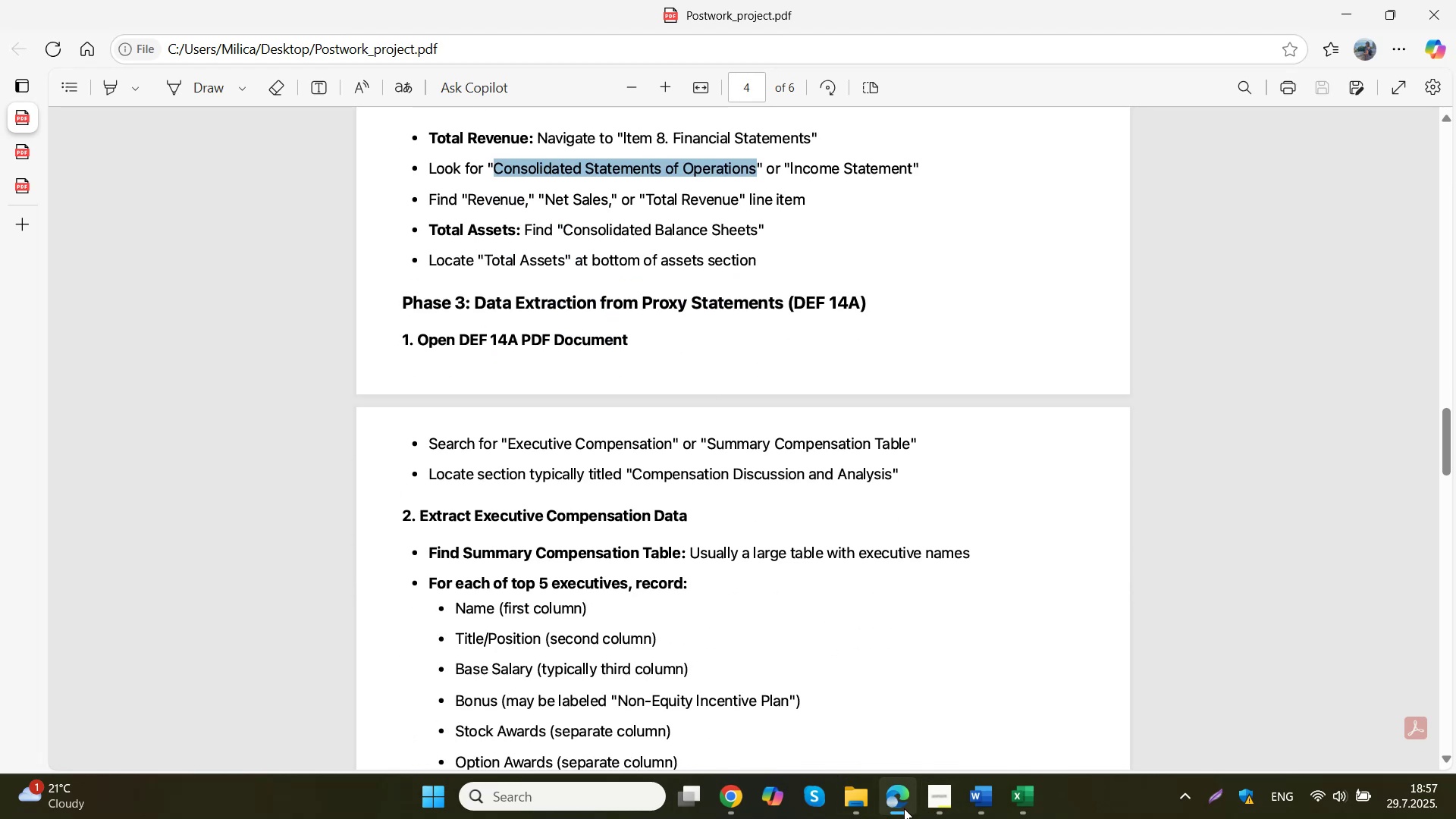 
left_click([1033, 794])
 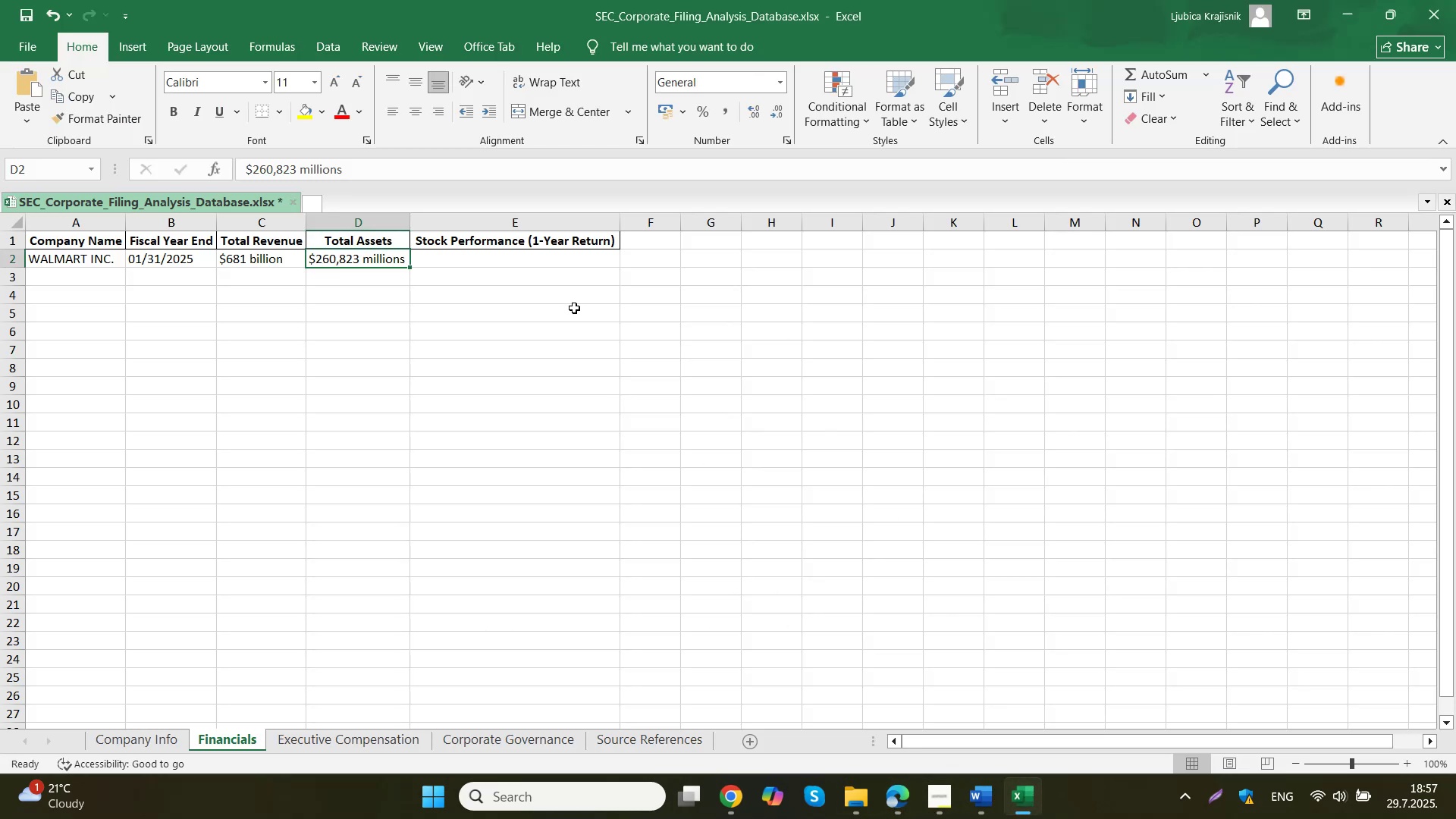 
left_click([639, 741])
 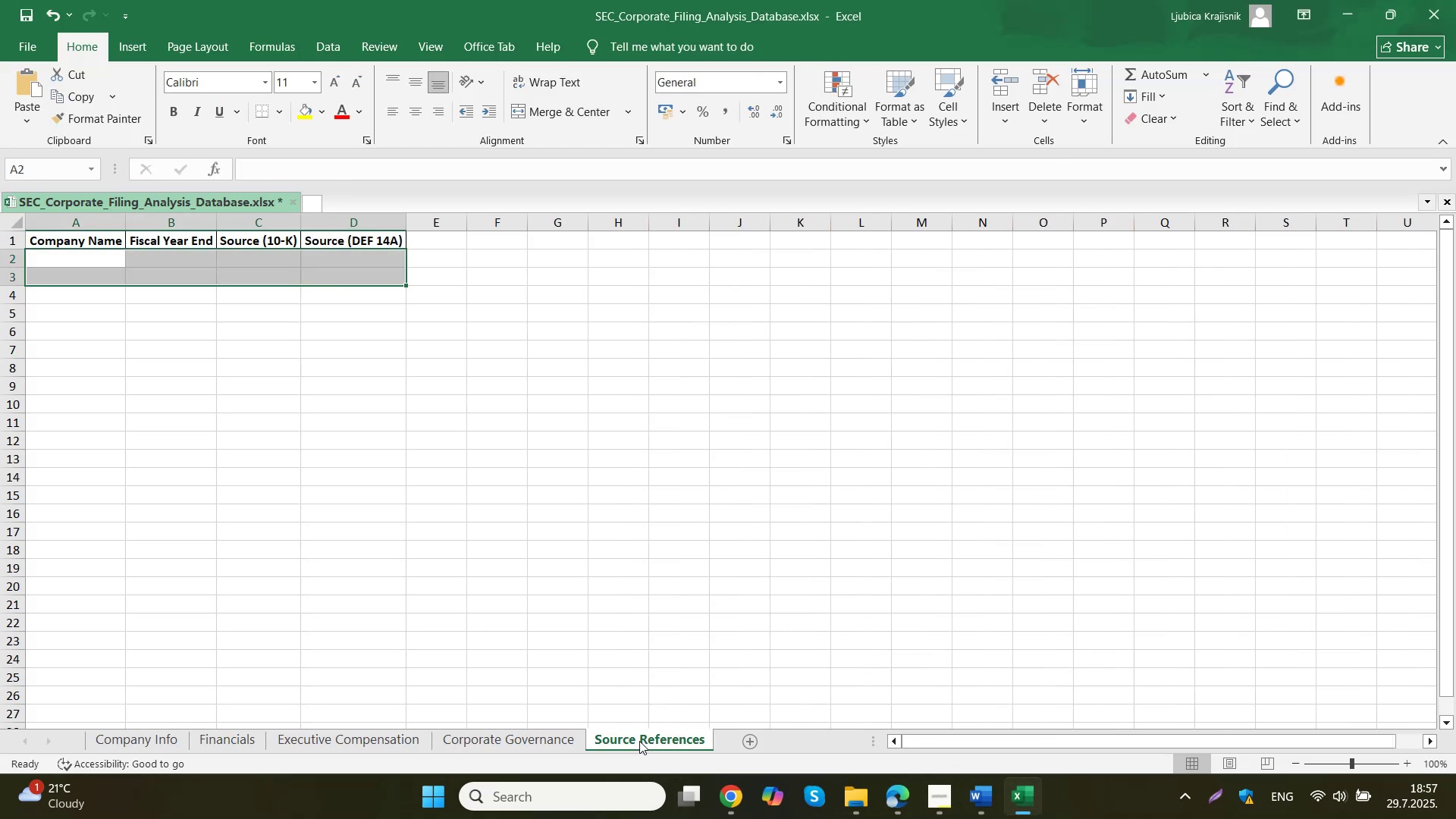 
scroll: coordinate [639, 741], scroll_direction: up, amount: 1.0
 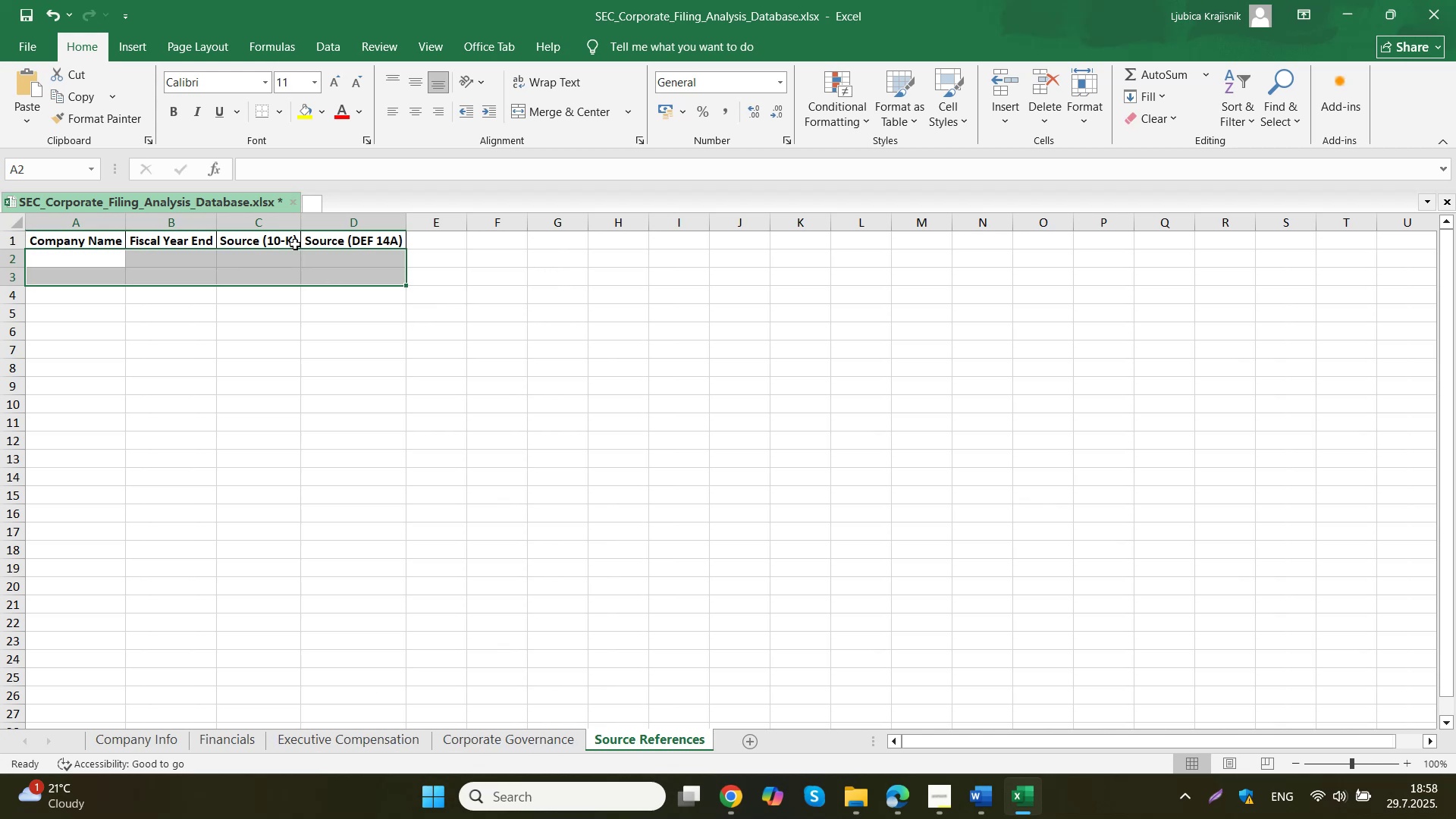 
wait(5.92)
 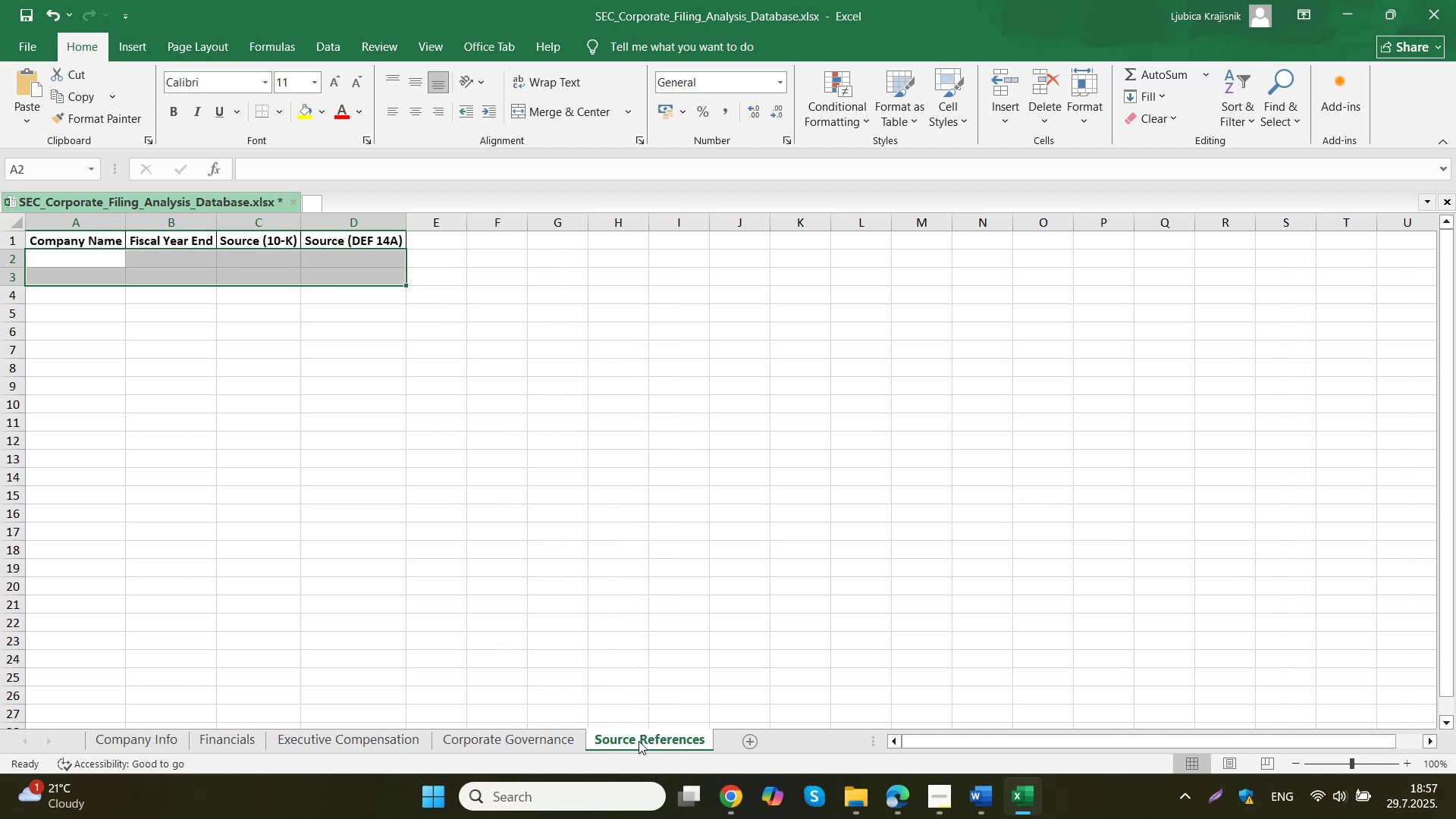 
left_click([339, 729])
 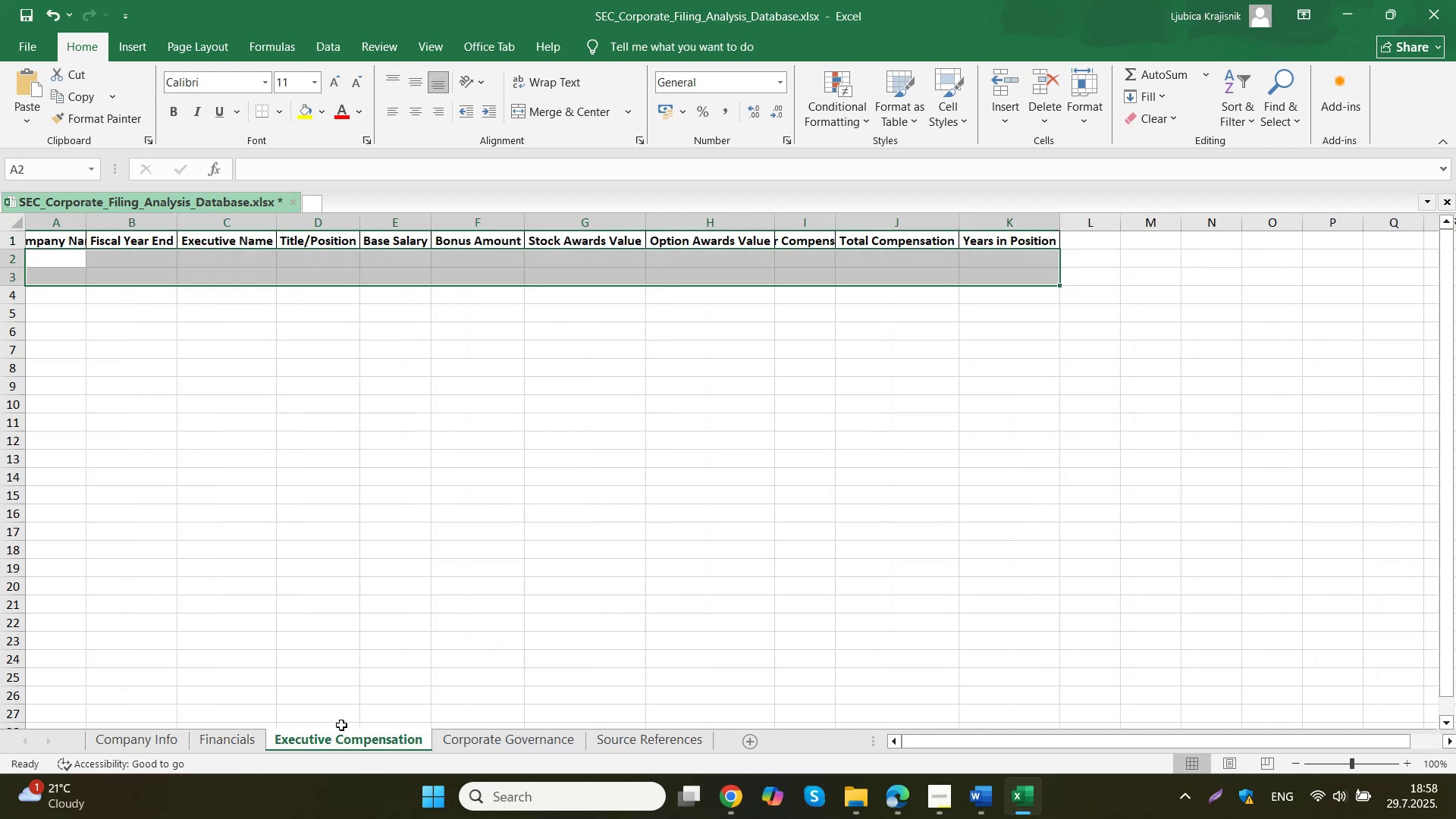 
double_click([624, 748])
 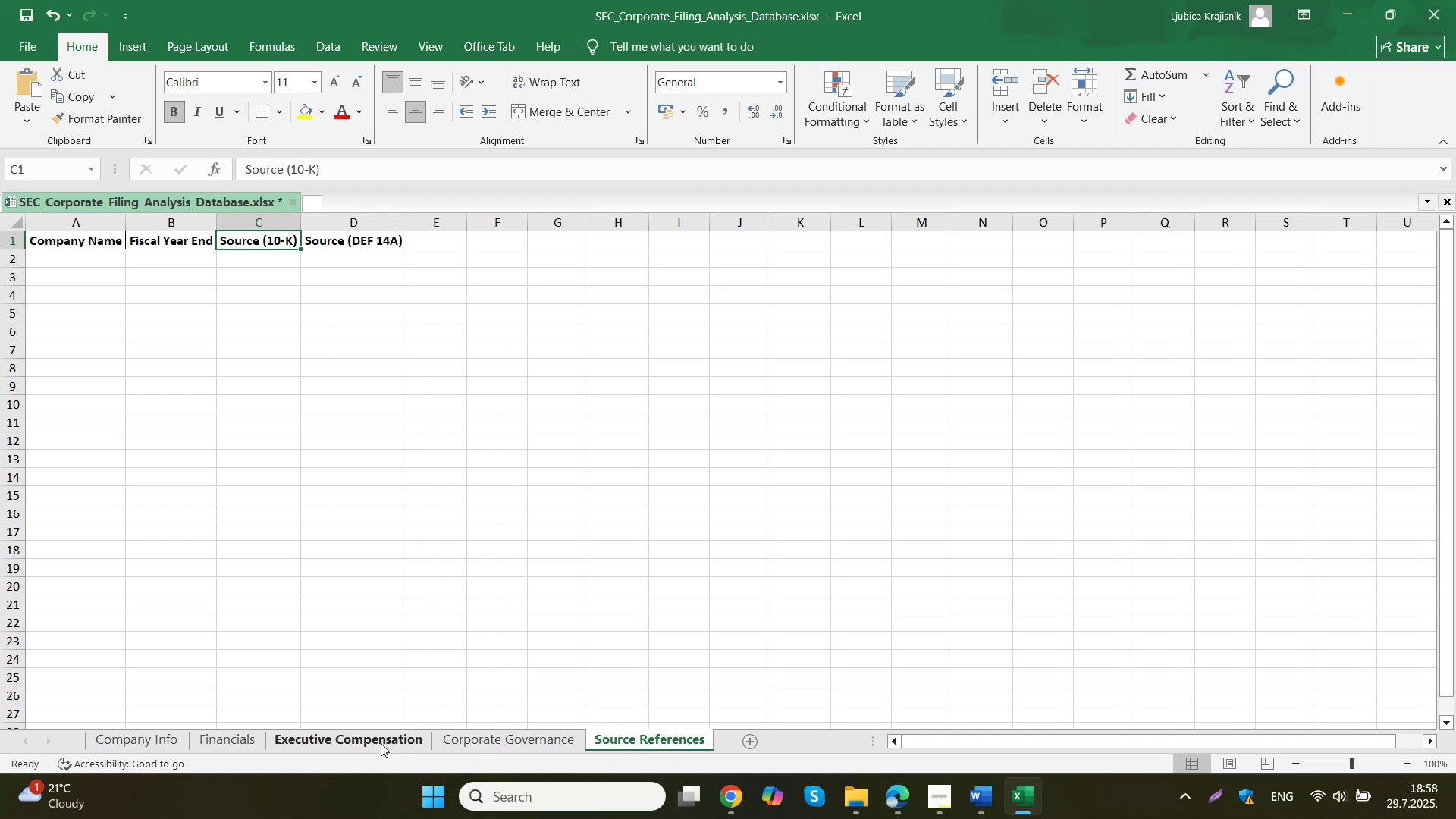 
left_click([232, 739])
 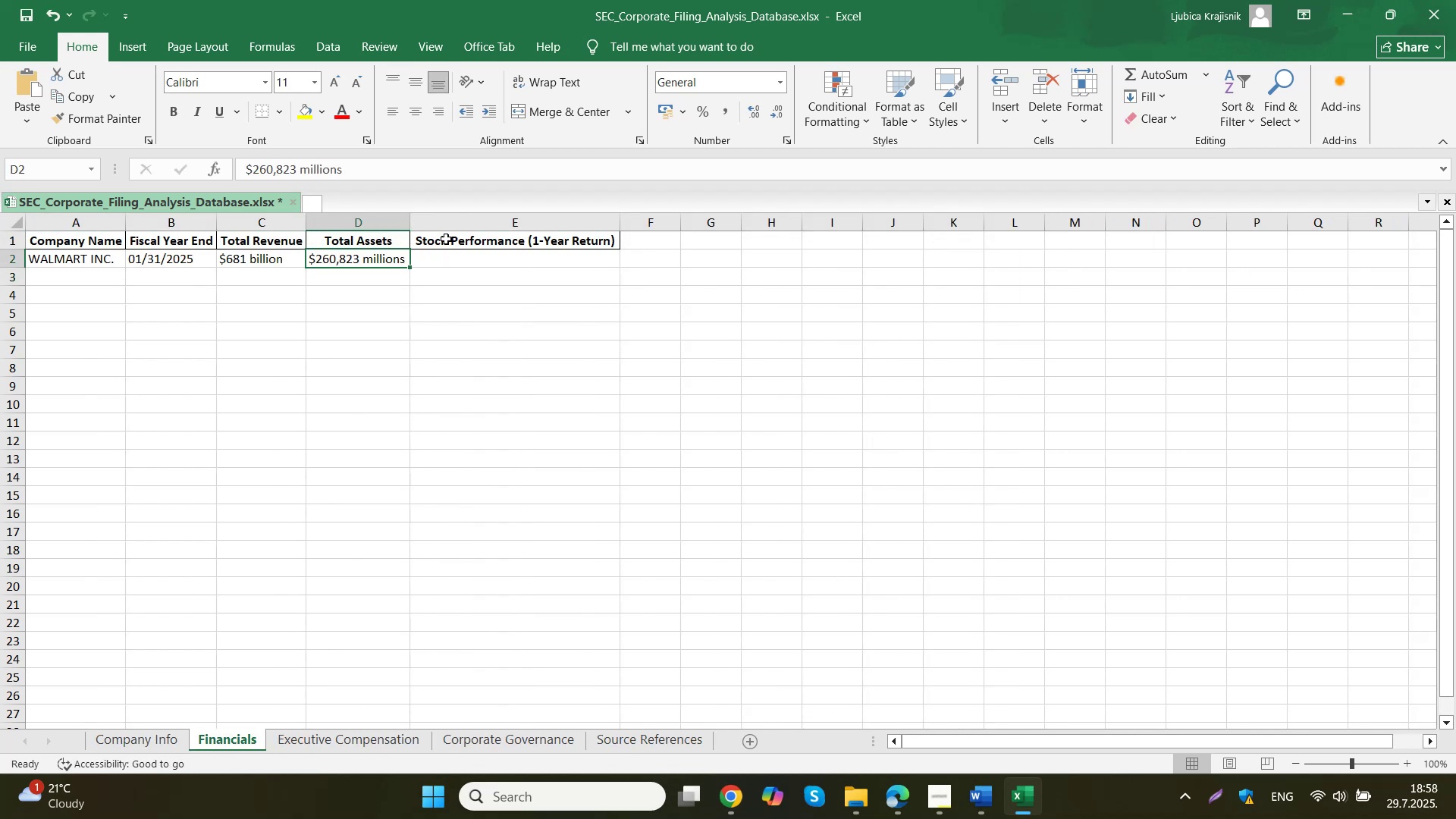 
double_click([469, 245])
 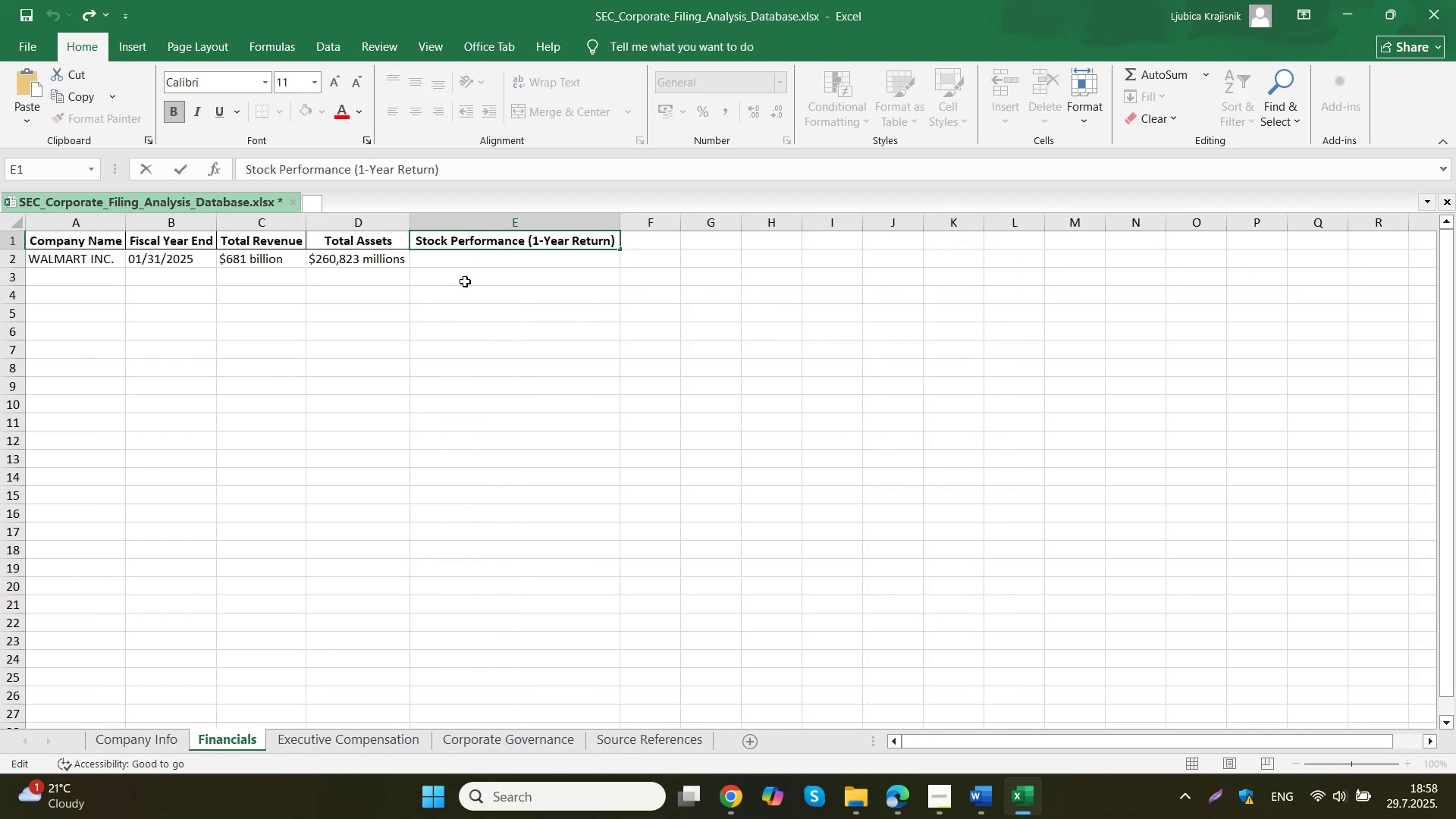 
wait(6.88)
 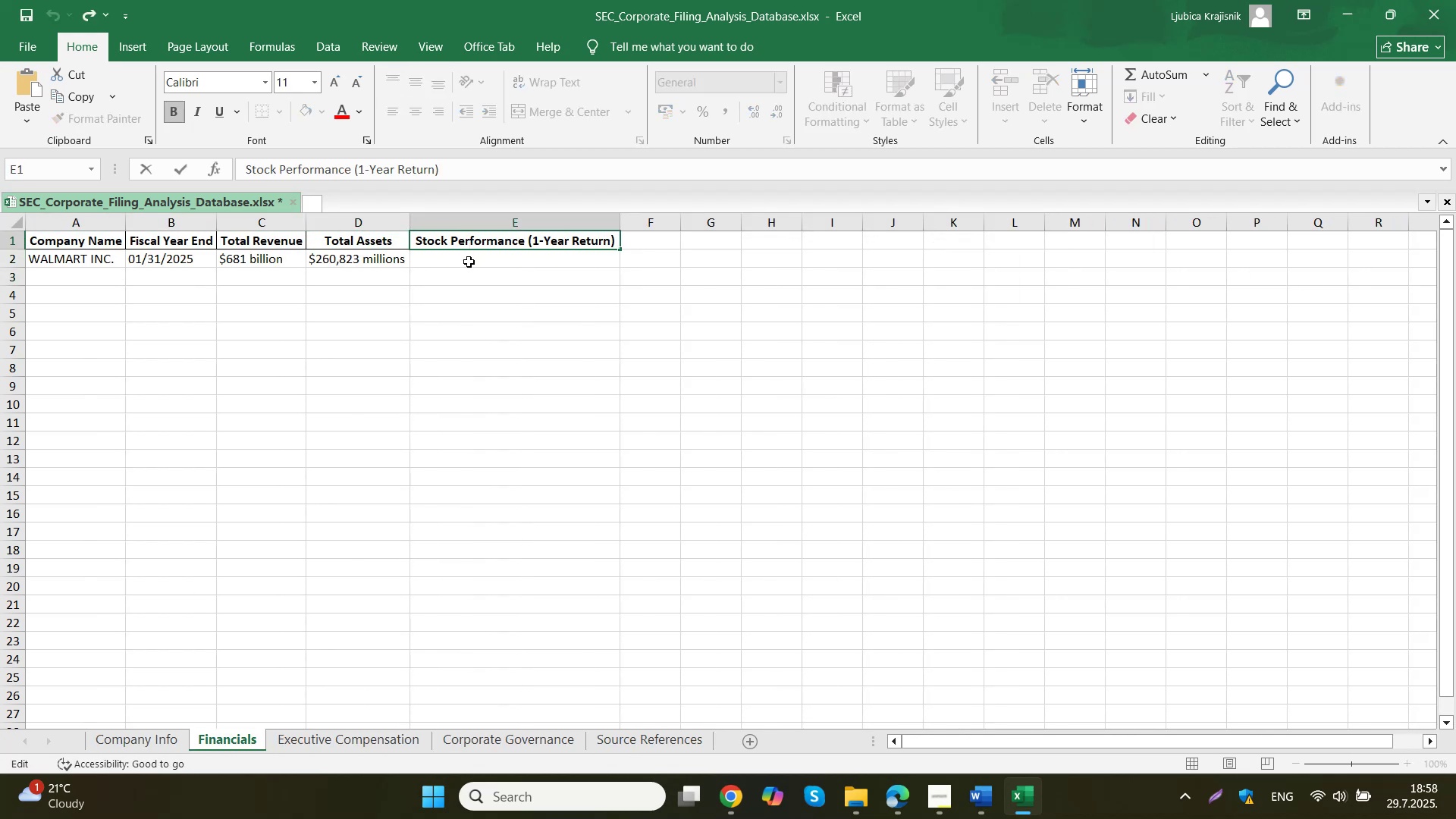 
left_click([644, 739])
 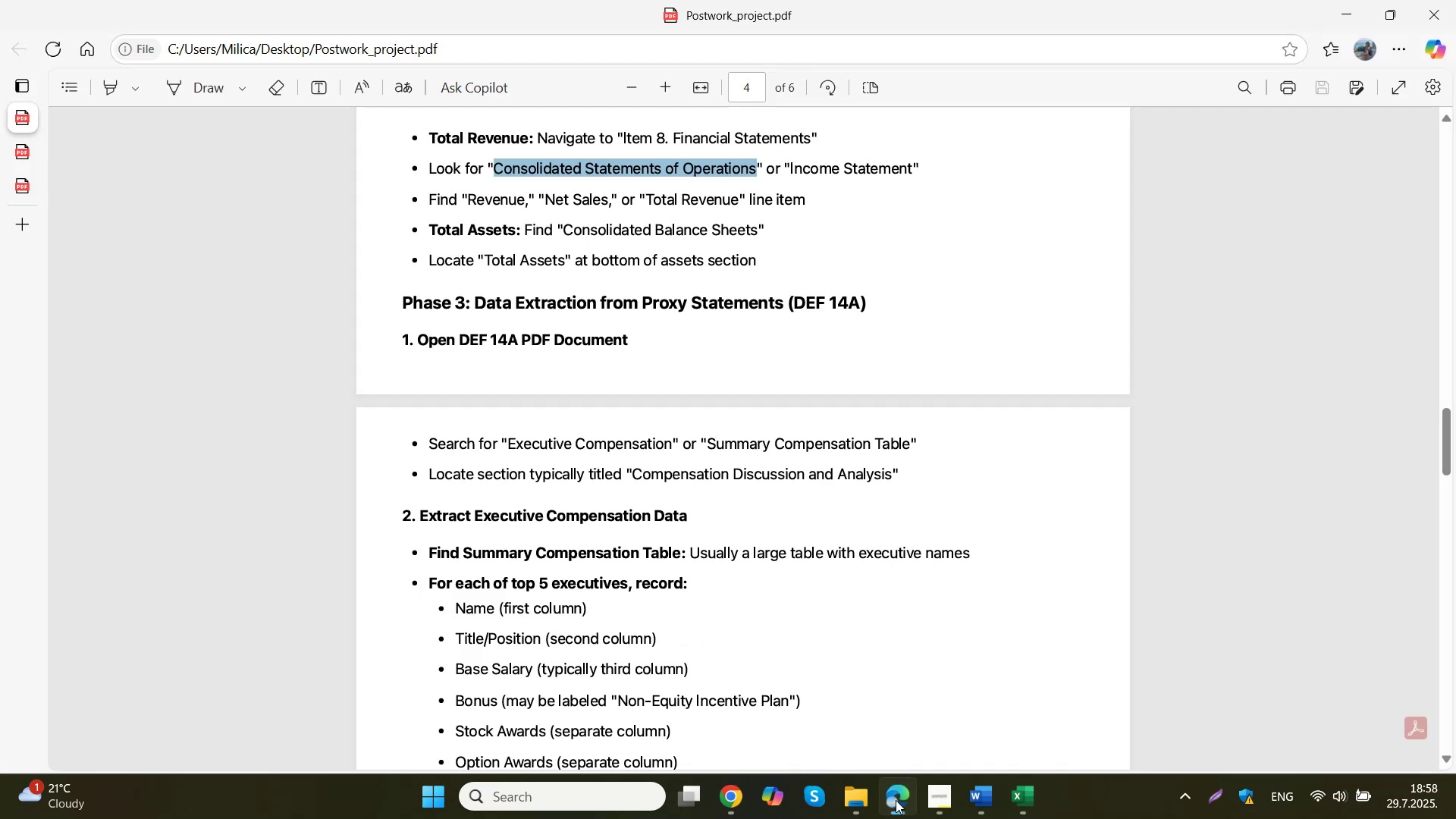 
scroll: coordinate [893, 457], scroll_direction: down, amount: 19.0
 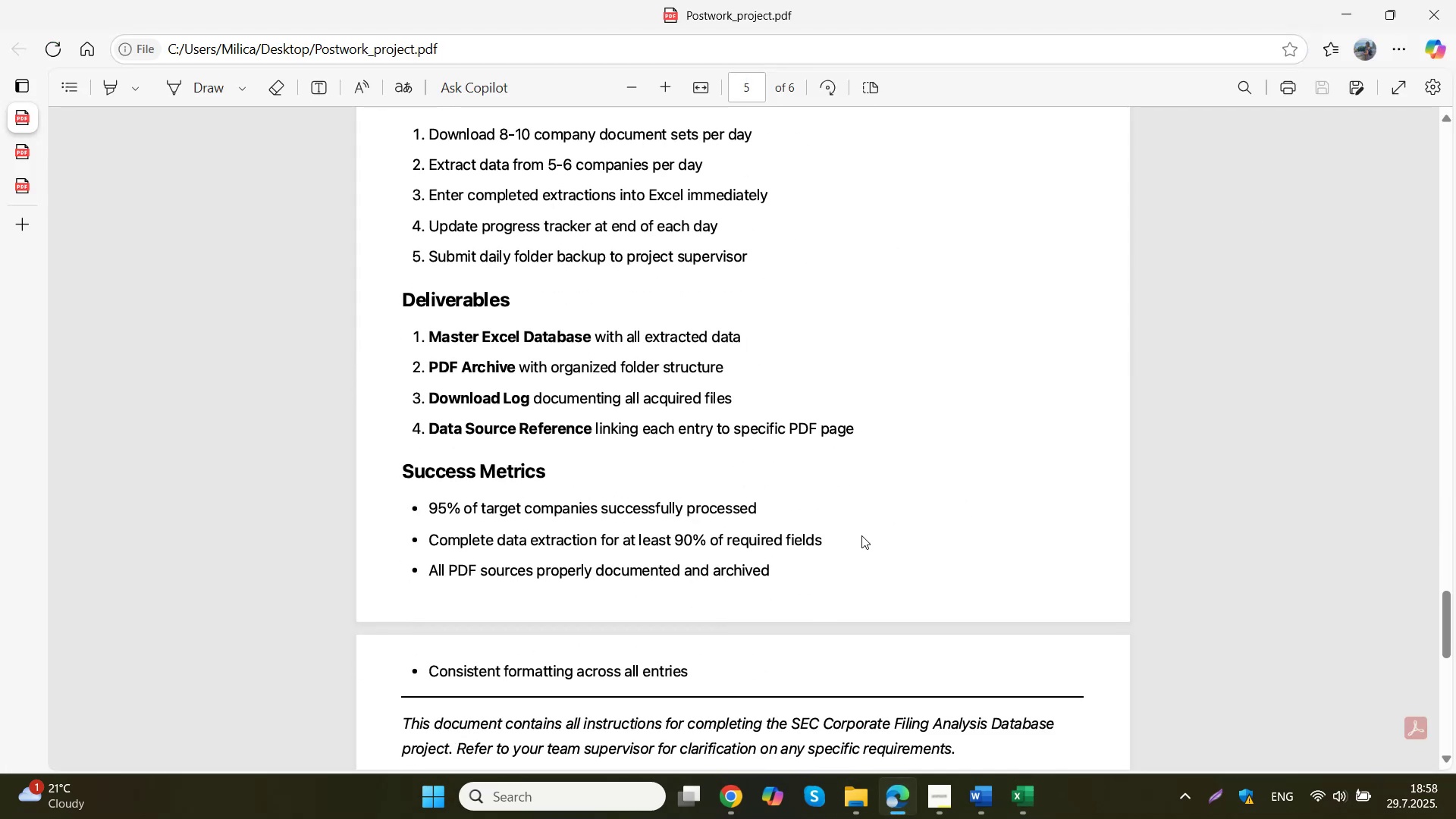 
scroll: coordinate [843, 566], scroll_direction: up, amount: 2.0
 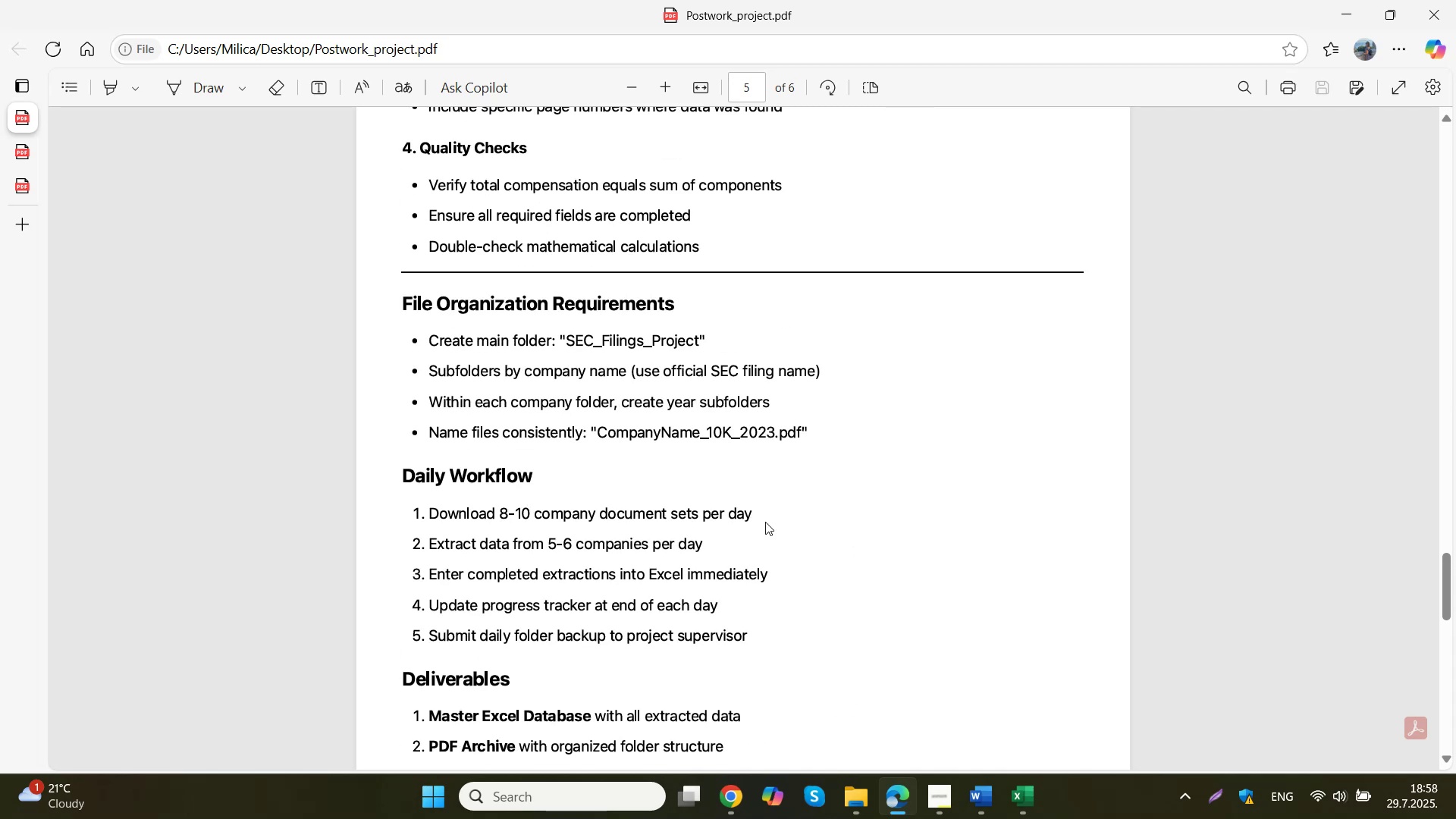 
wait(6.69)
 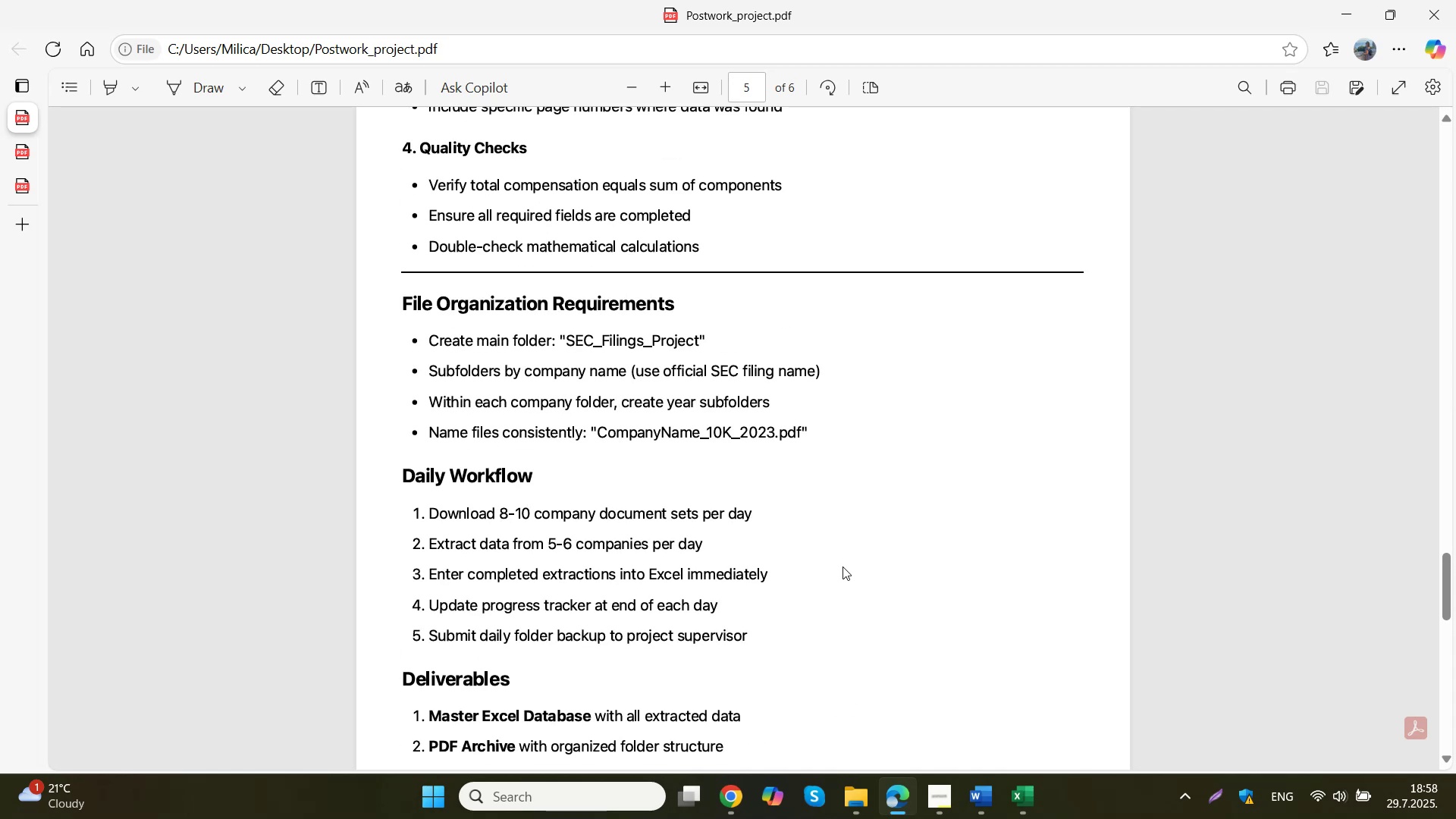 
scroll: coordinate [517, 374], scroll_direction: up, amount: 2.0
 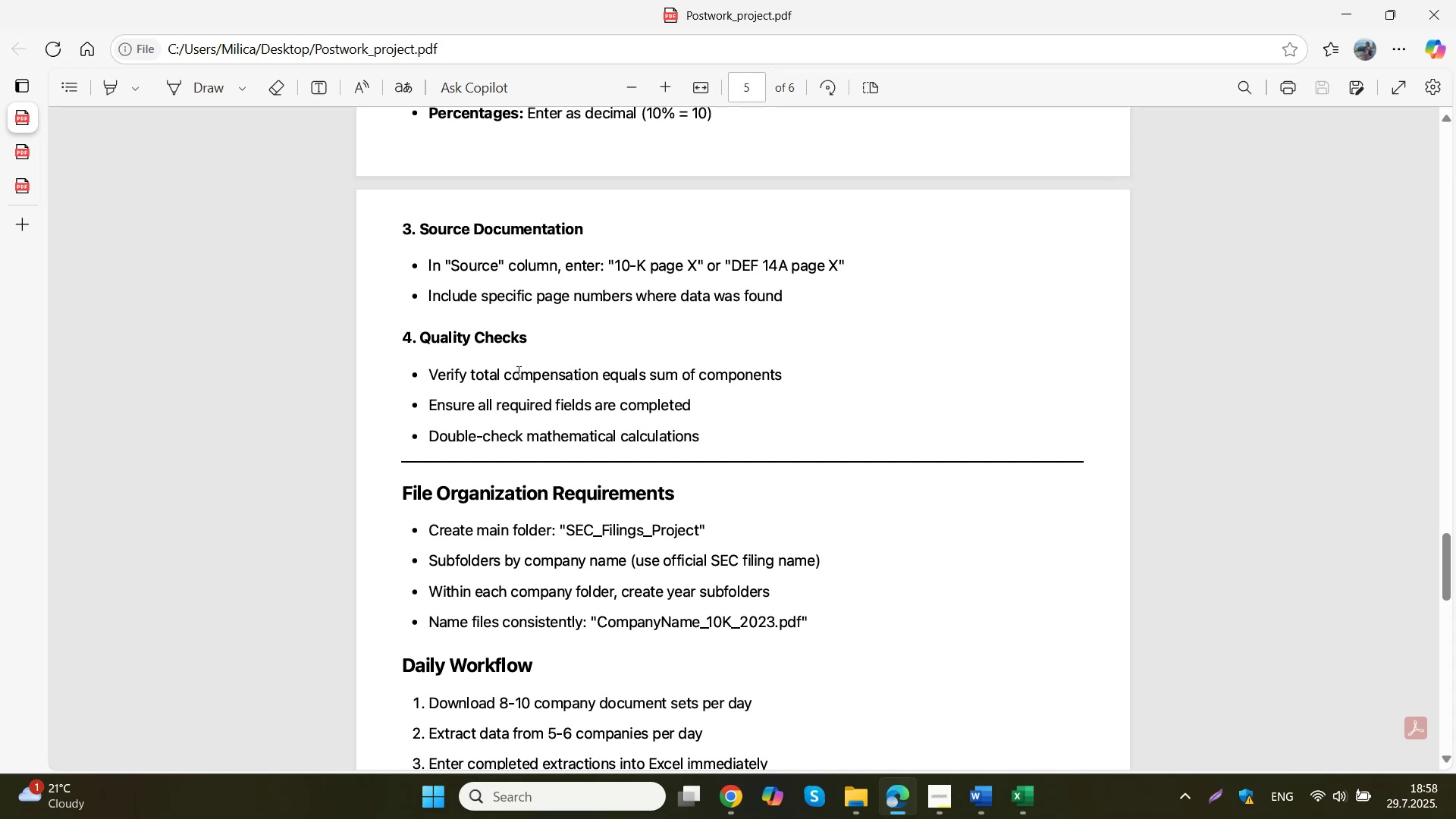 
wait(6.47)
 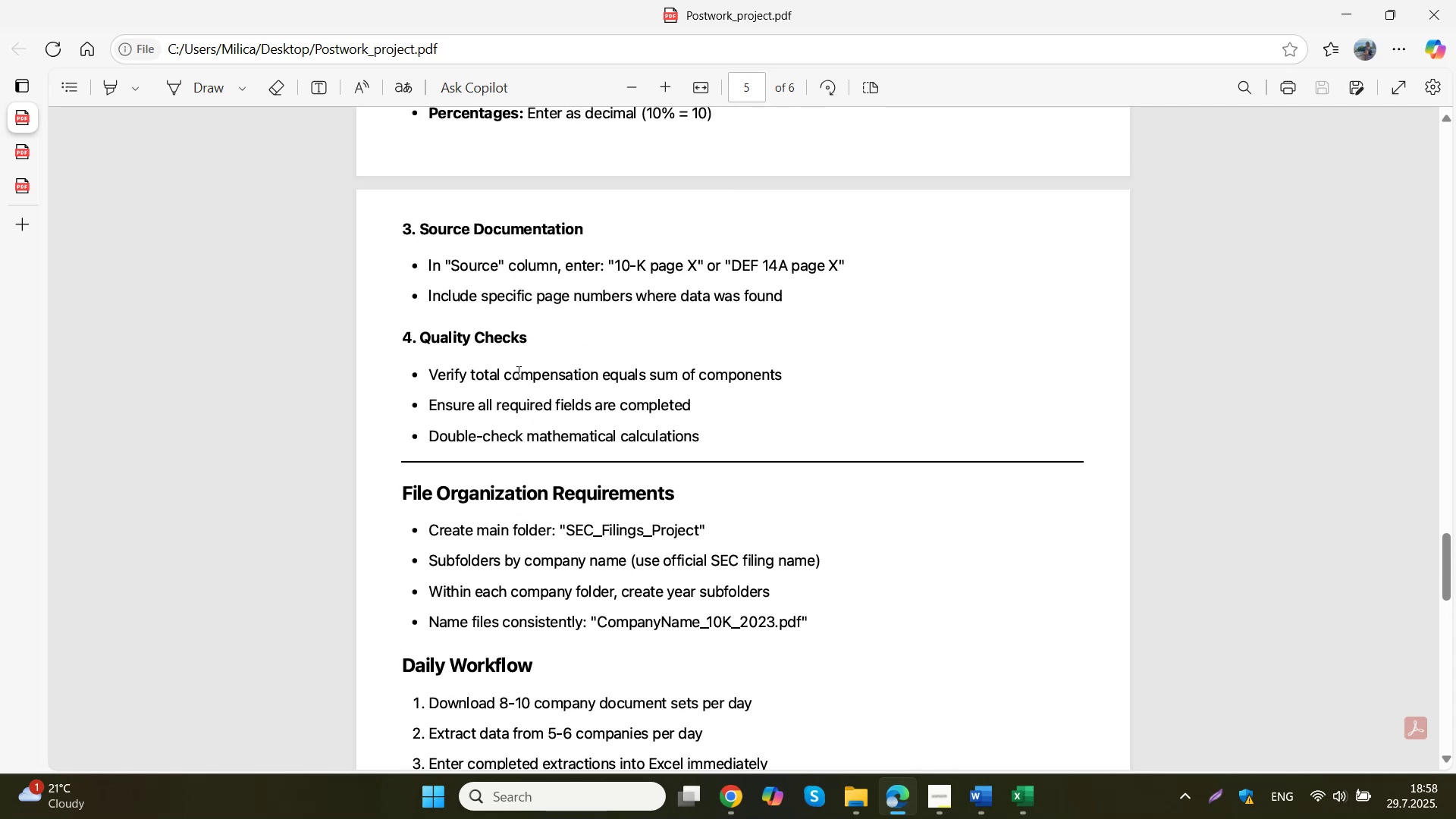 
scroll: coordinate [582, 315], scroll_direction: up, amount: 2.0
 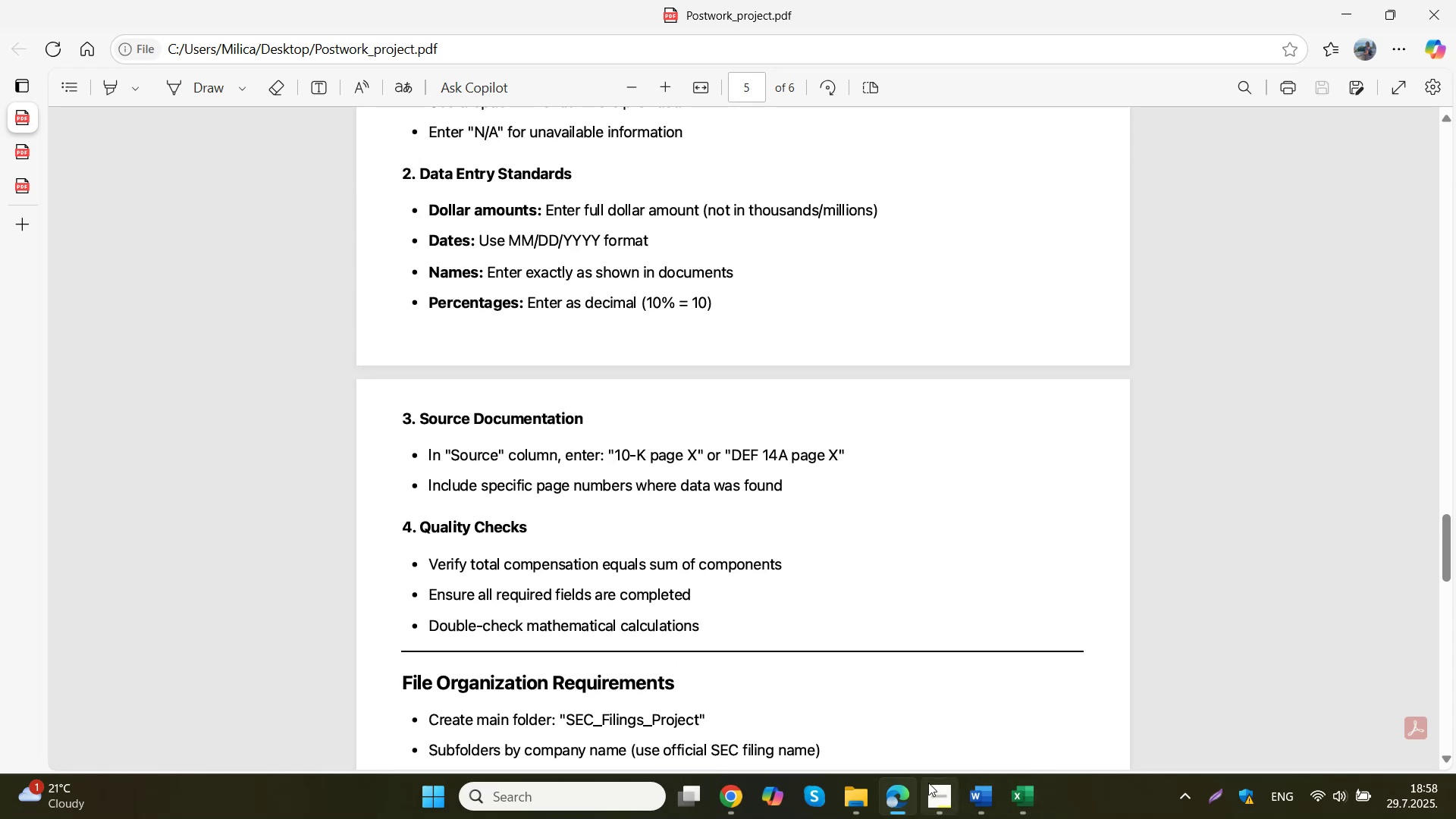 
left_click([1025, 799])
 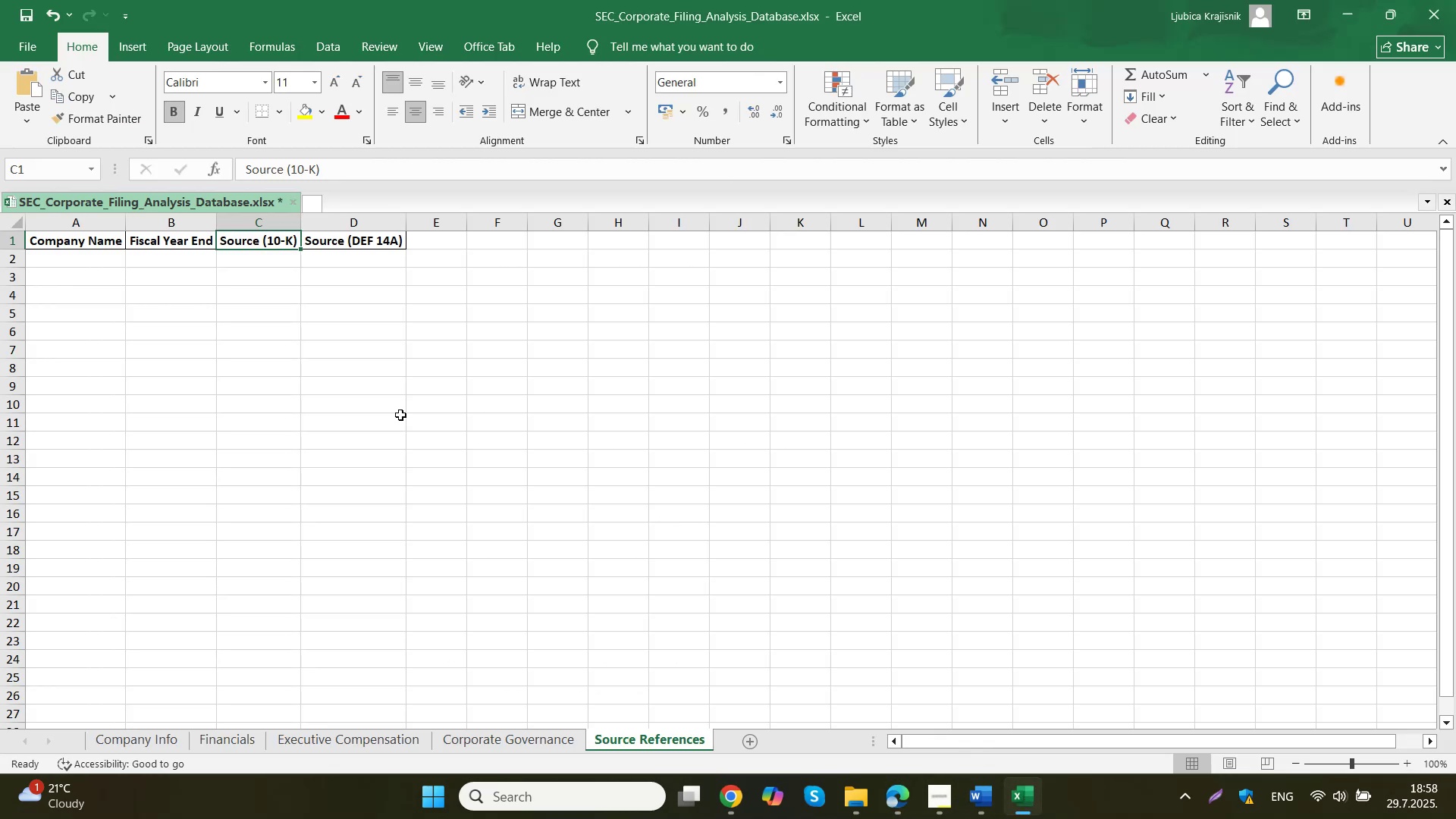 
scroll: coordinate [339, 404], scroll_direction: up, amount: 1.0
 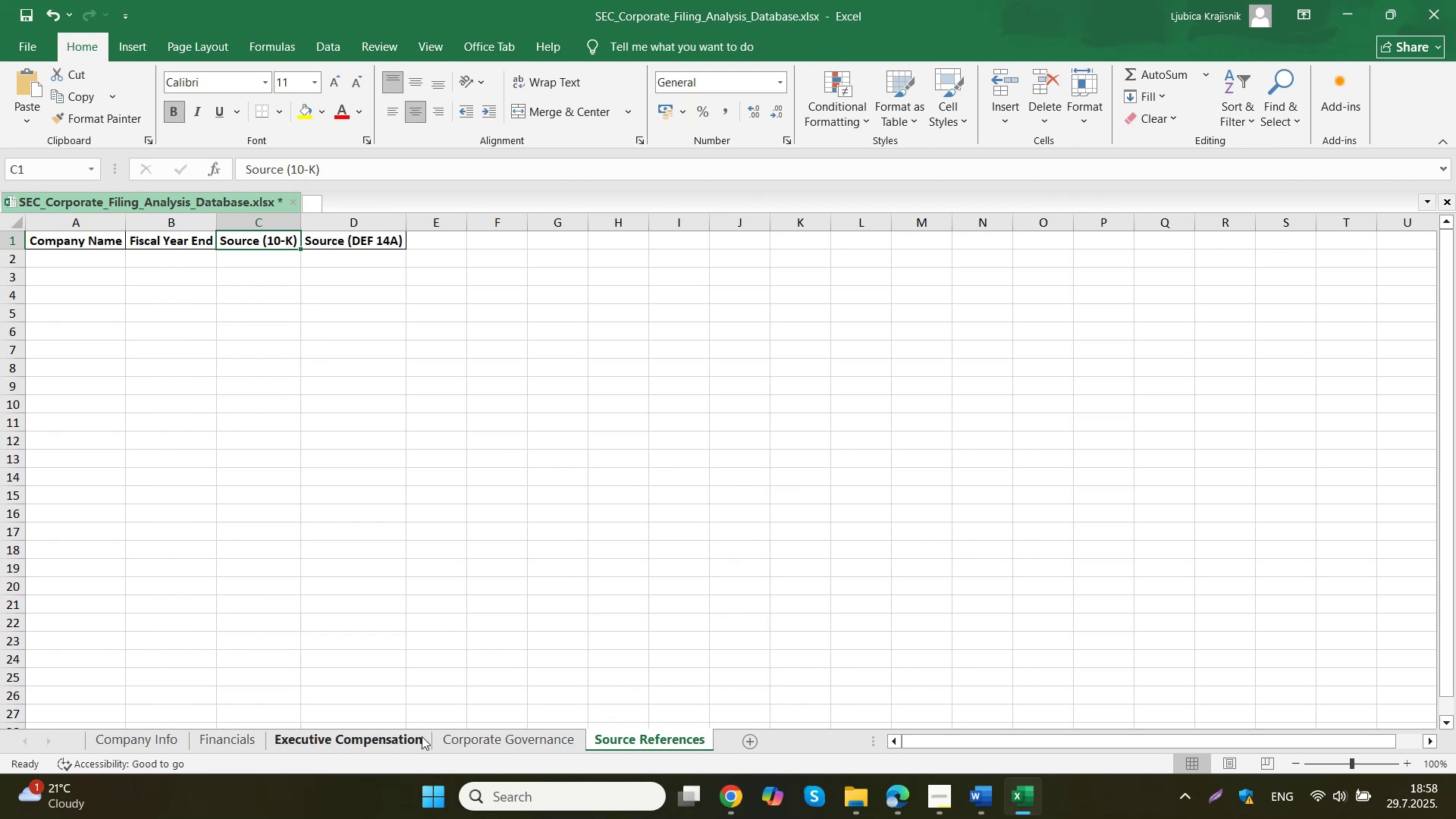 
left_click([162, 742])
 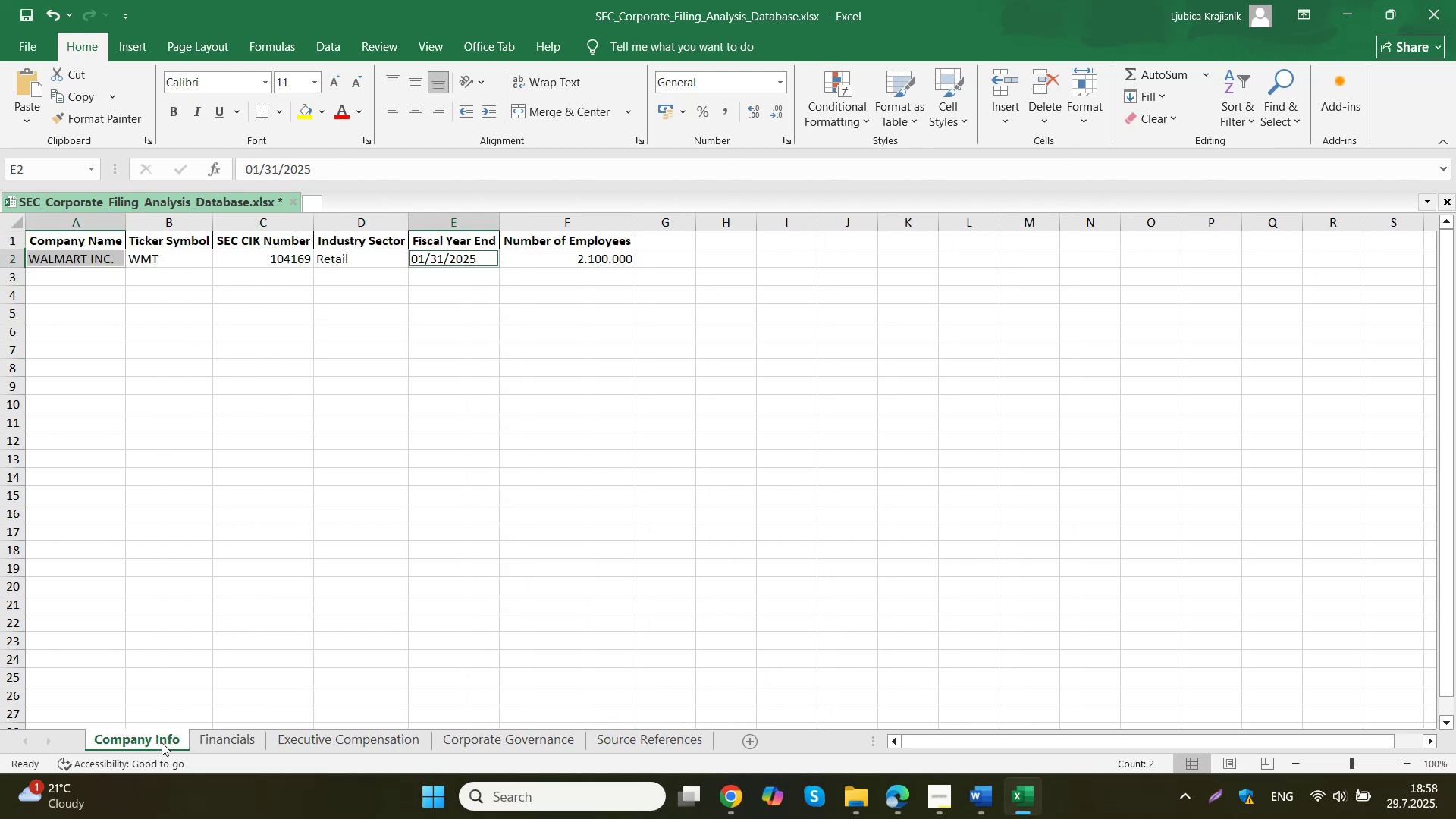 
left_click([394, 575])
 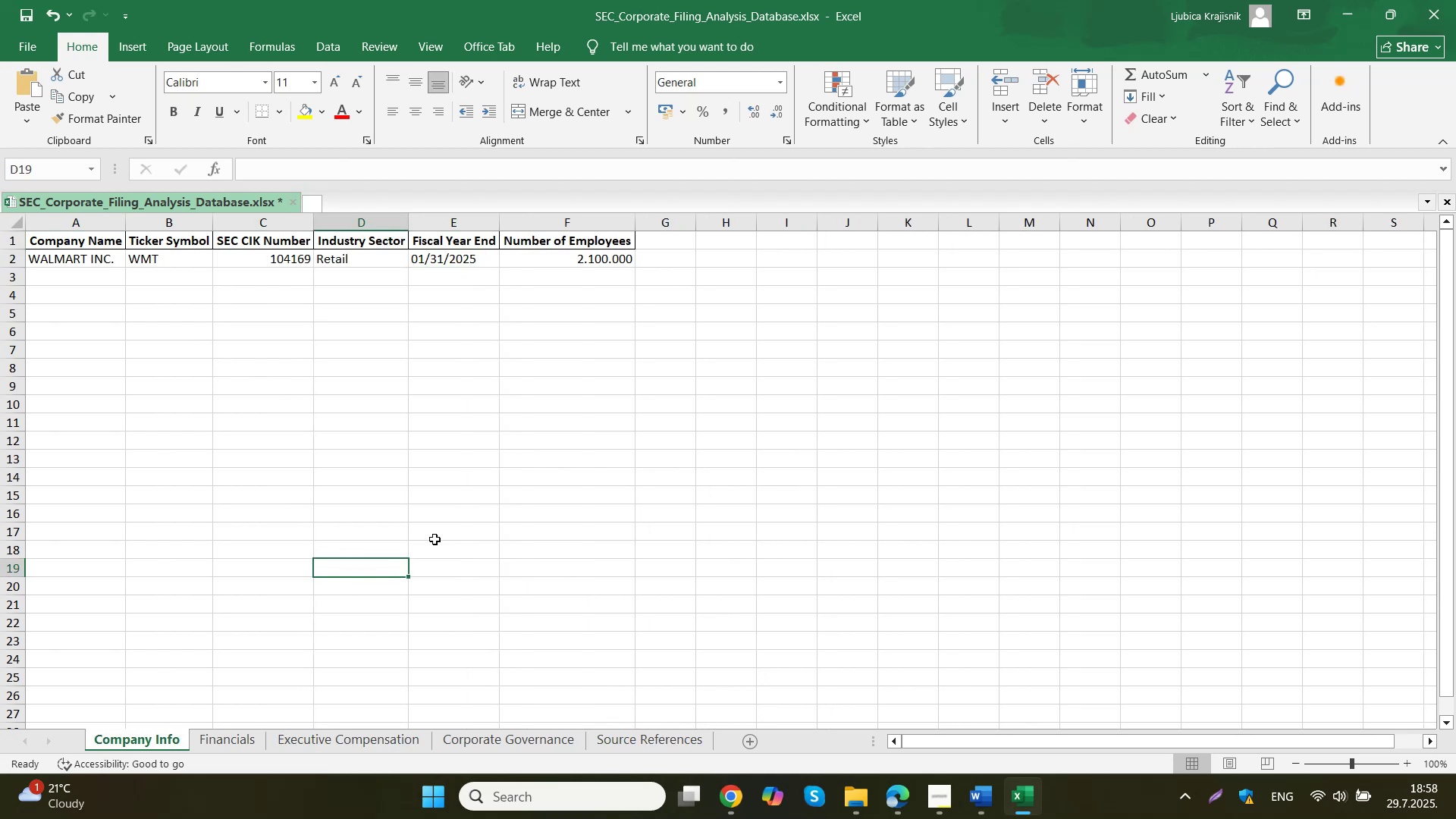 
left_click([654, 419])
 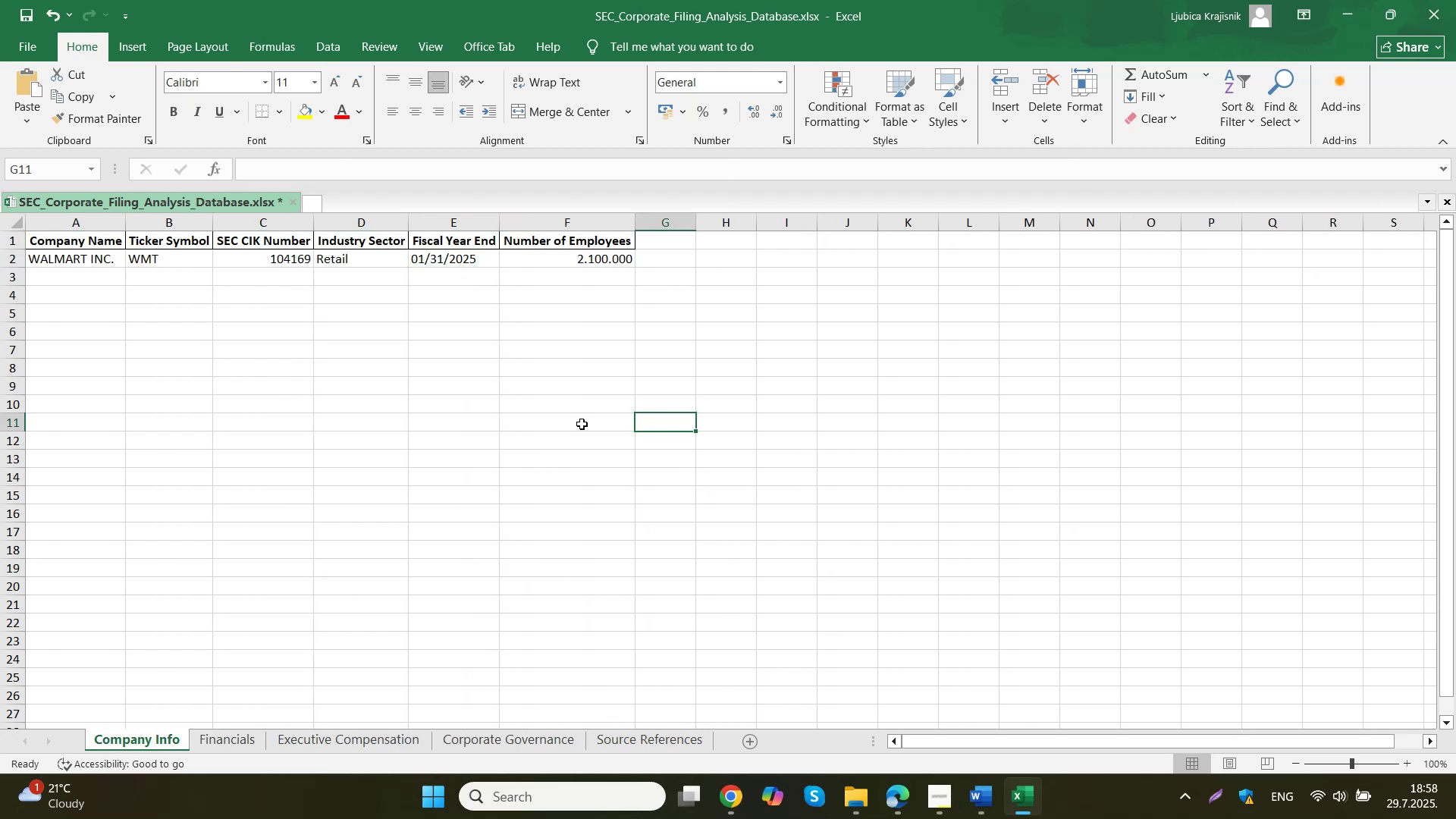 
left_click([229, 738])
 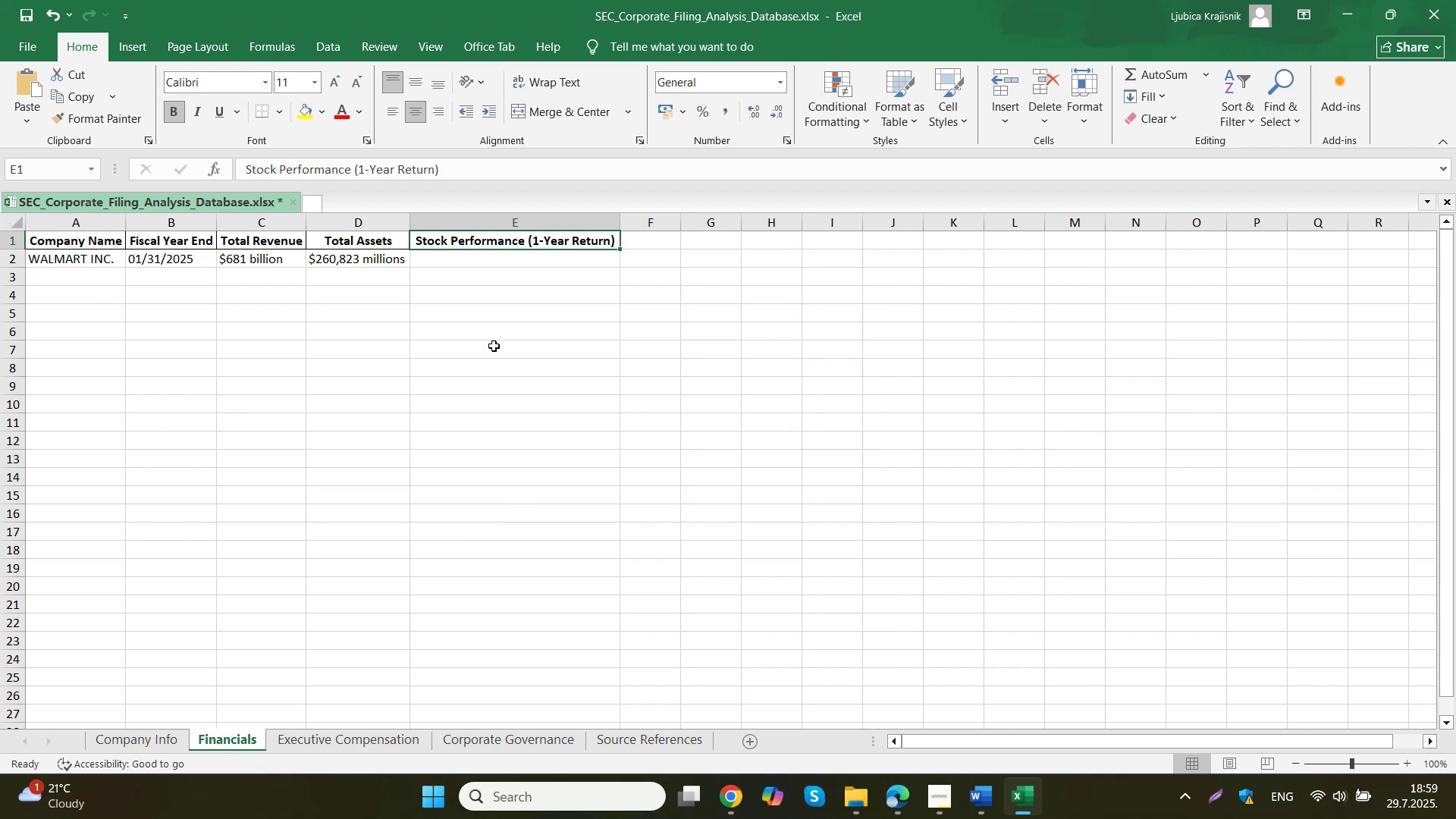 
wait(12.29)
 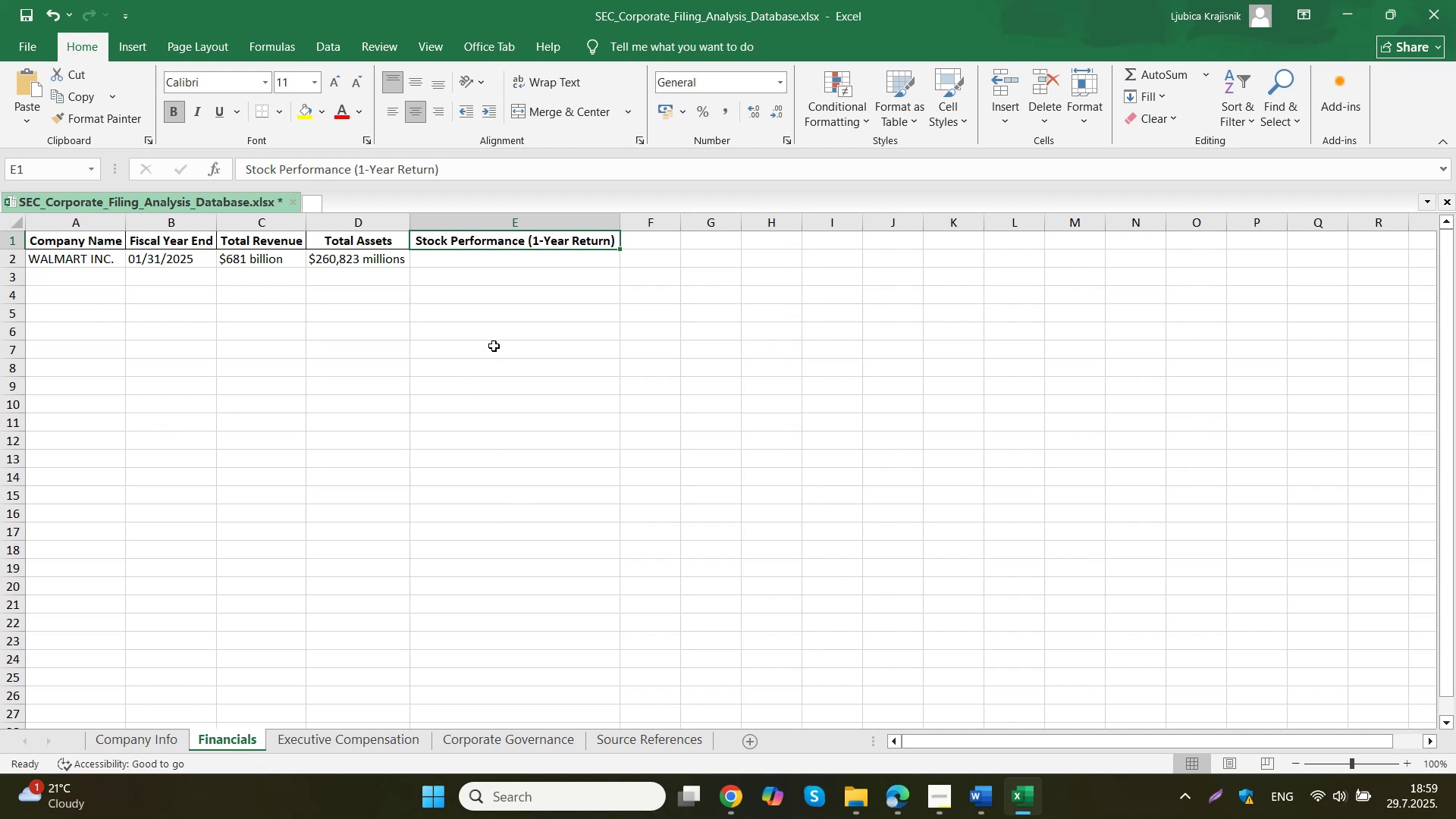 
left_click([632, 739])
 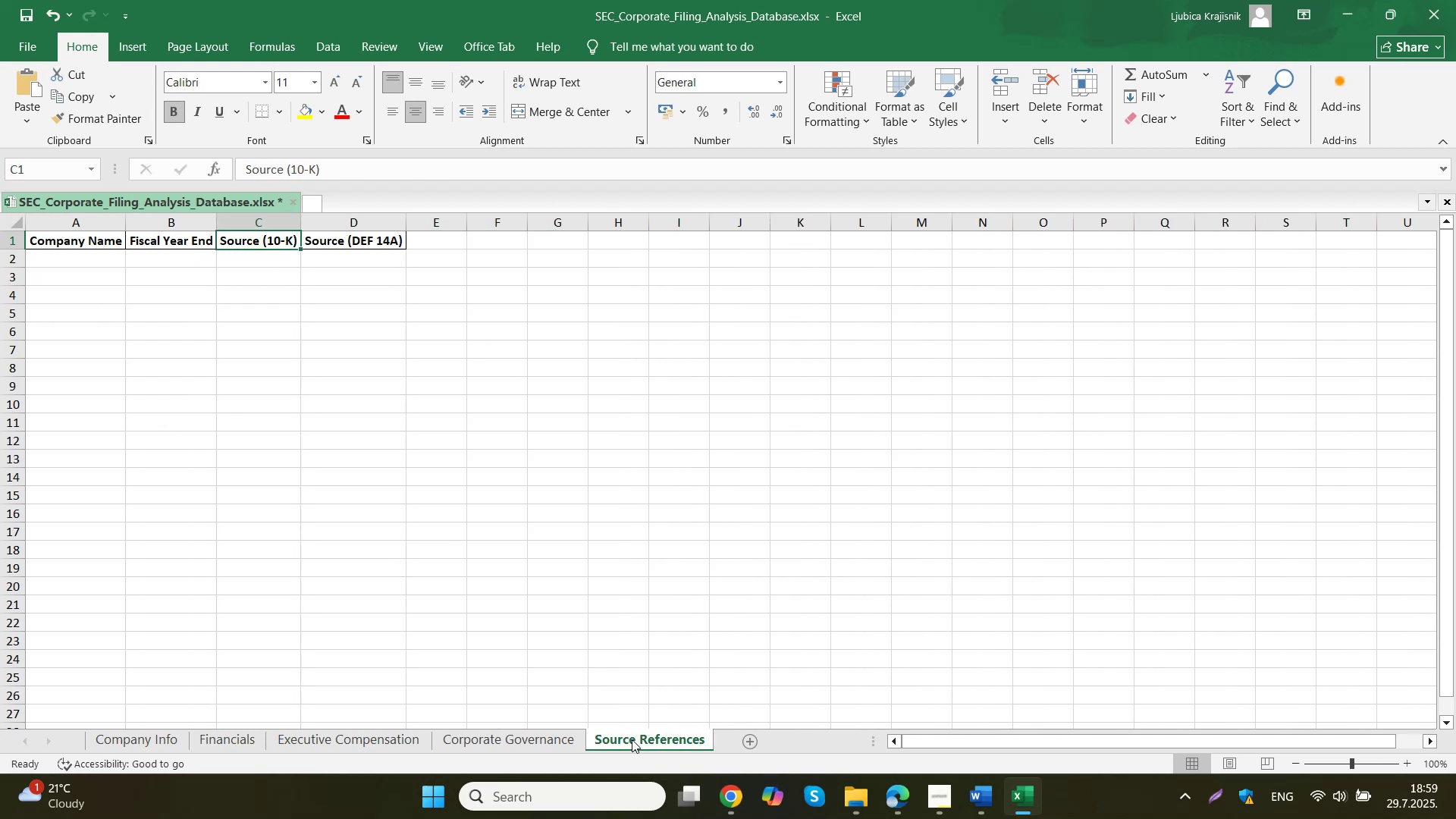 
left_click([532, 741])
 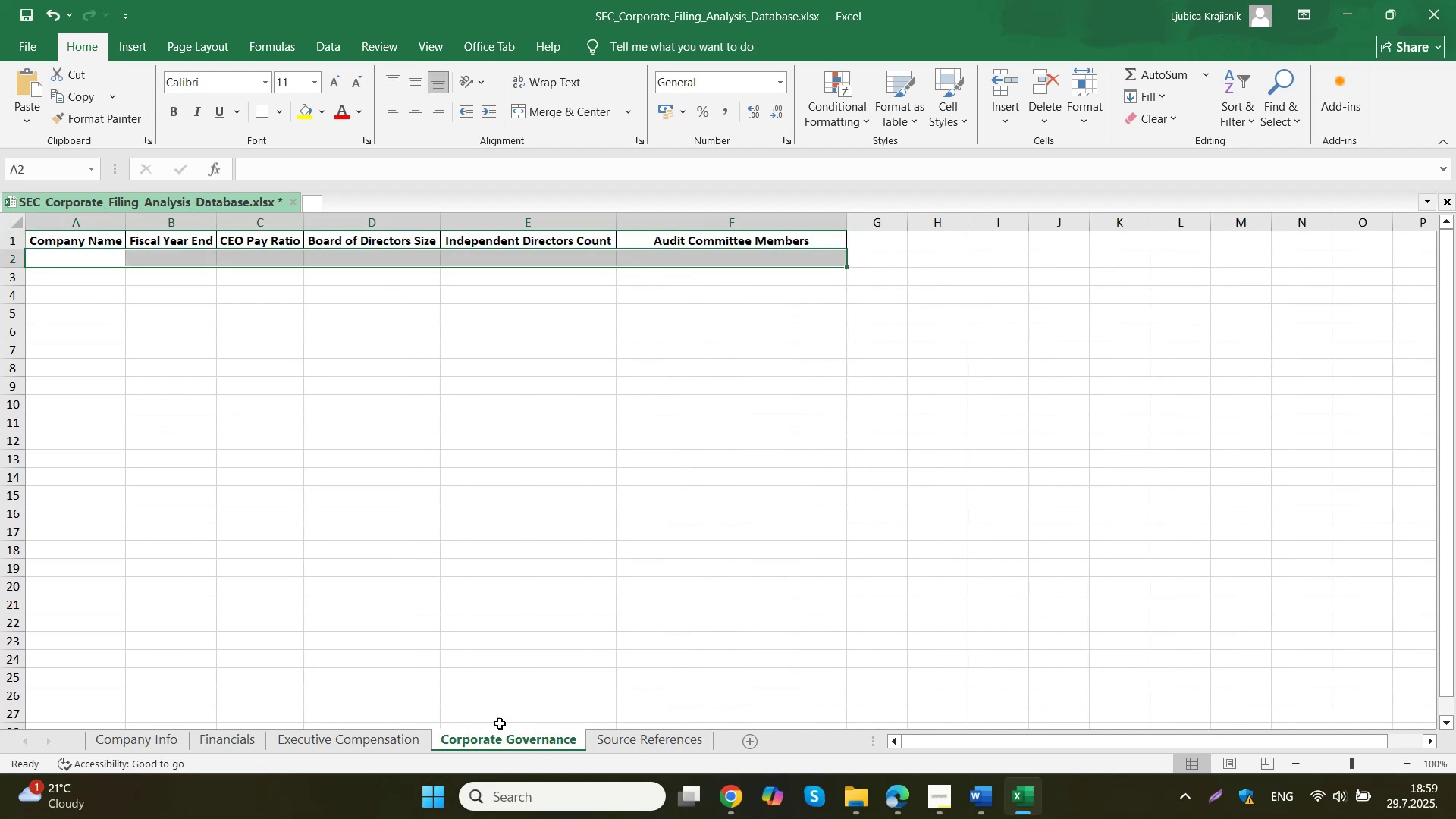 
left_click([423, 740])
 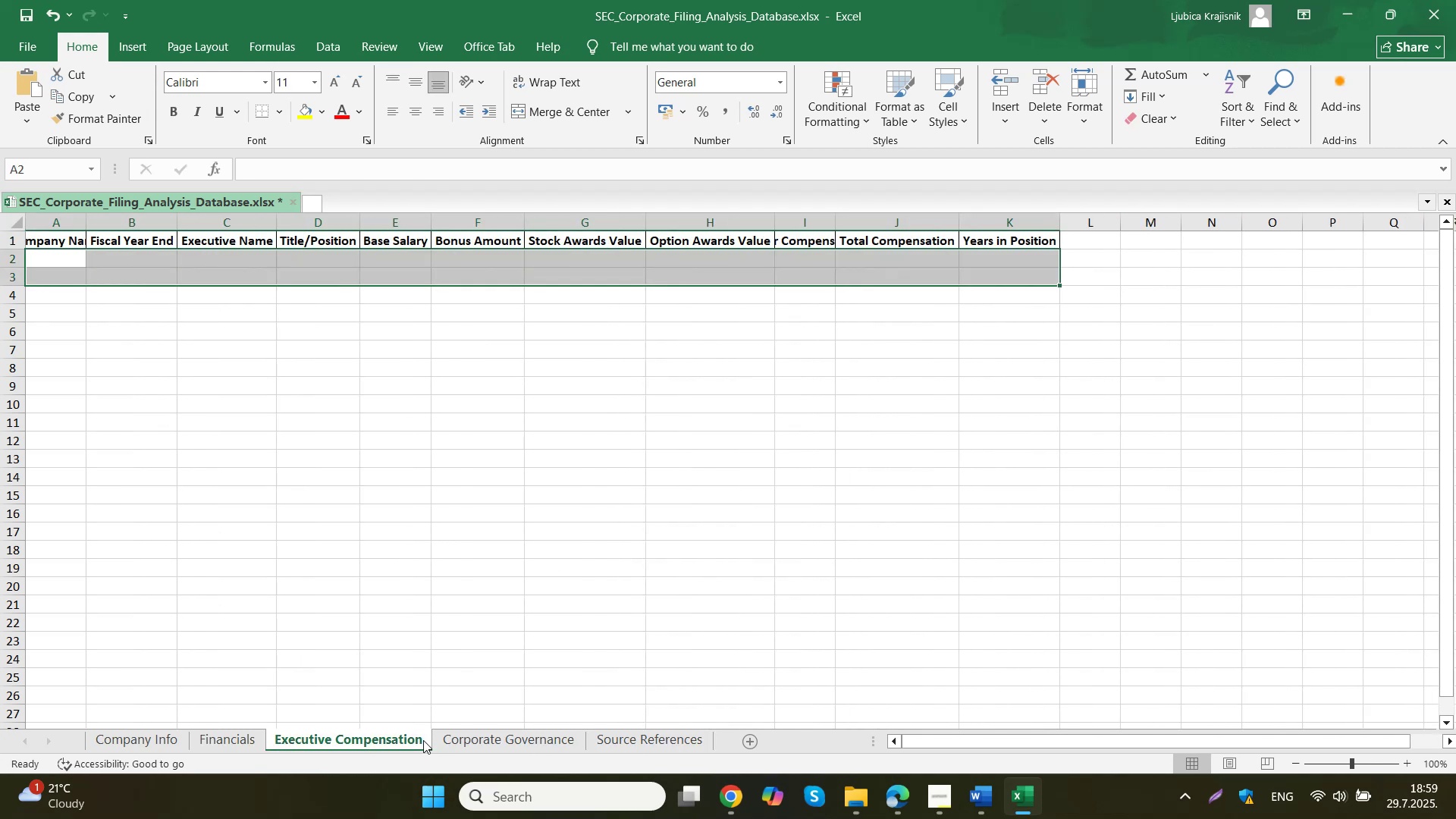 
scroll: coordinate [560, 609], scroll_direction: up, amount: 3.0
 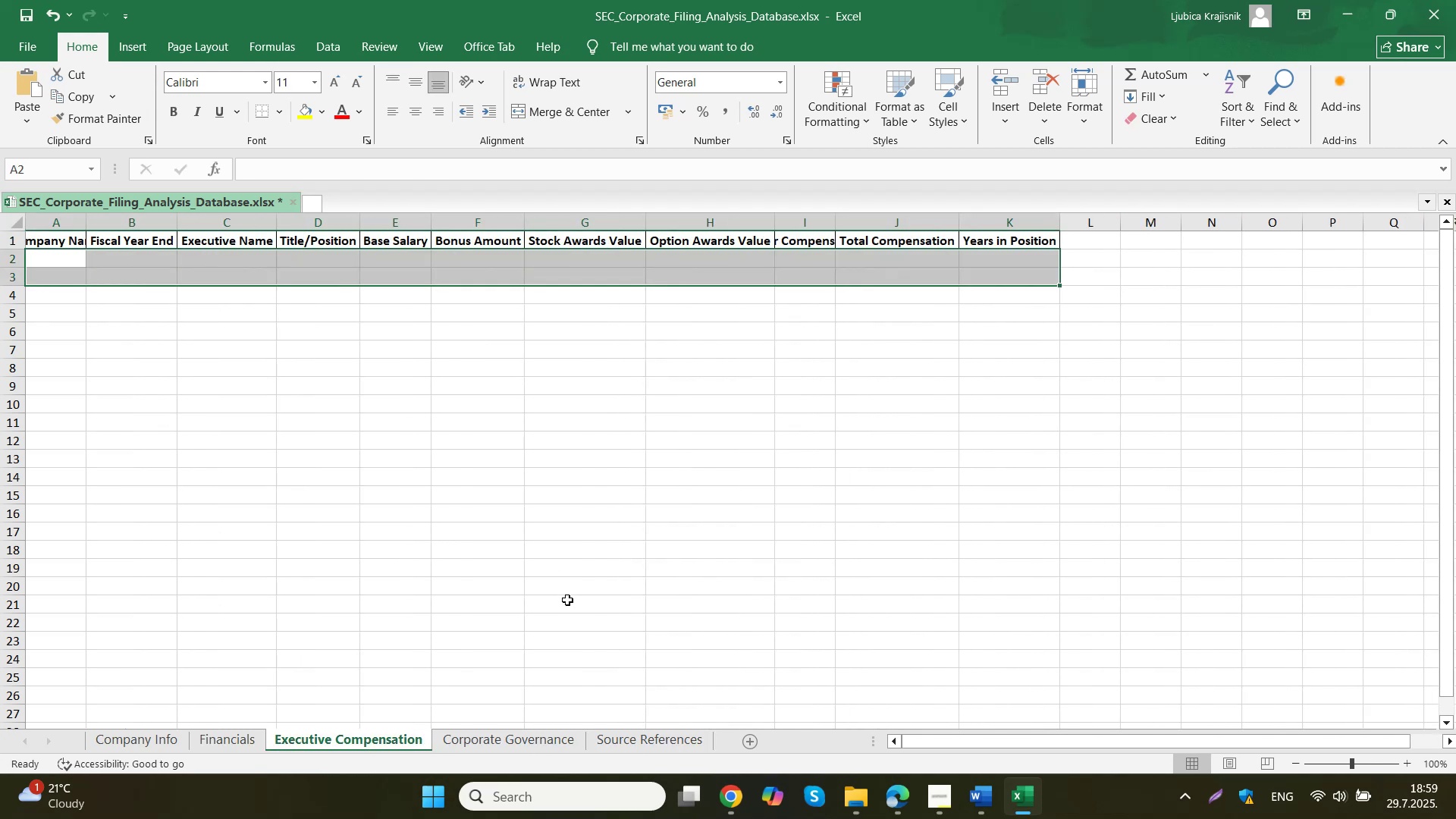 
left_click_drag(start_coordinate=[765, 409], to_coordinate=[767, 401])
 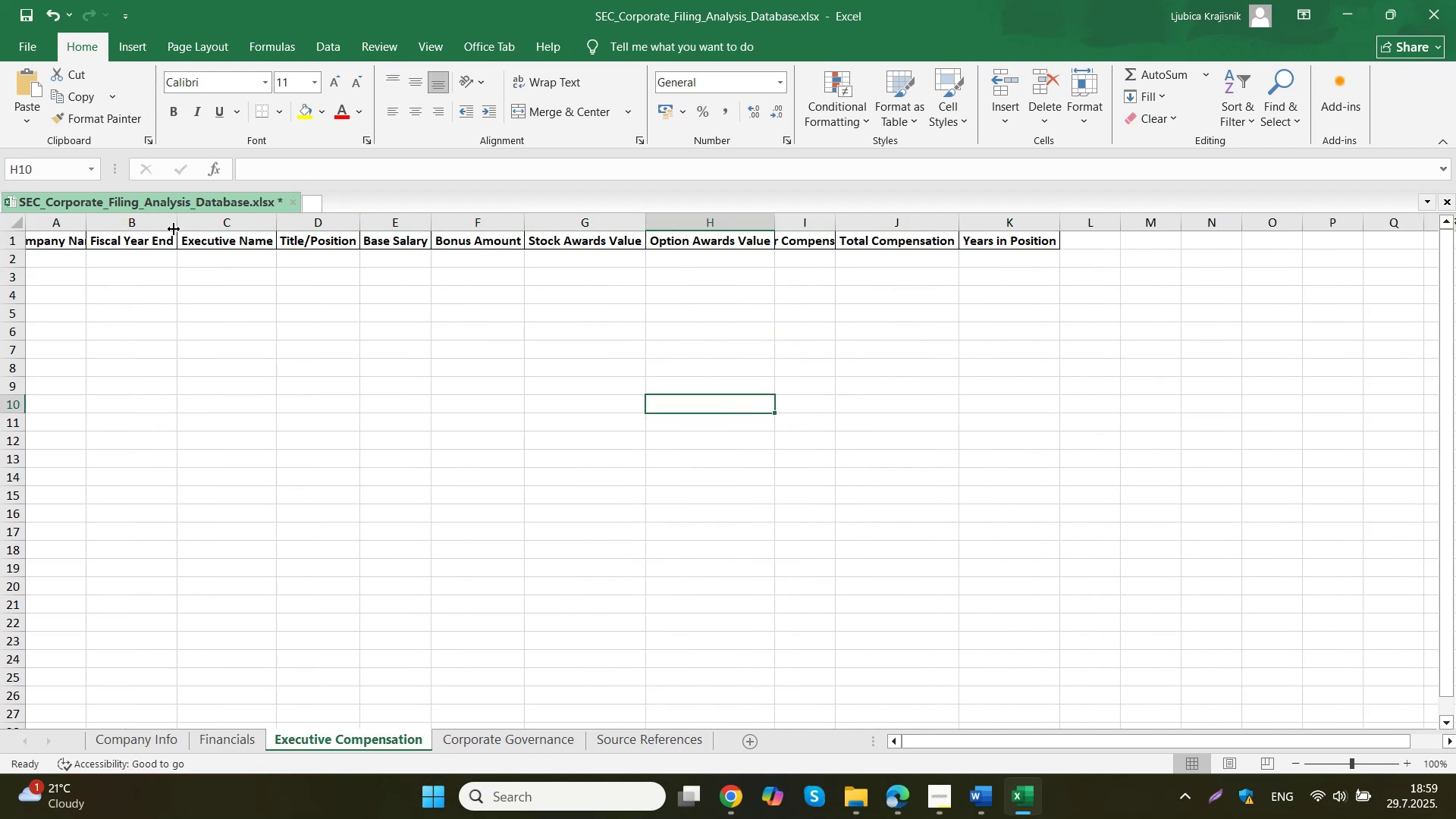 
double_click([177, 229])
 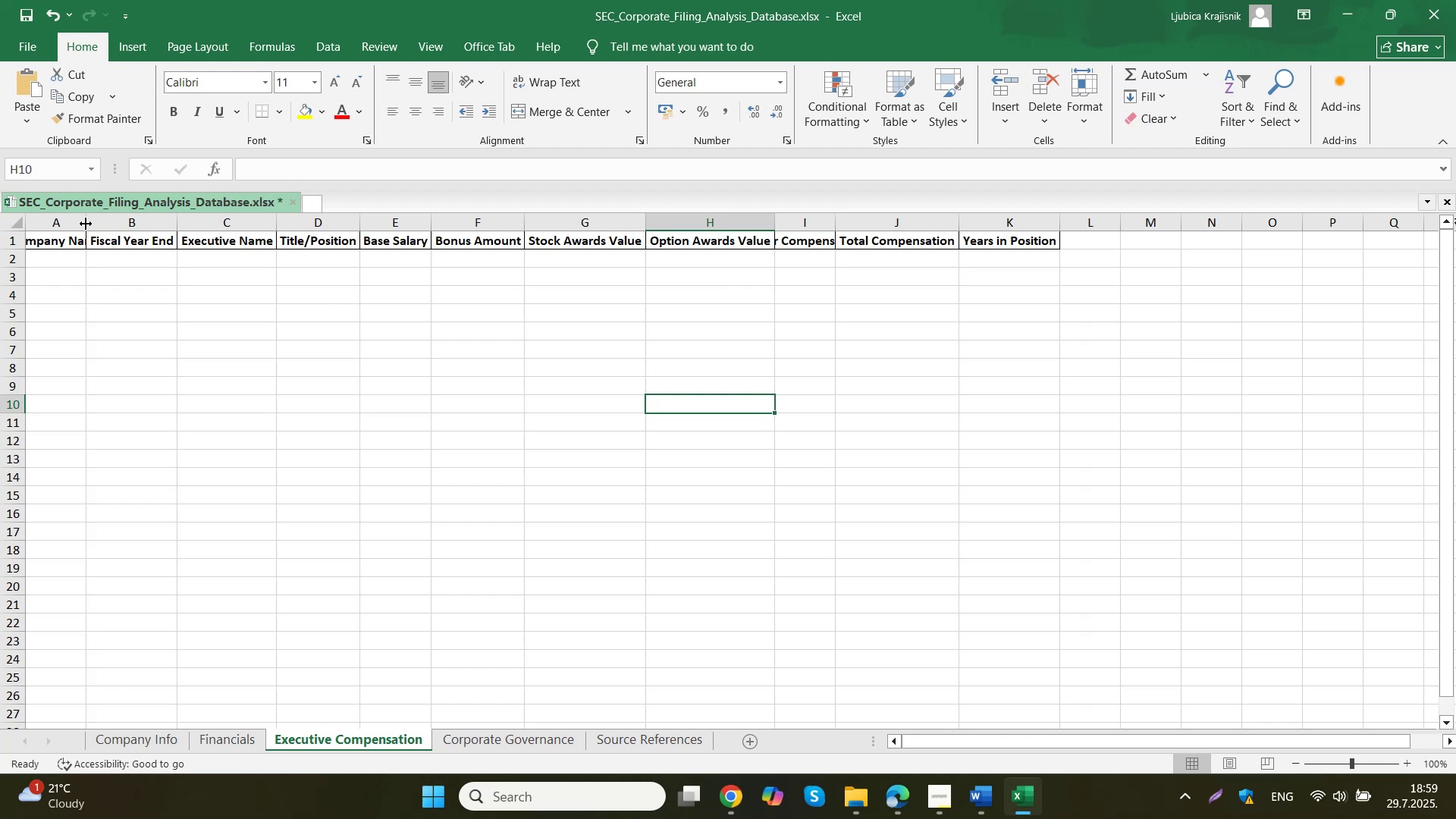 
double_click([86, 223])
 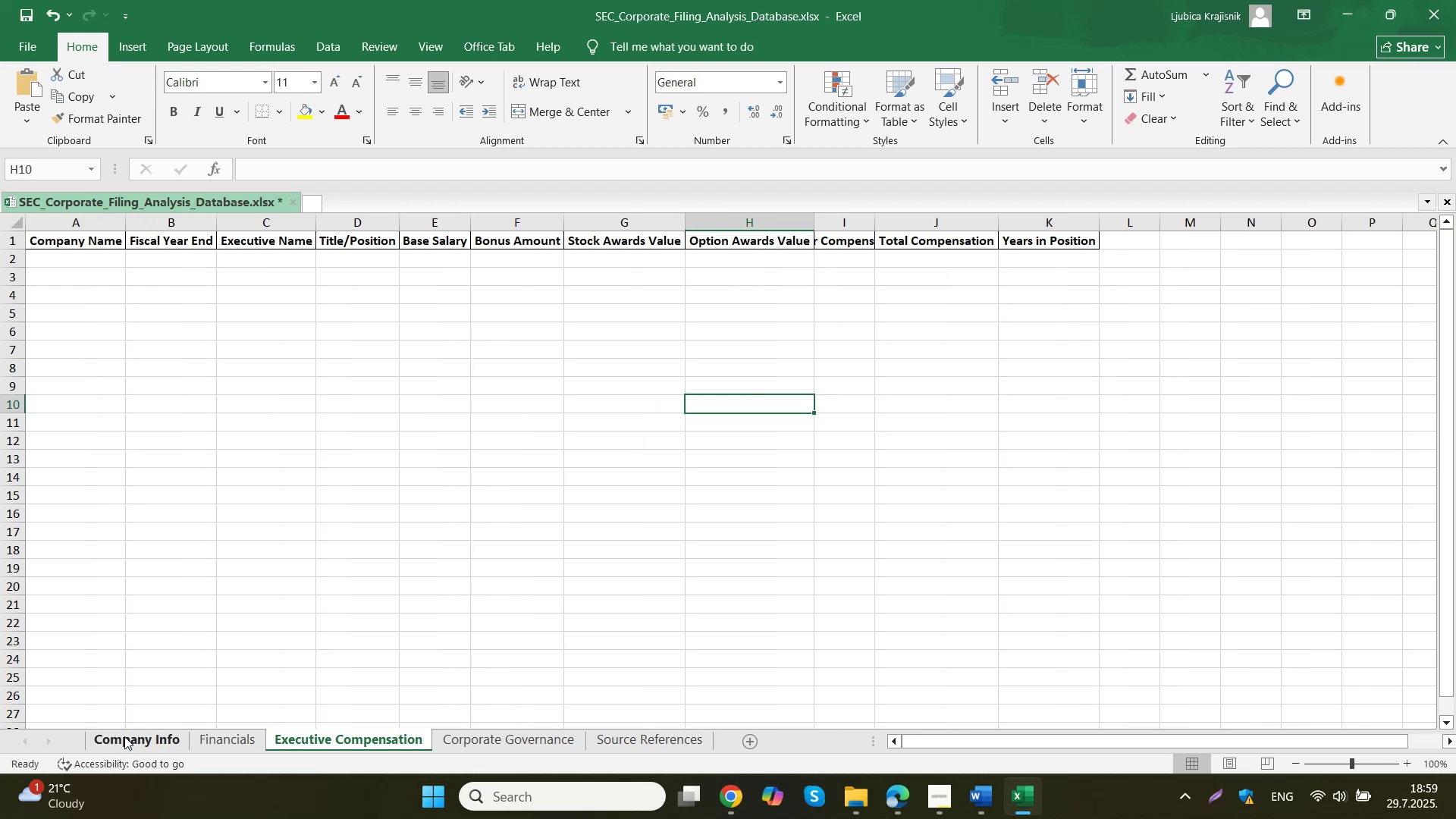 
left_click([905, 799])
 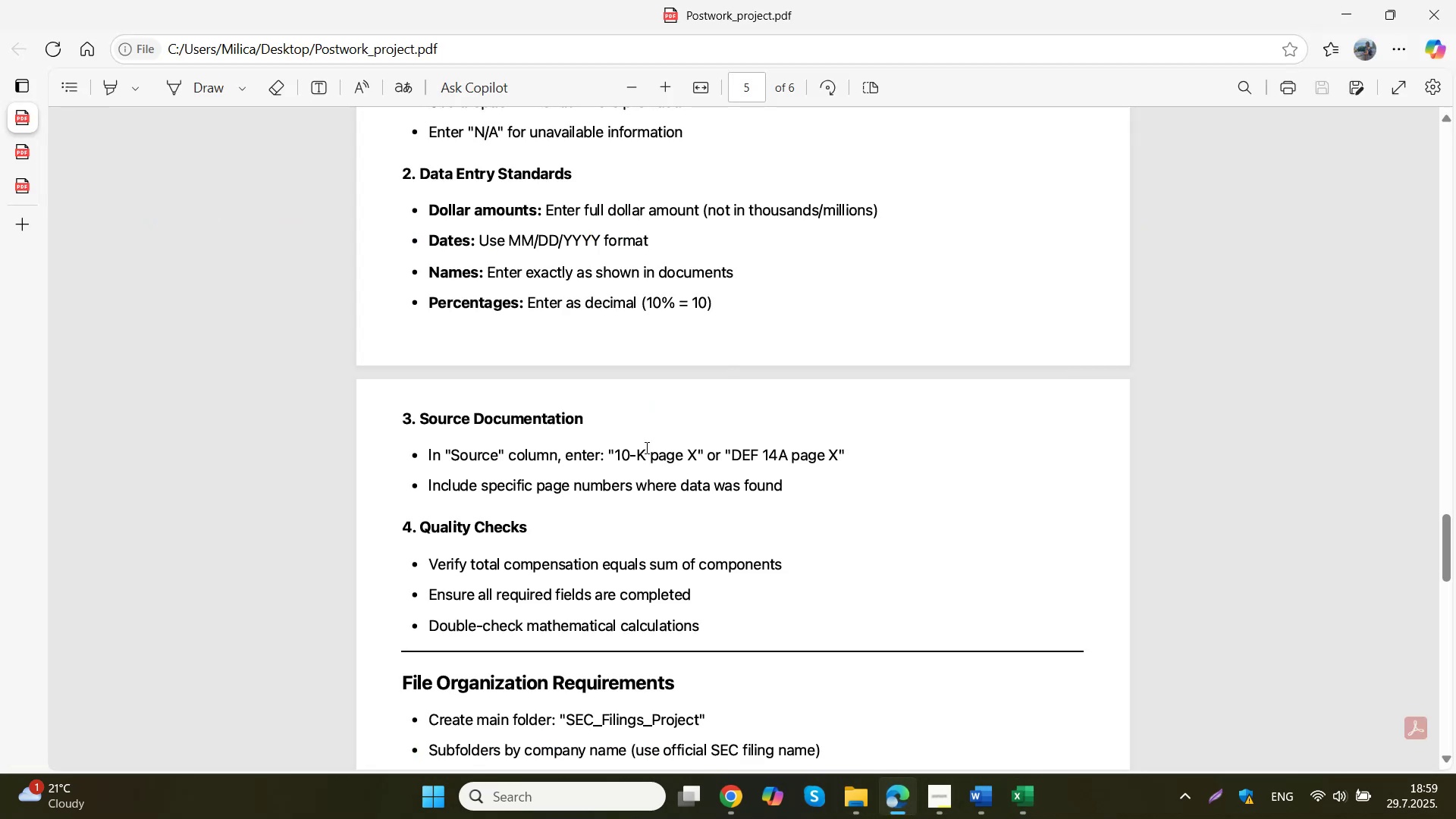 
scroll: coordinate [638, 391], scroll_direction: up, amount: 9.0
 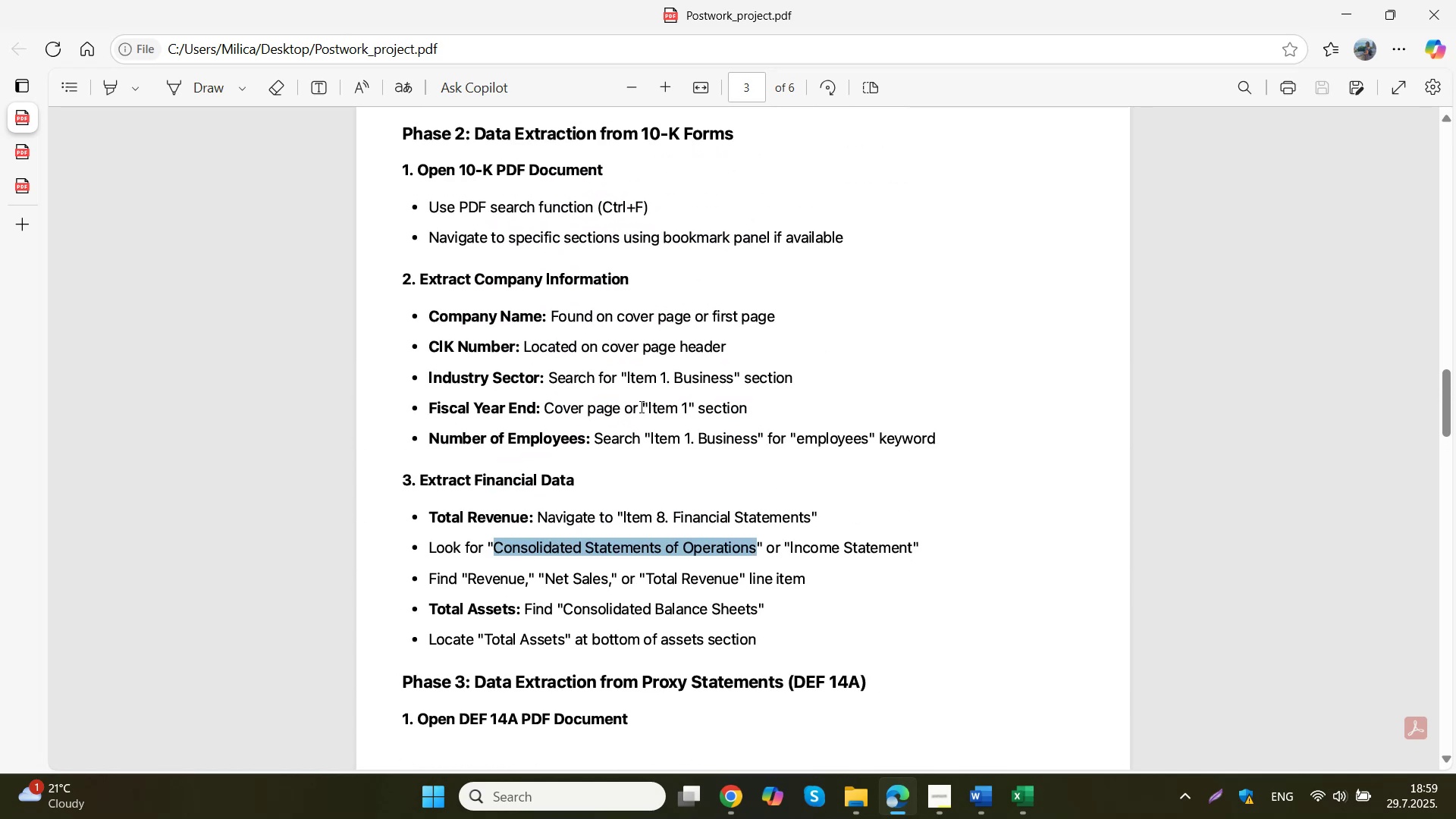 
wait(8.03)
 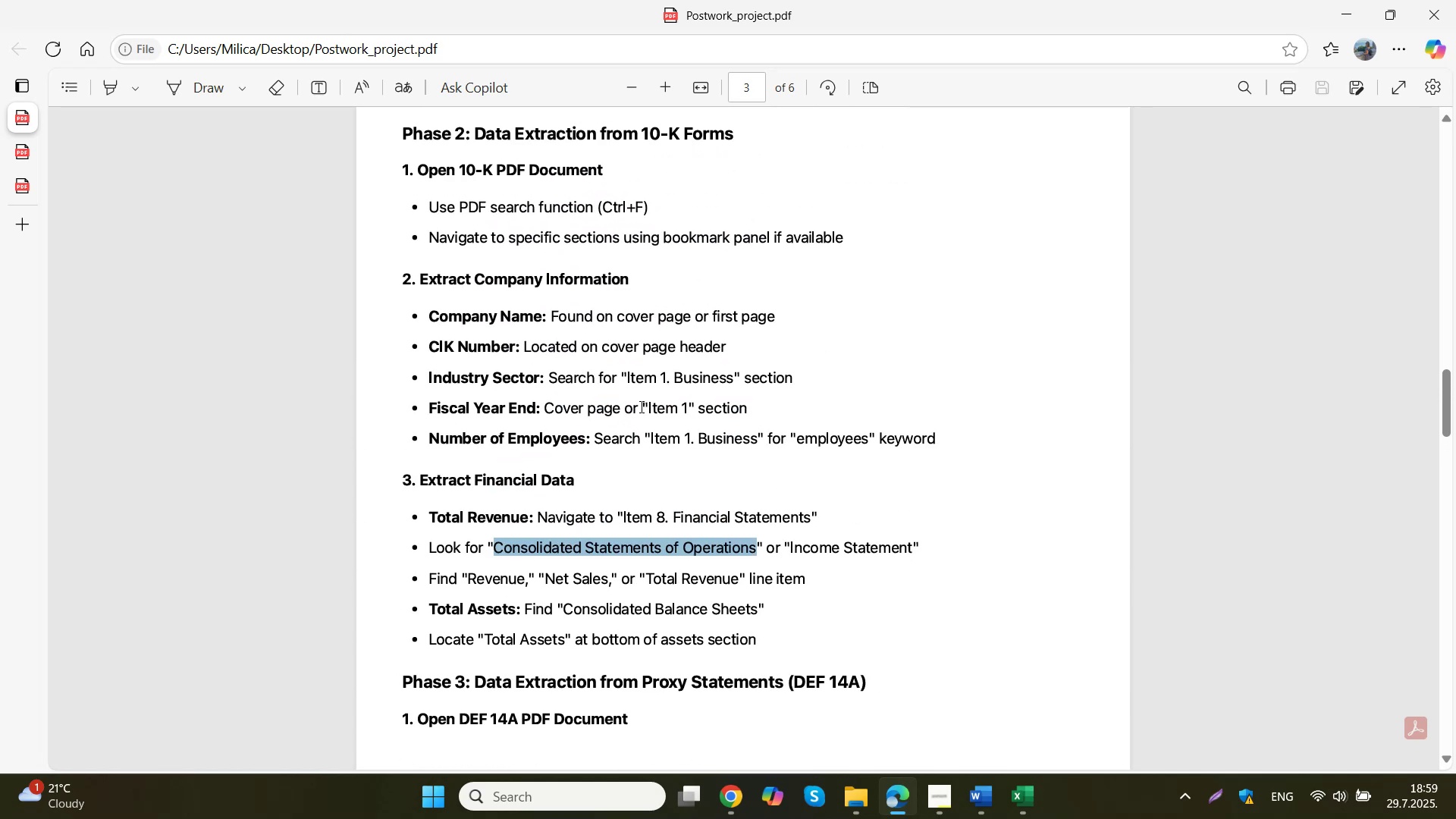 
left_click([739, 798])
 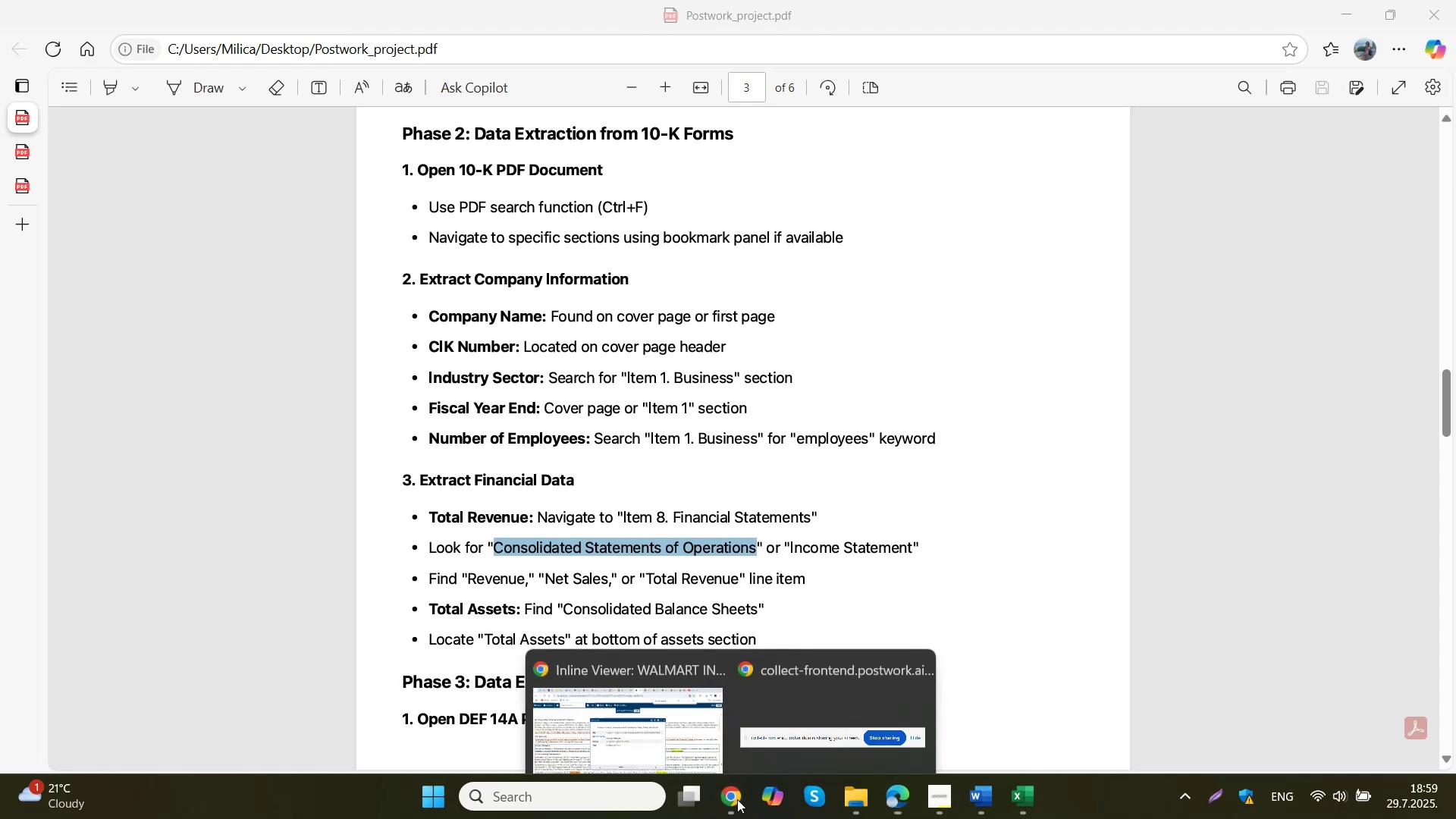 
left_click_drag(start_coordinate=[654, 702], to_coordinate=[653, 698])
 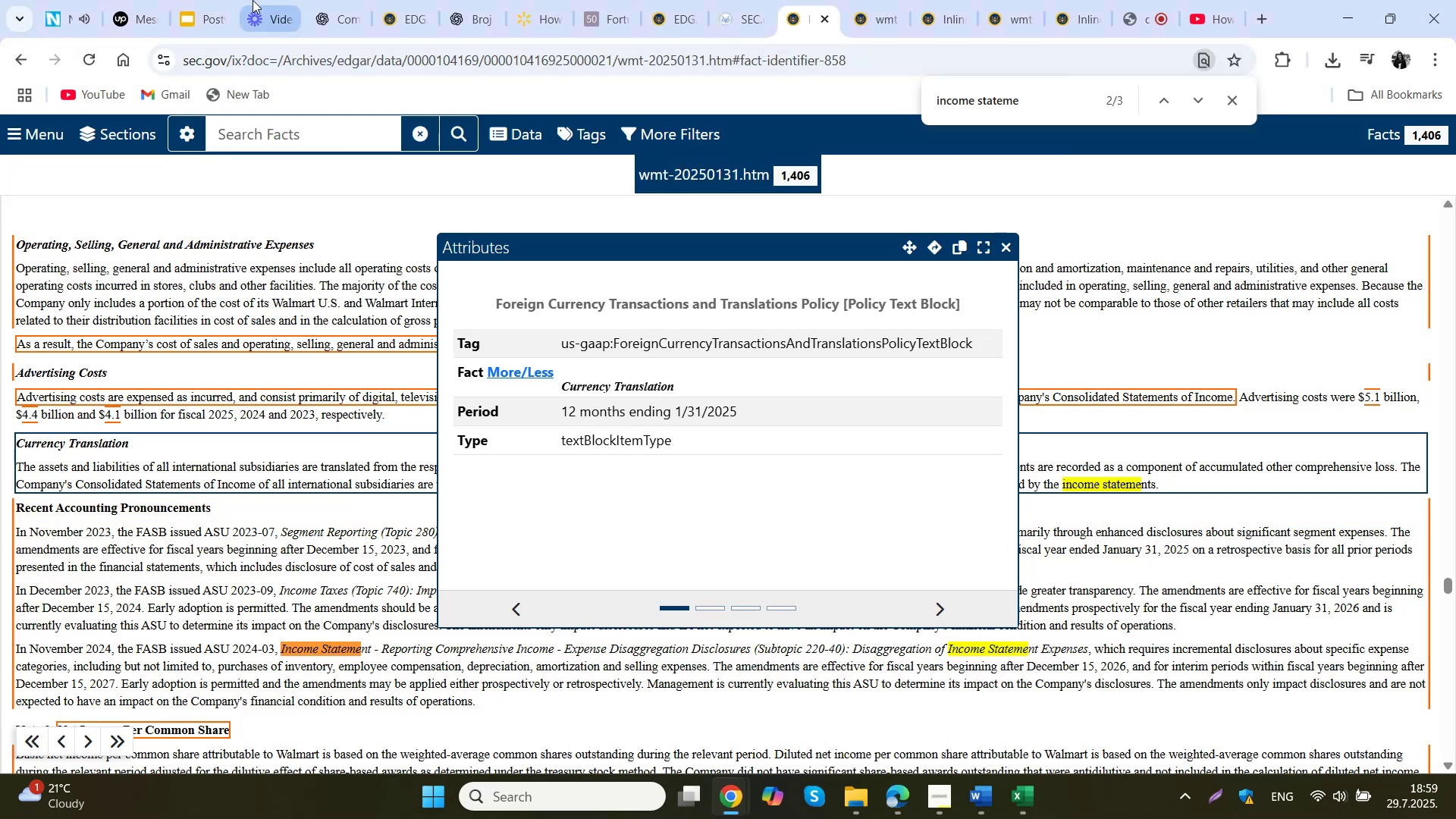 
left_click([208, 0])
 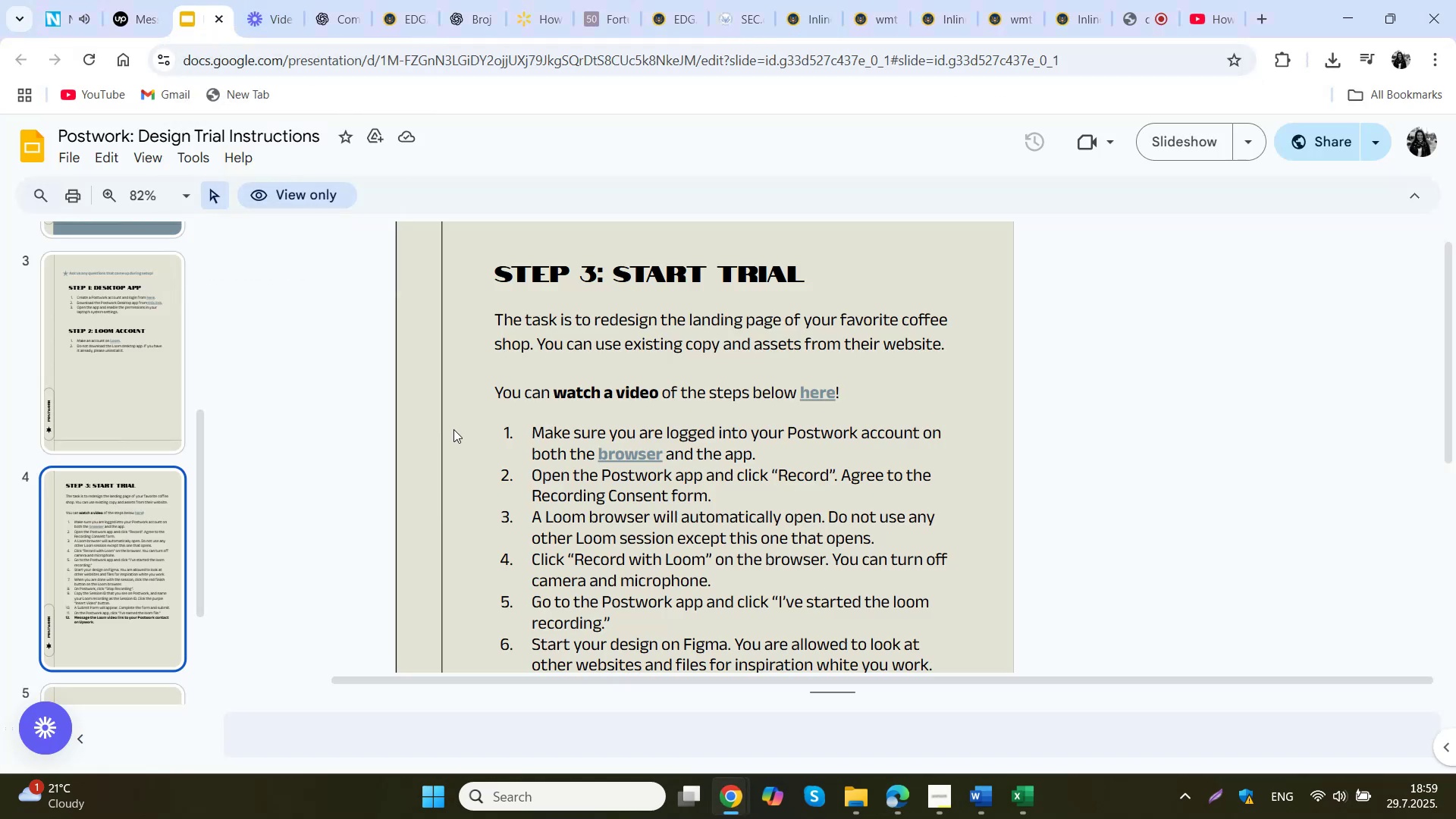 
scroll: coordinate [708, 401], scroll_direction: down, amount: 3.0
 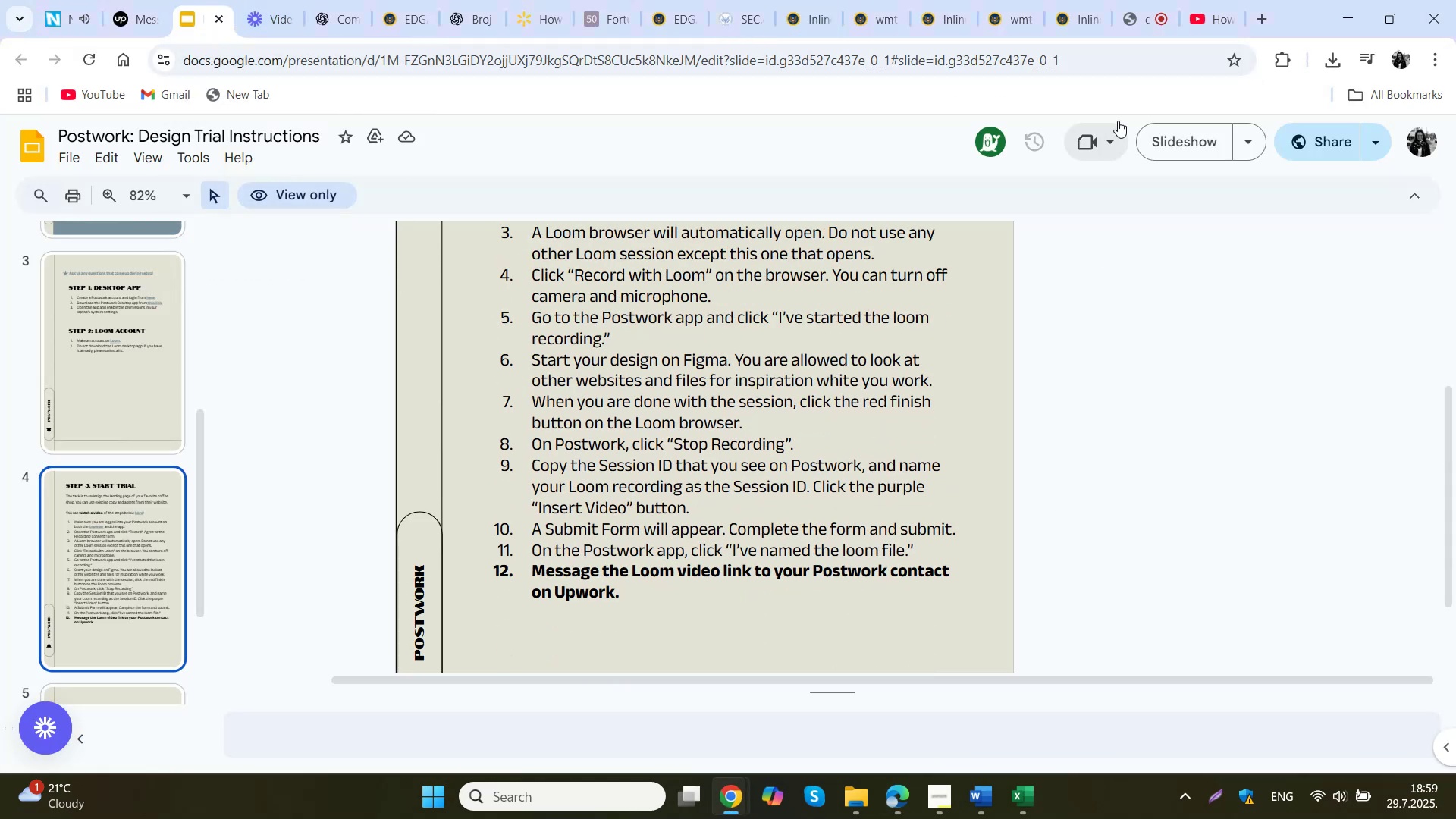 
left_click([1144, 0])
 